 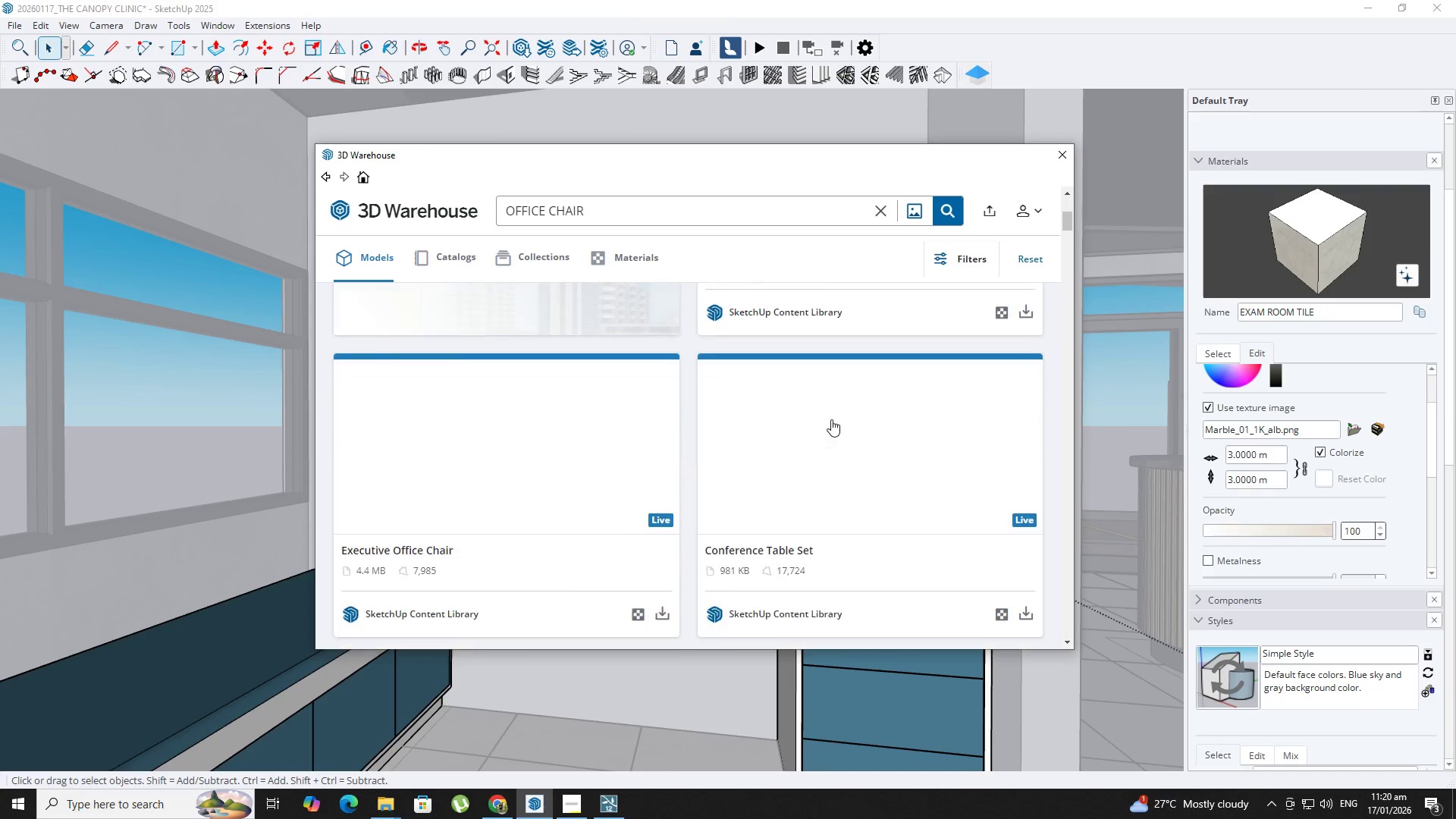 
mouse_move([834, 439])
 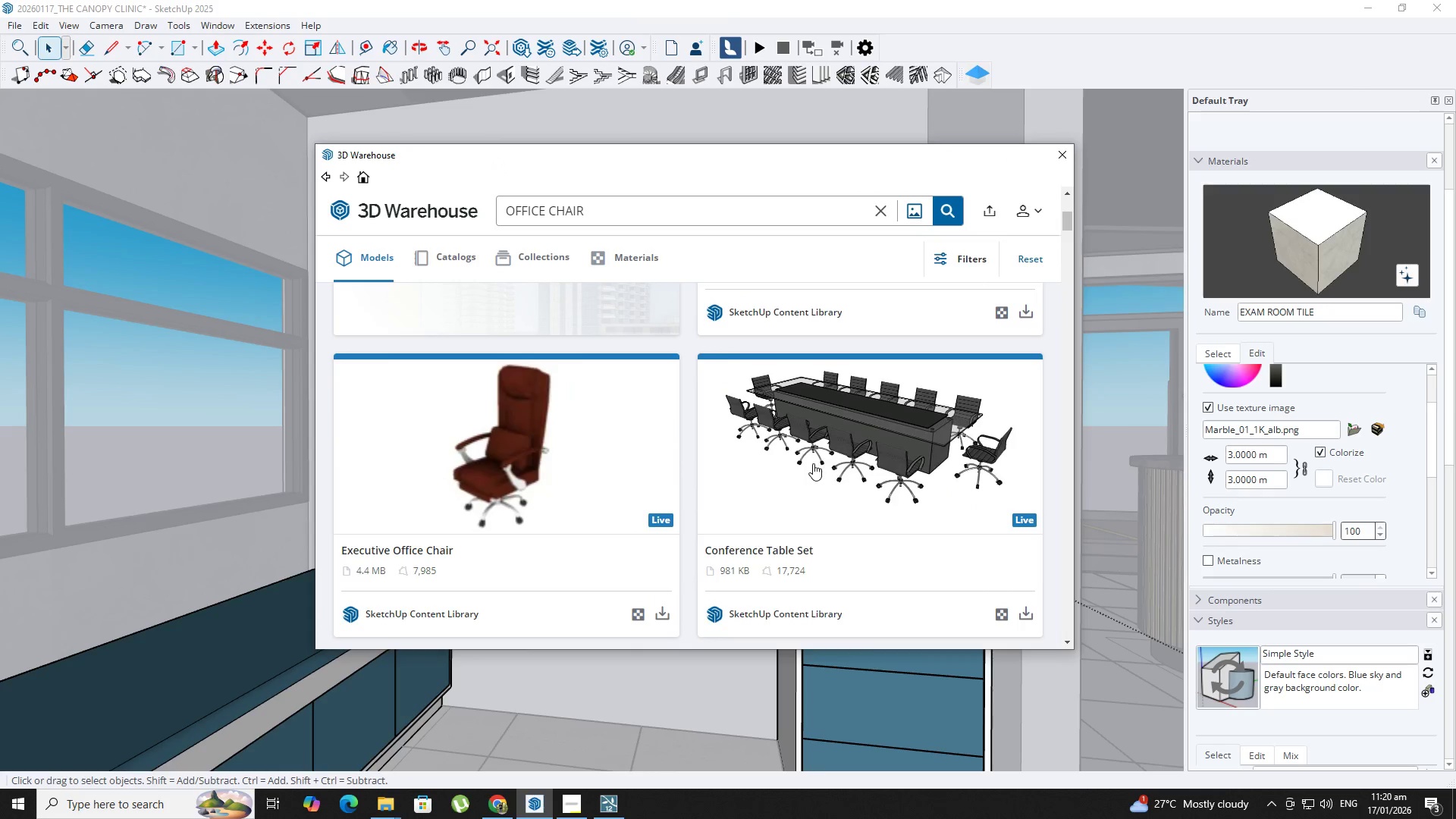 
scroll: coordinate [816, 471], scroll_direction: down, amount: 4.0
 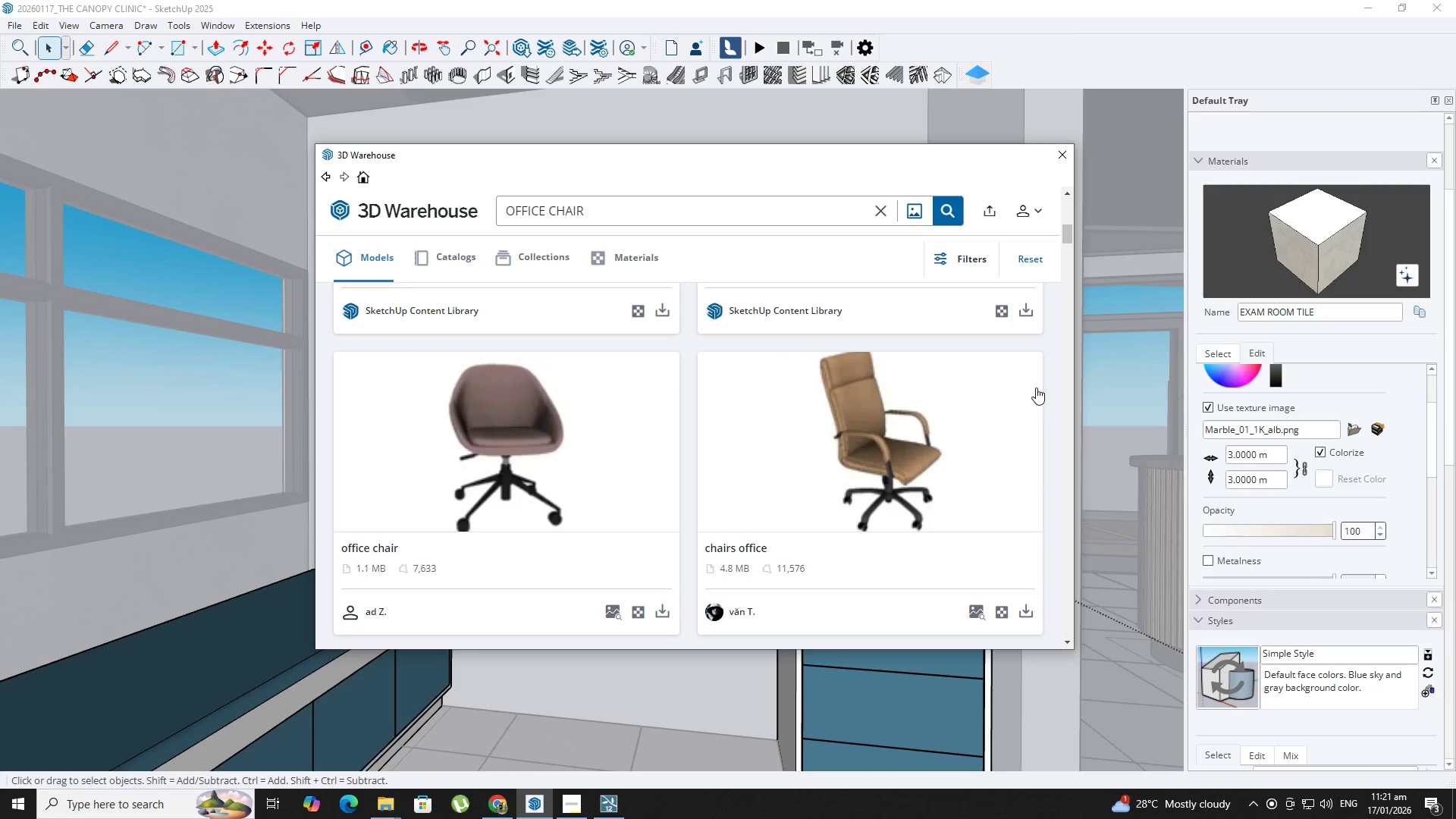 
wait(8.97)
 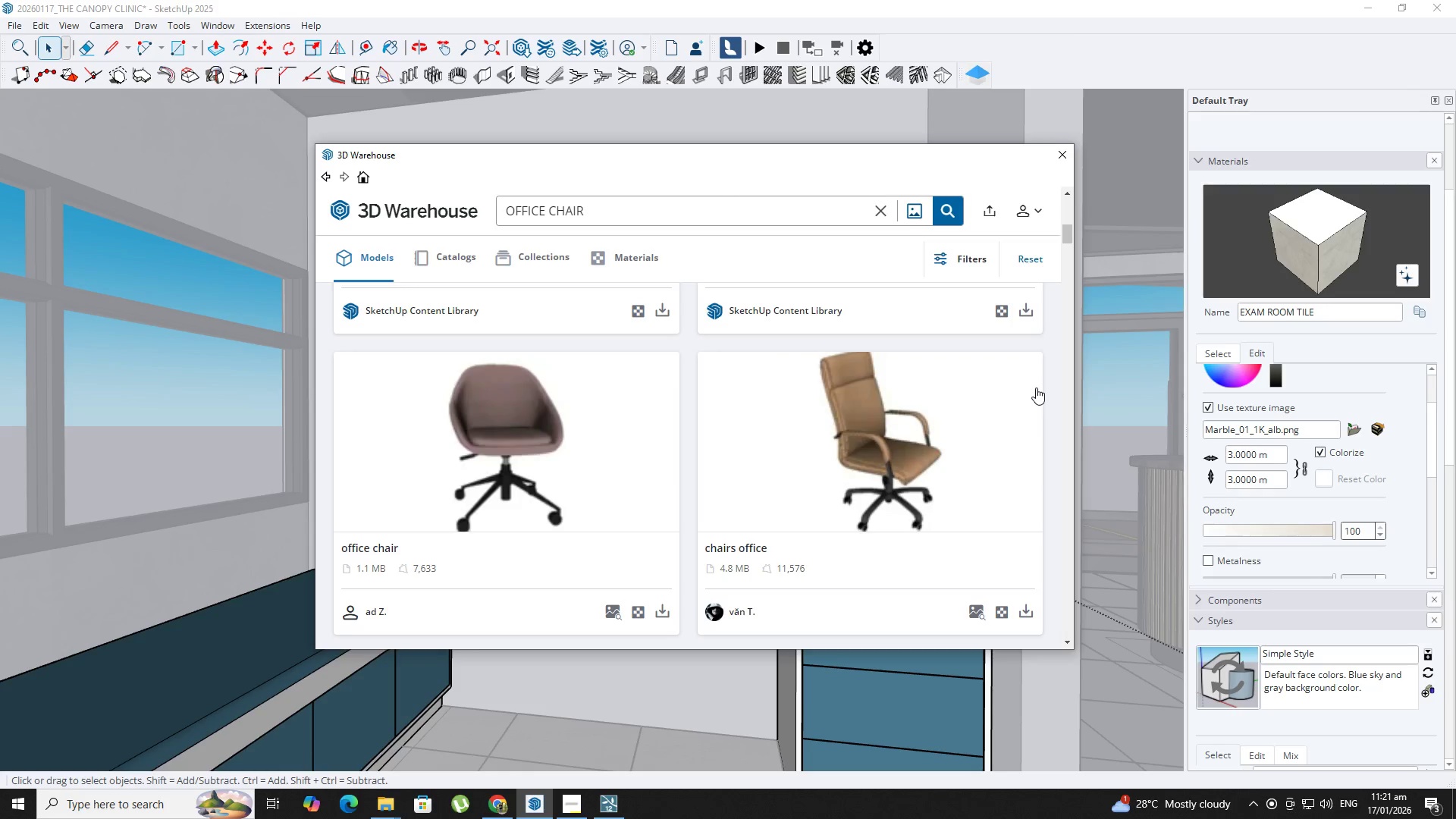 
scroll: coordinate [617, 510], scroll_direction: down, amount: 4.0
 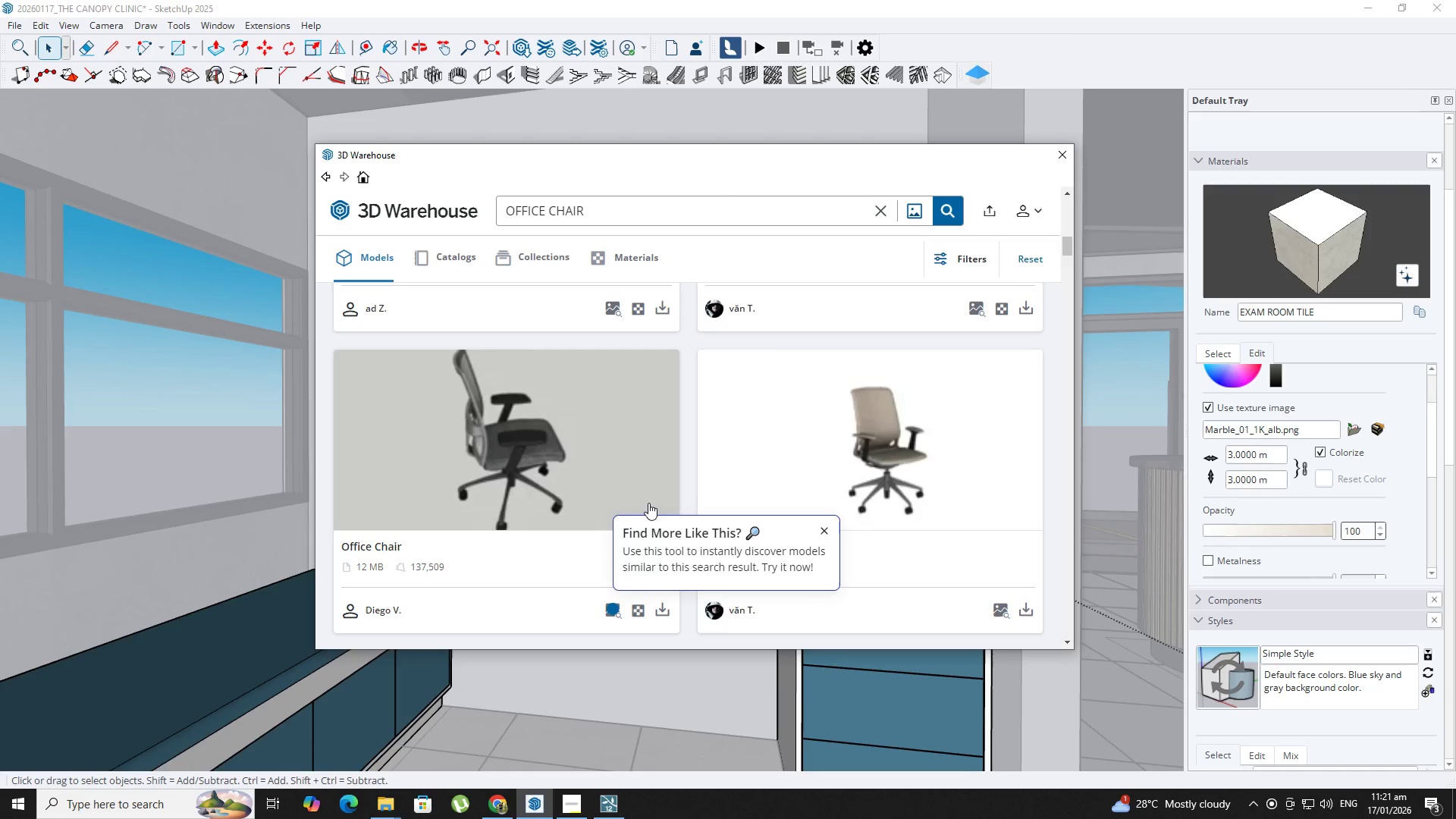 
scroll: coordinate [648, 504], scroll_direction: up, amount: 3.0
 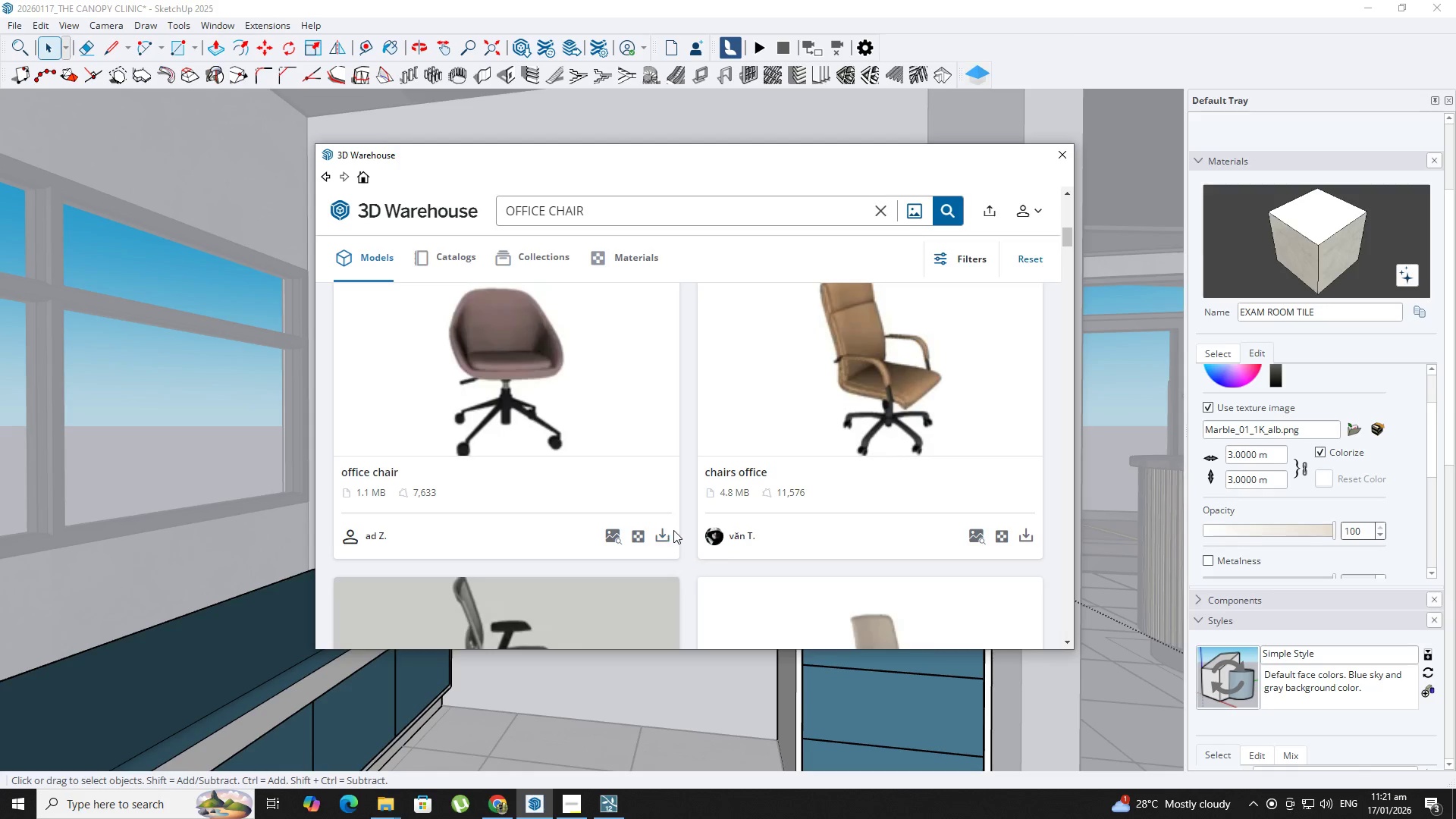 
left_click([664, 535])
 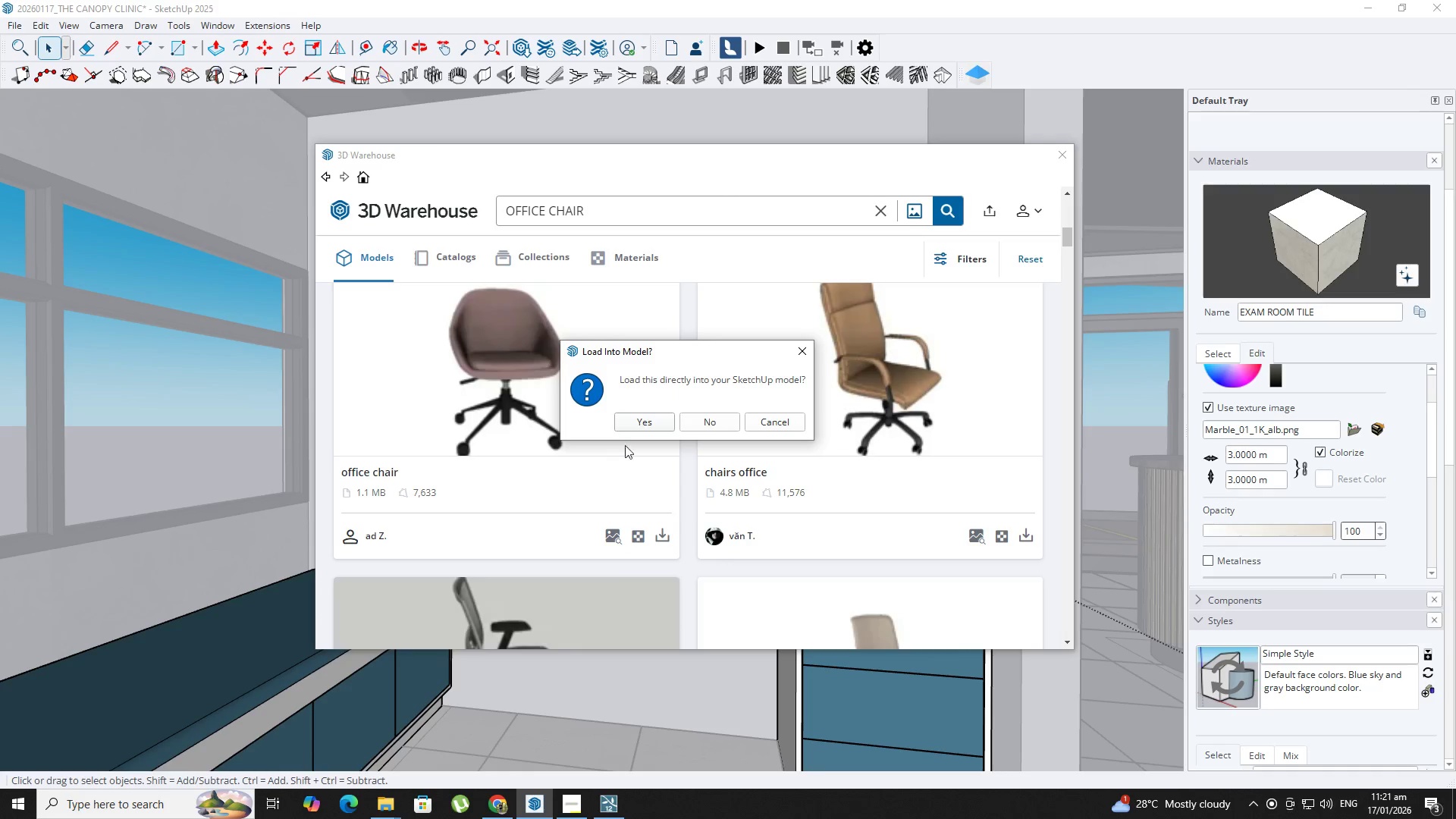 
left_click([637, 421])
 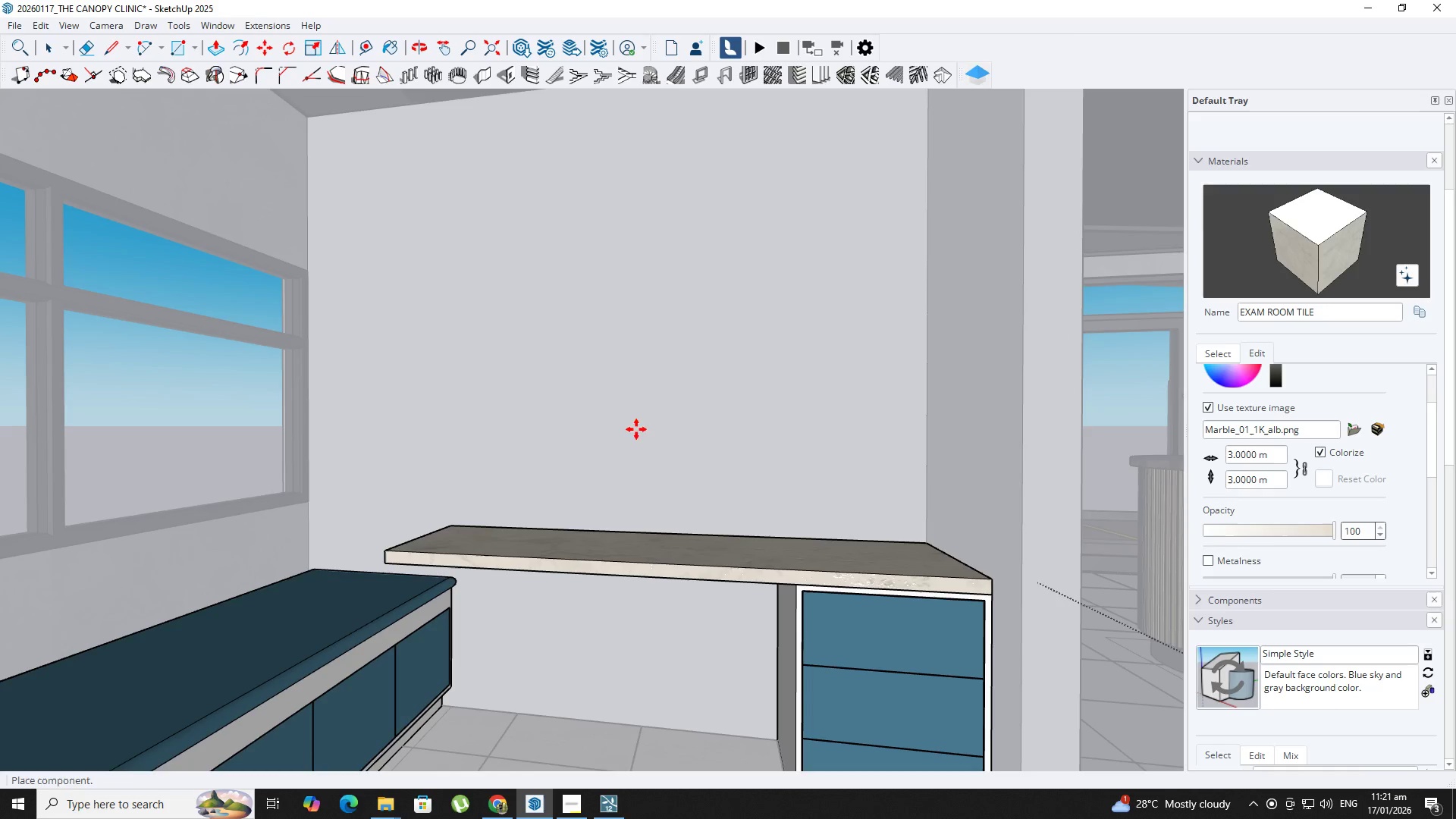 
key(Shift+ShiftLeft)
 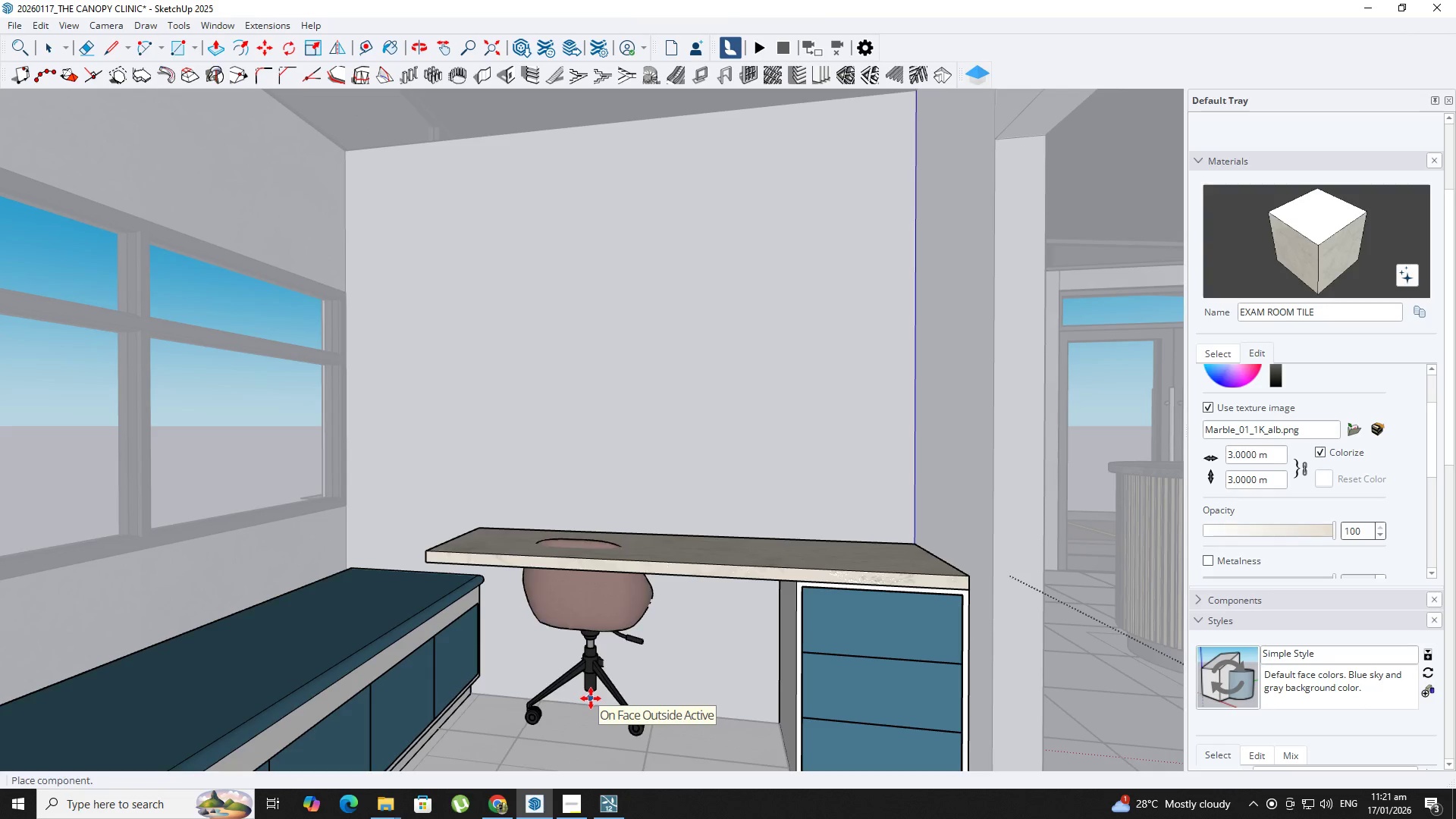 
scroll: coordinate [637, 644], scroll_direction: down, amount: 1.0
 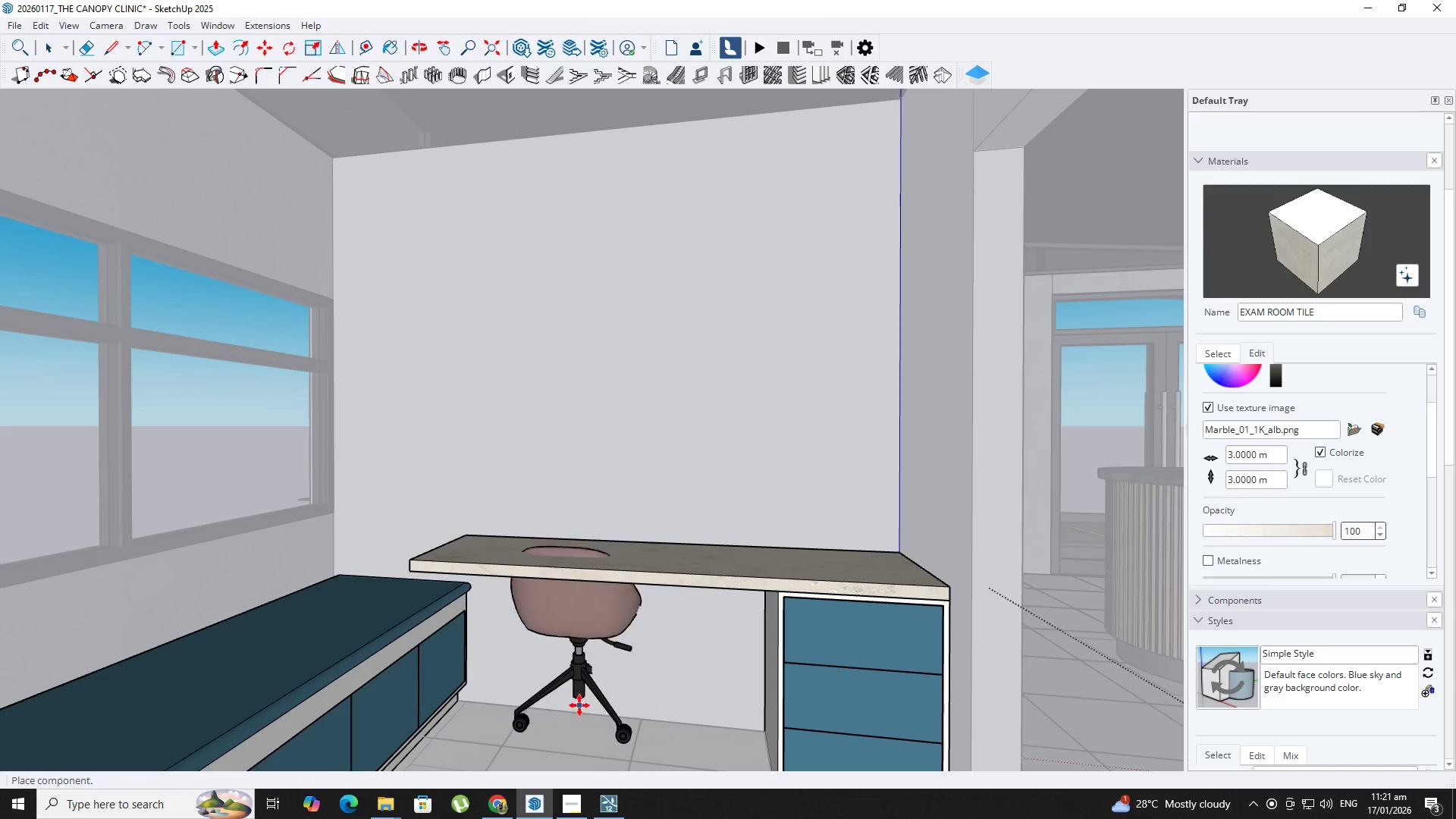 
hold_key(key=ShiftLeft, duration=0.92)
 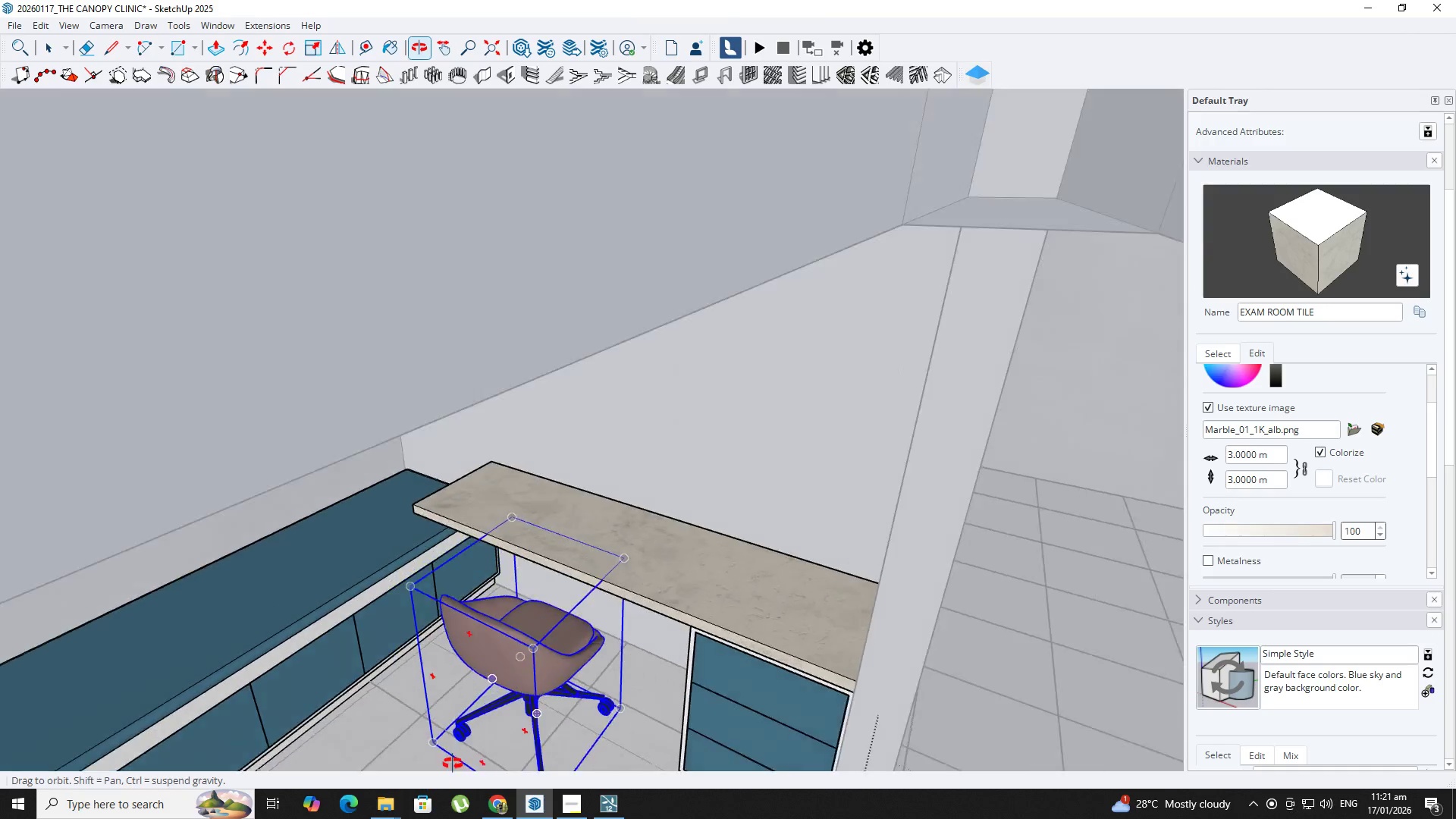 
type( nb)
 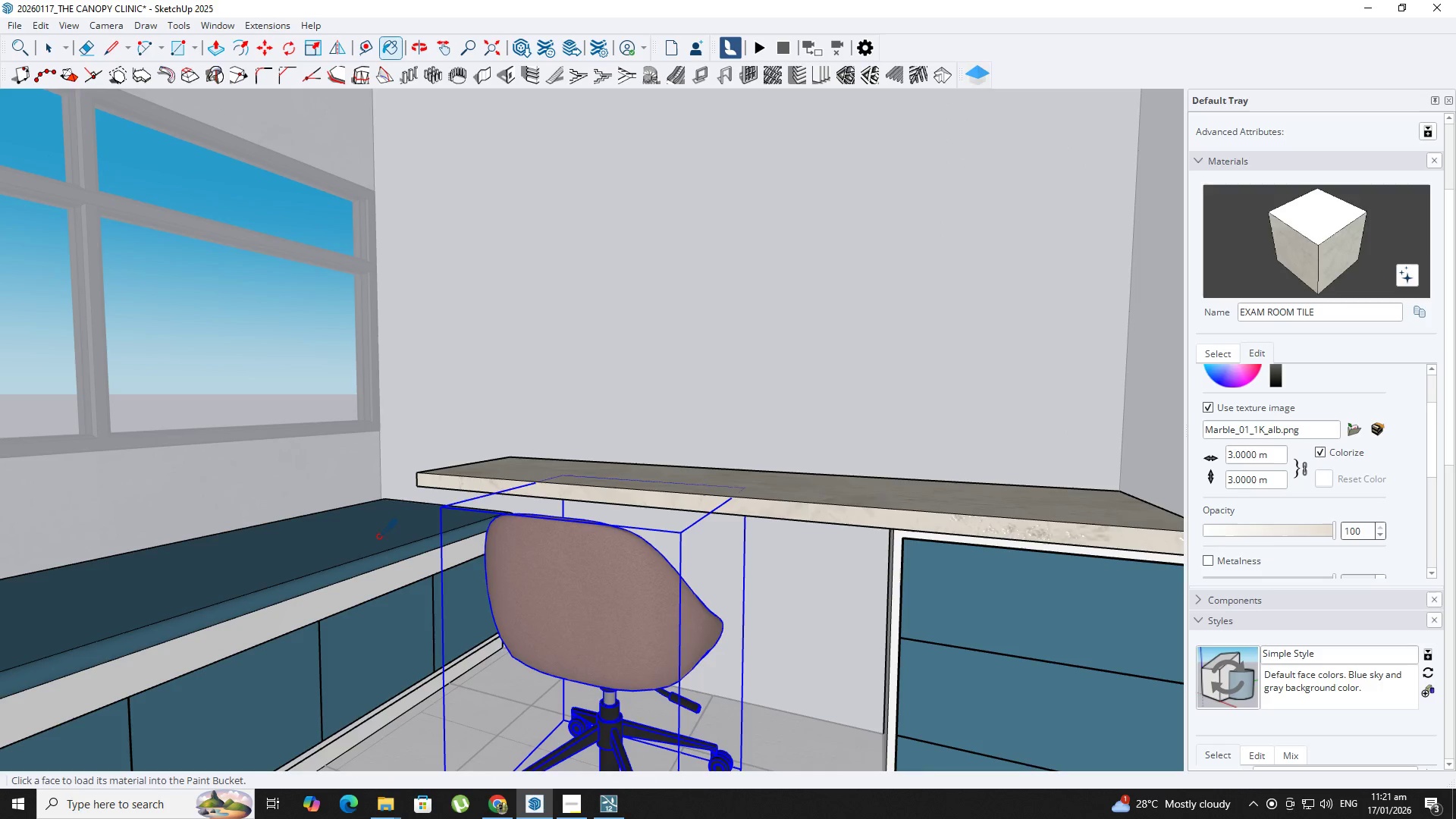 
key(Alt+AltLeft)
 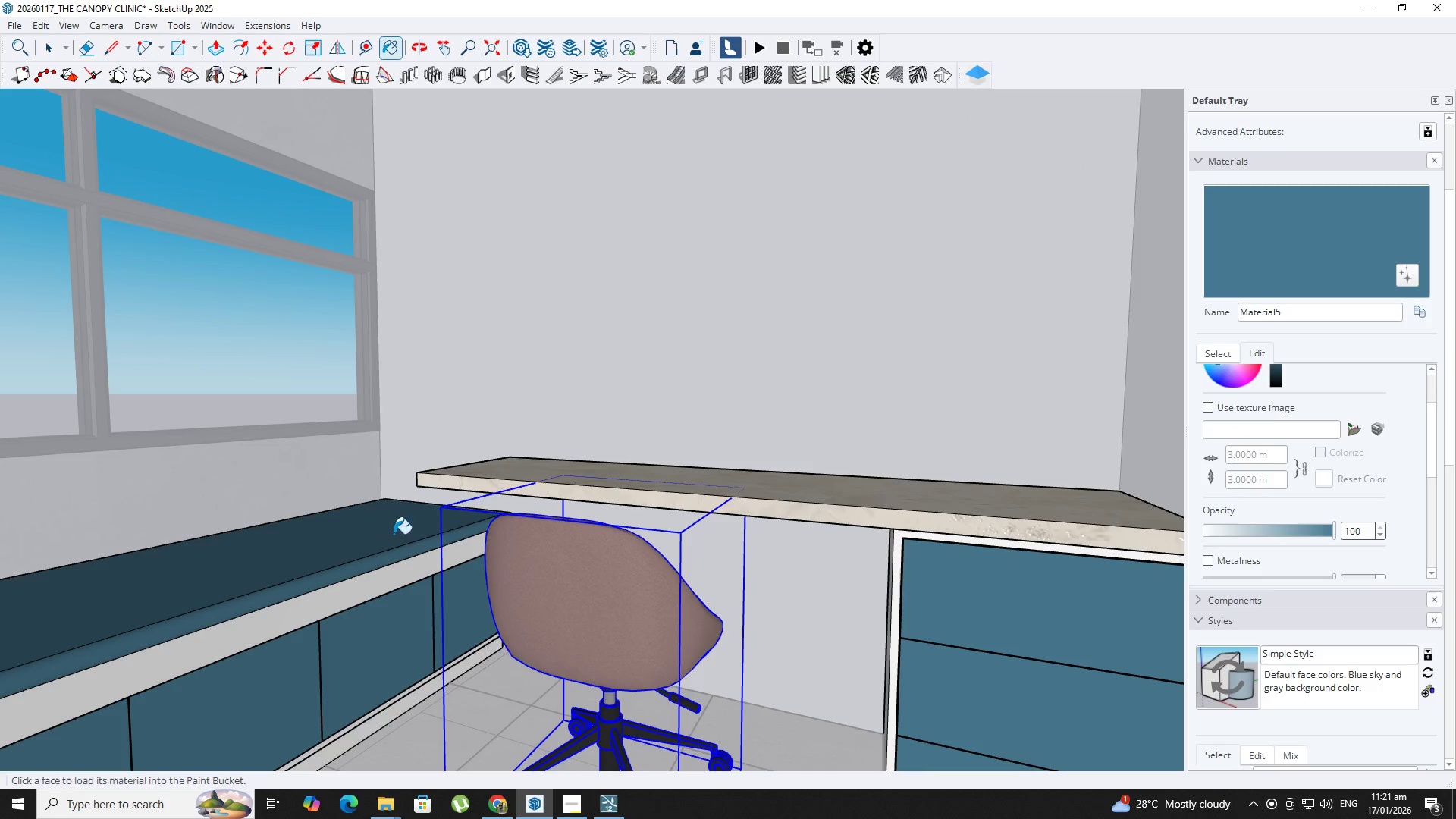 
scroll: coordinate [380, 561], scroll_direction: up, amount: 3.0
 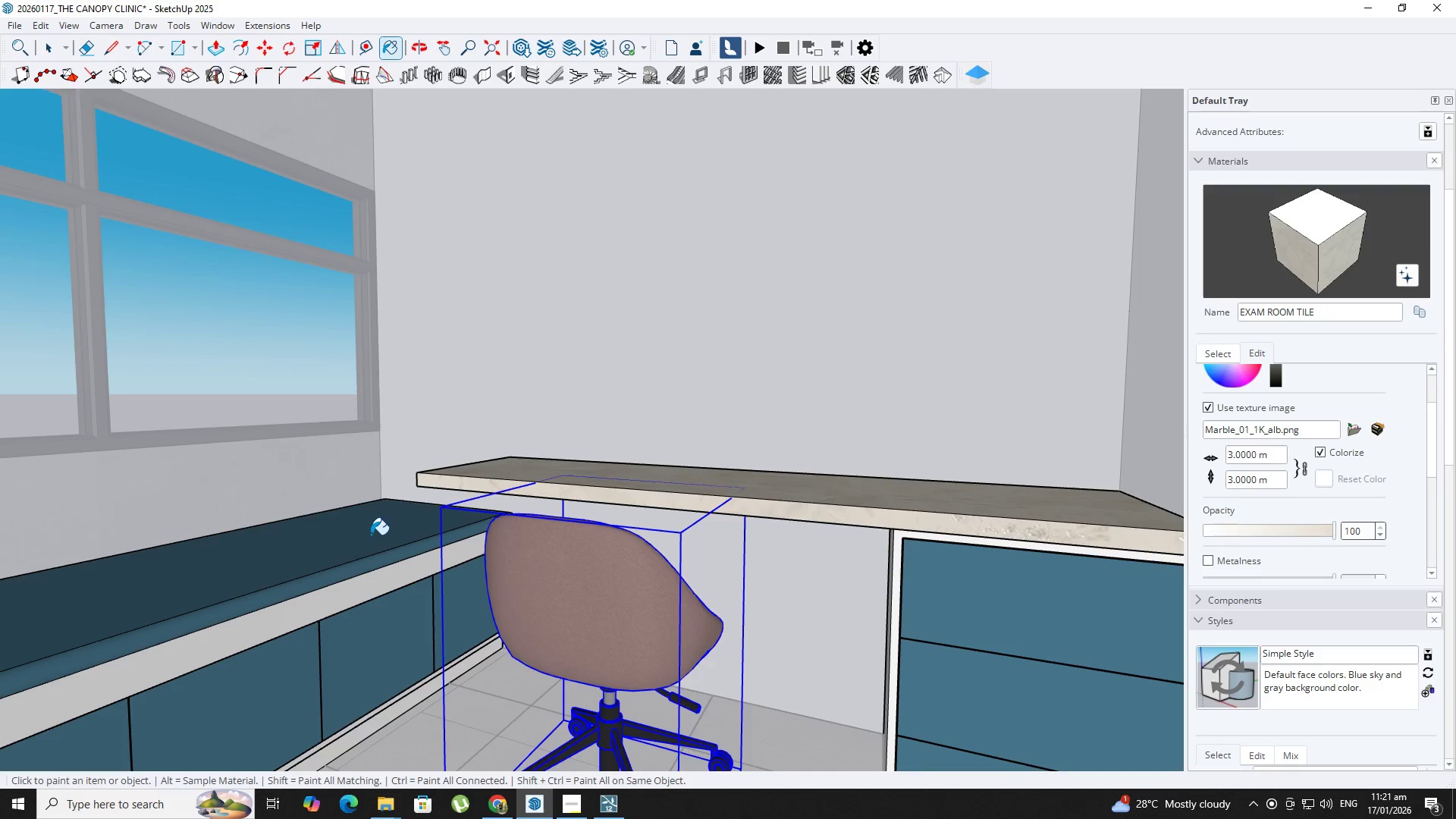 
key(Space)
 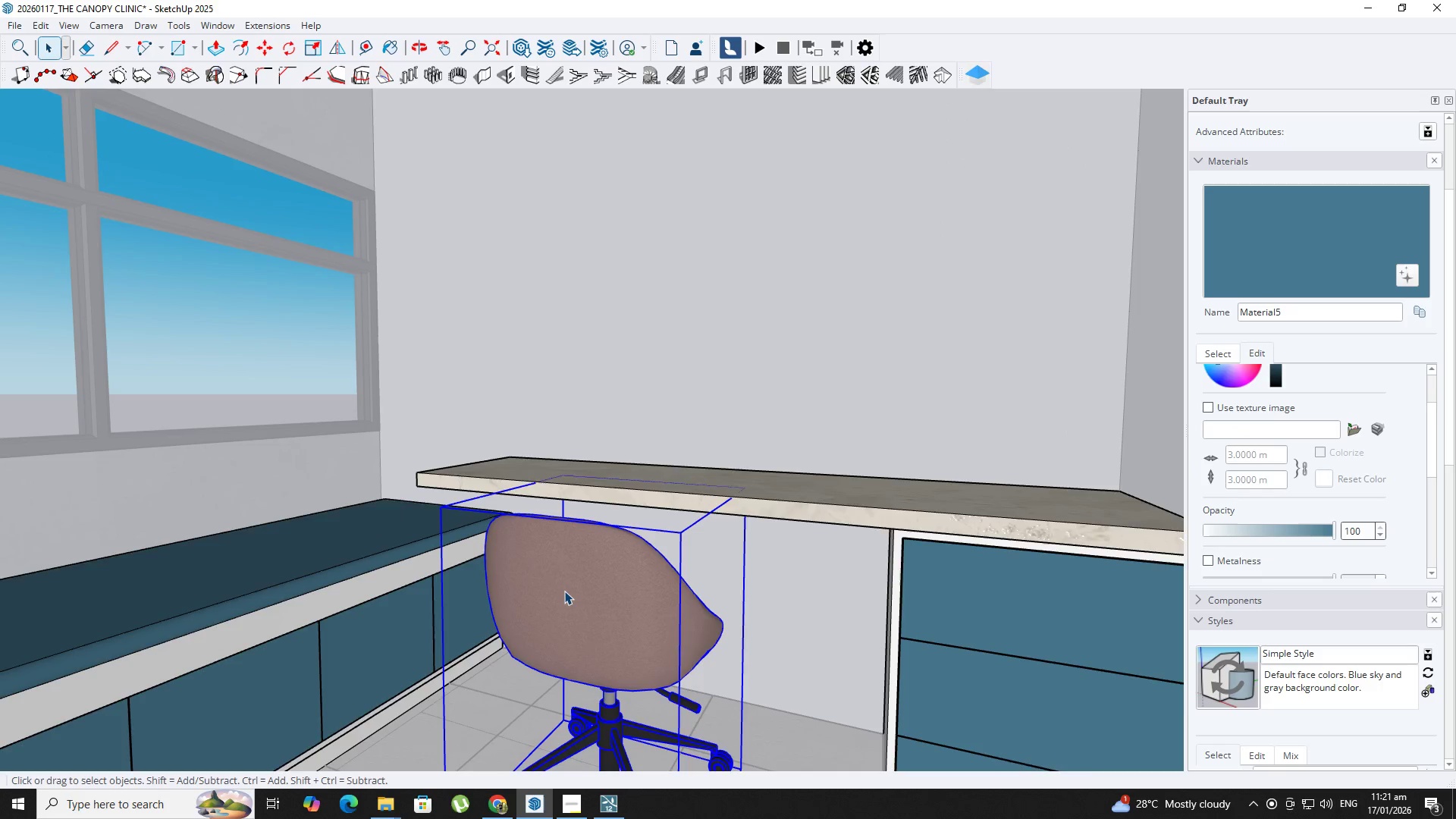 
triple_click([564, 591])
 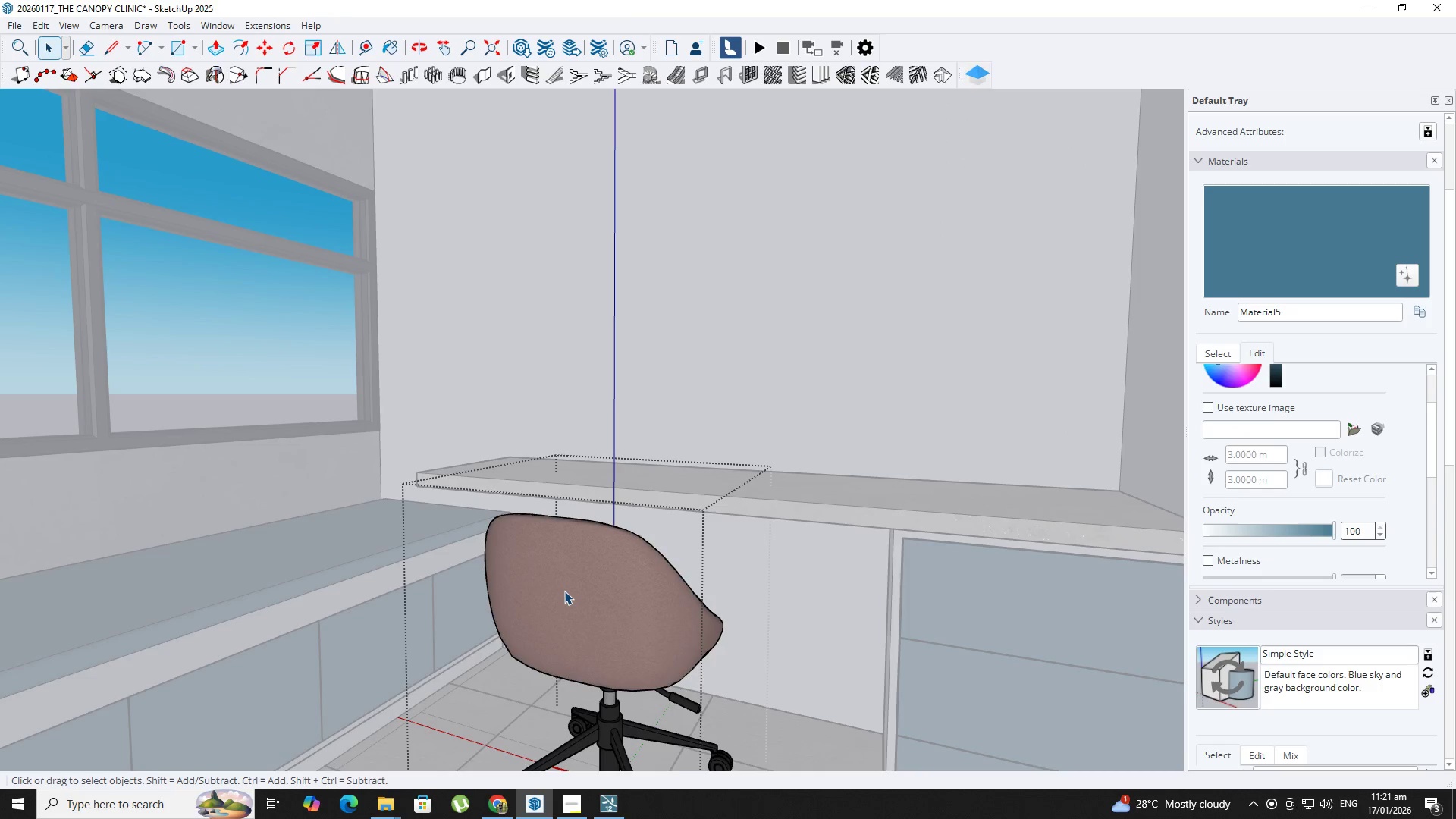 
triple_click([564, 591])
 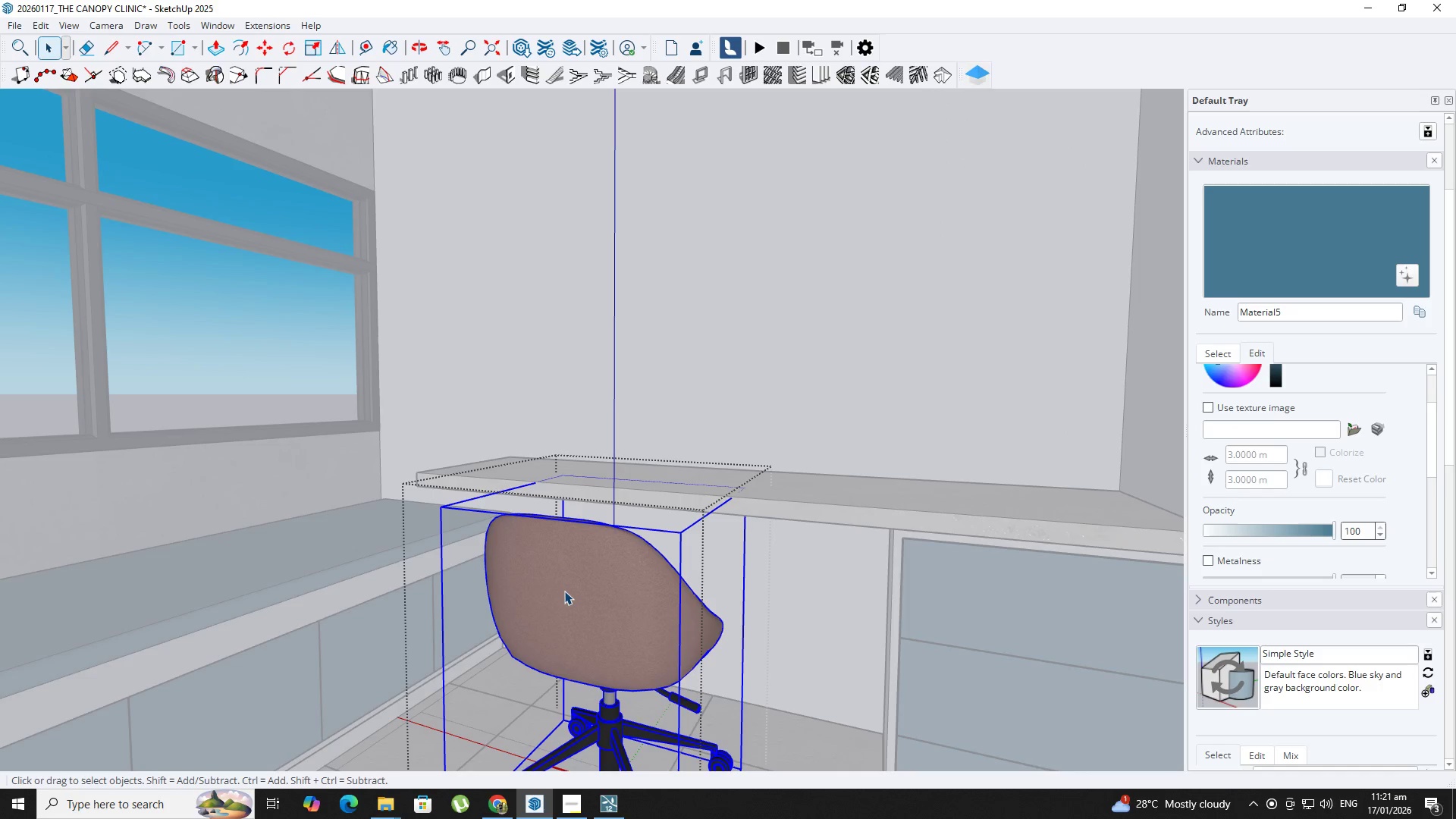 
triple_click([564, 591])
 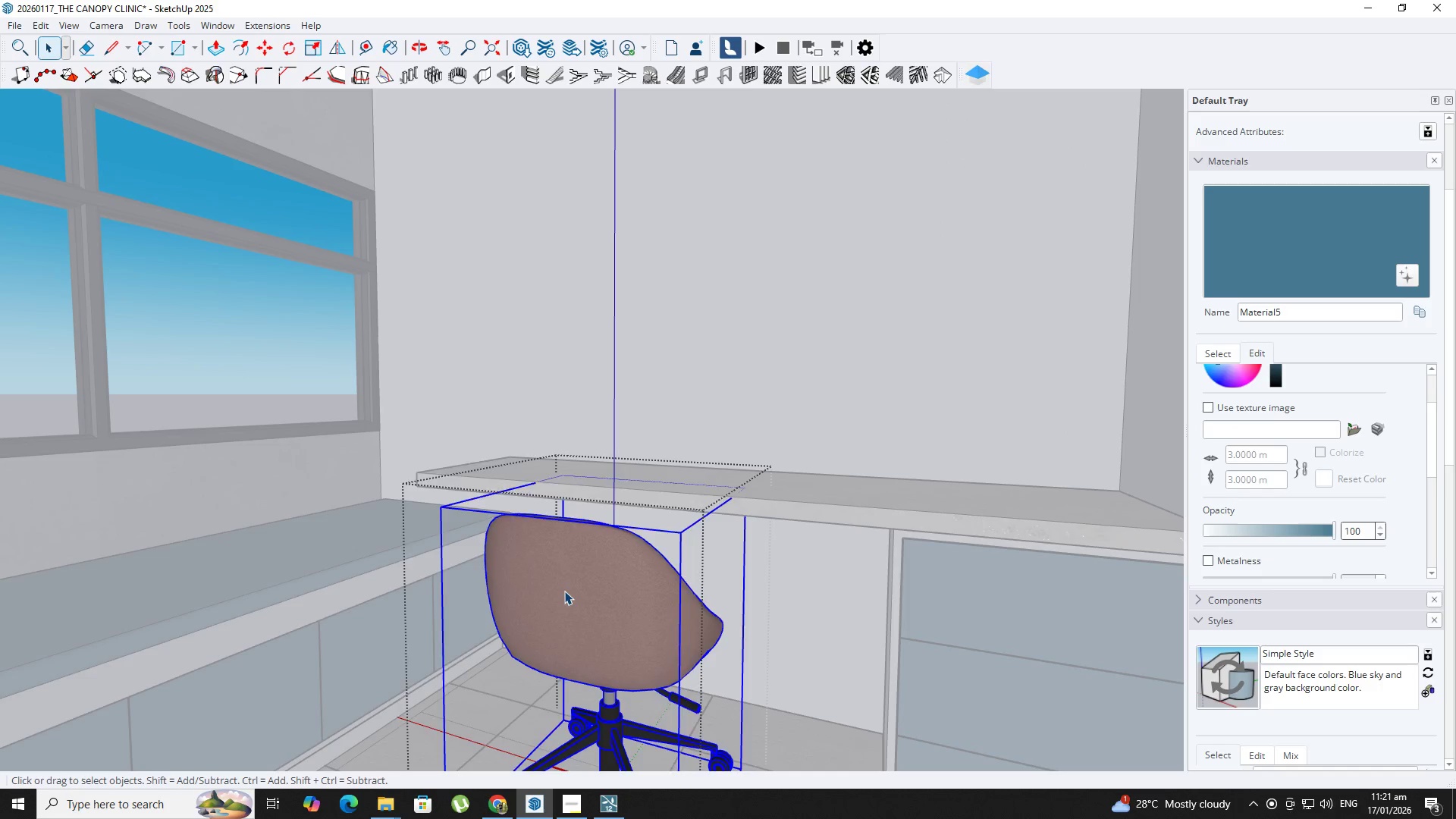 
triple_click([564, 591])
 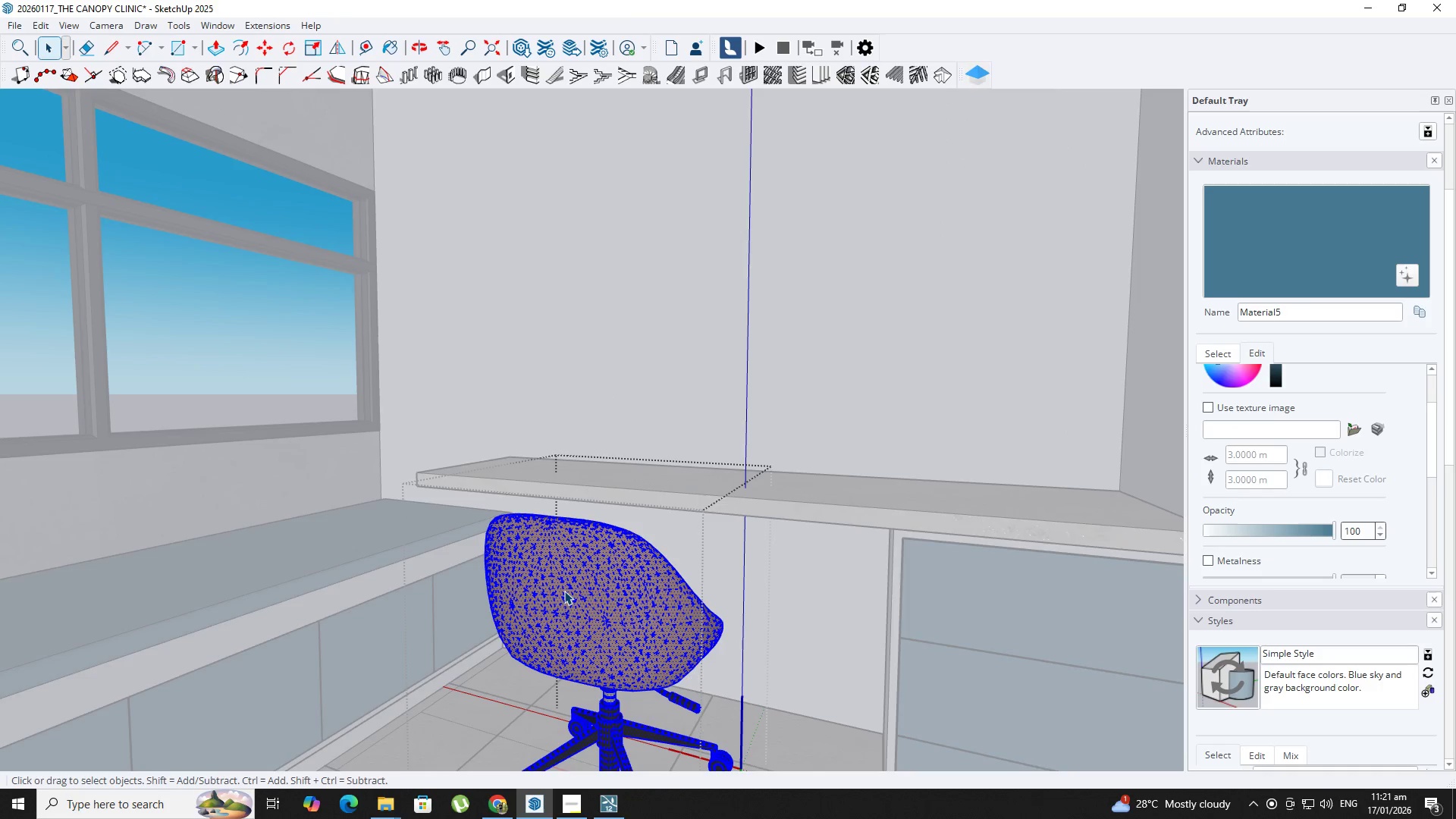 
triple_click([564, 591])
 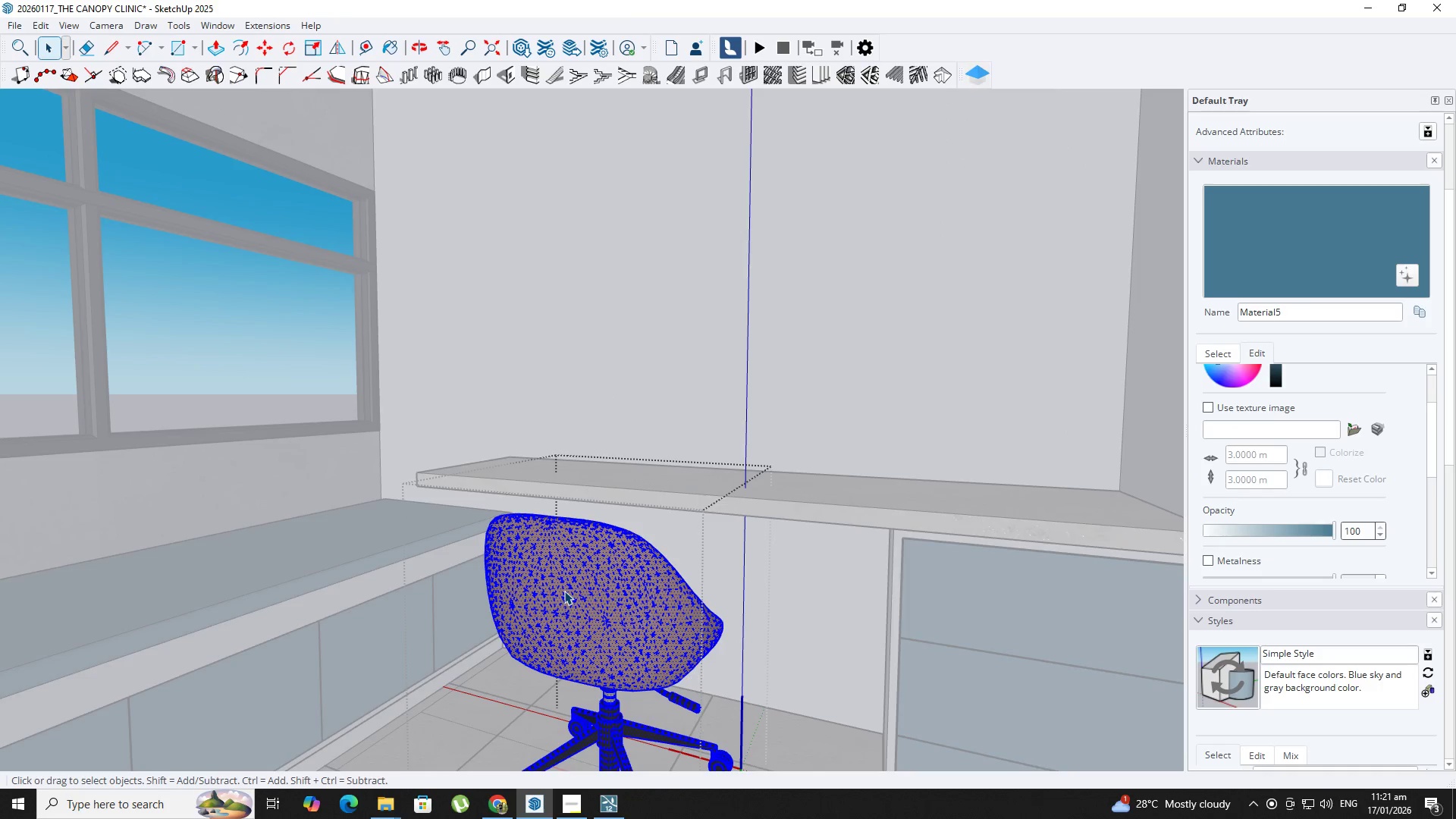 
triple_click([564, 591])
 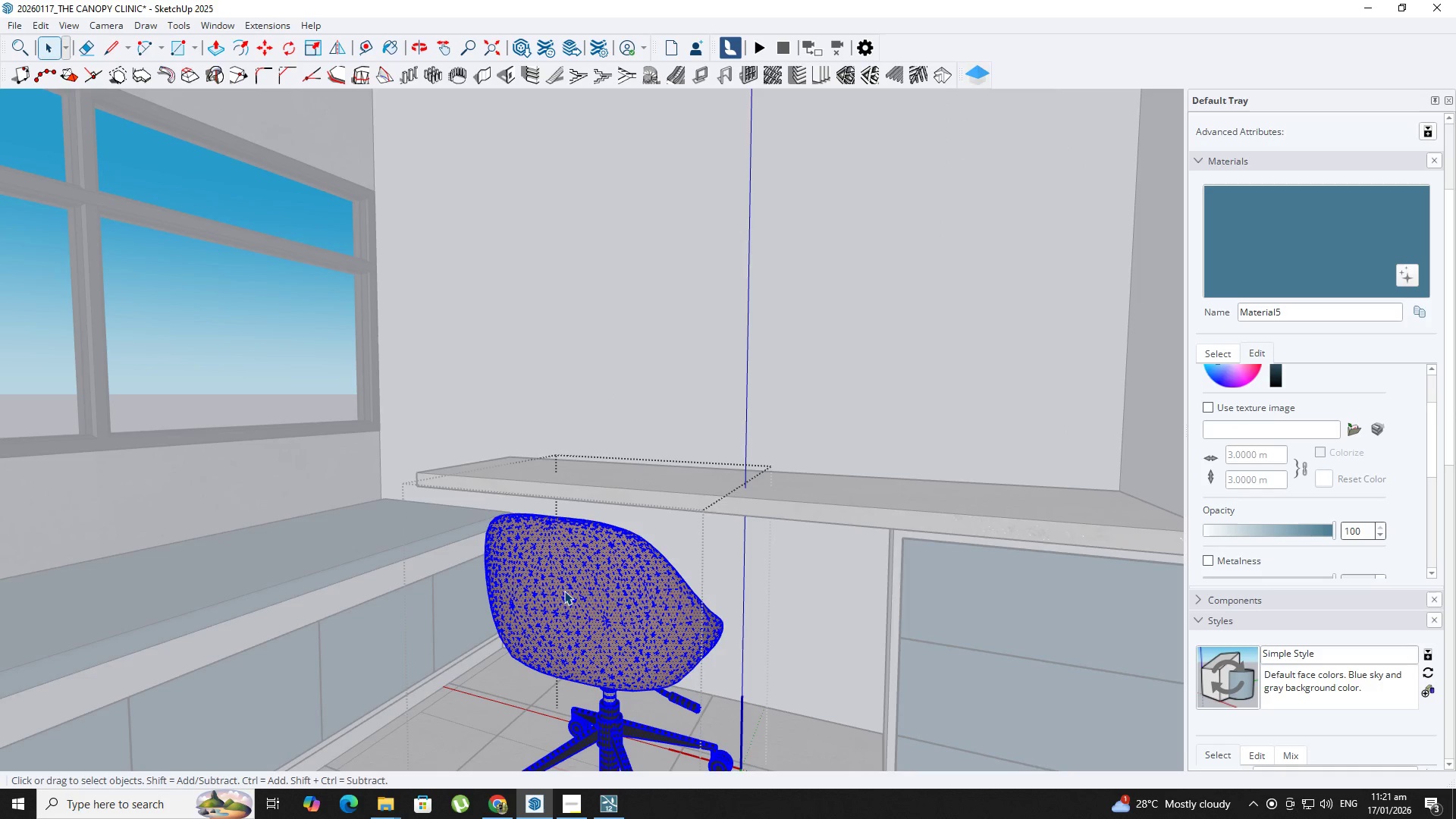 
left_click_drag(start_coordinate=[564, 591], to_coordinate=[568, 592])
 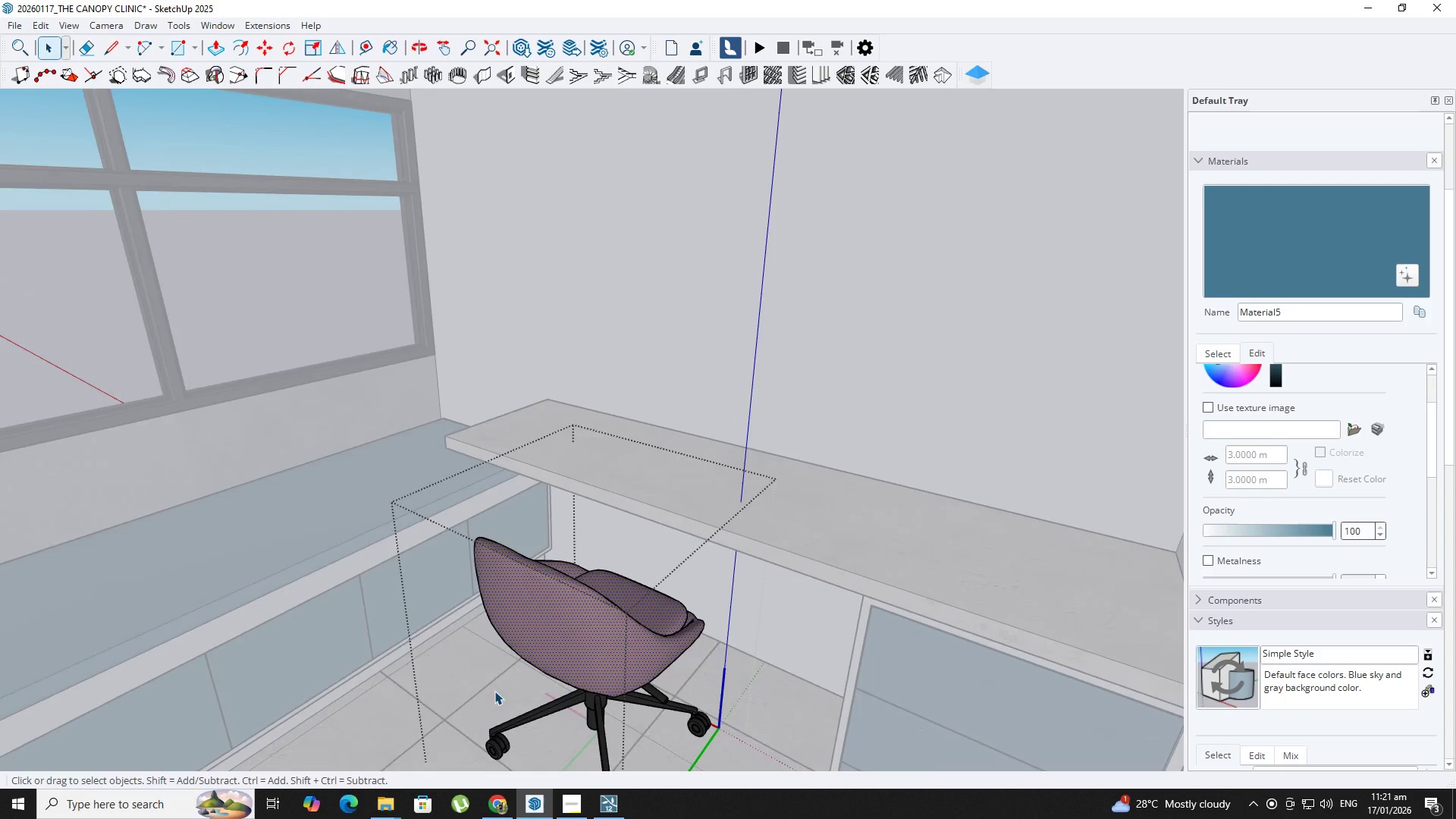 
type(bn)
 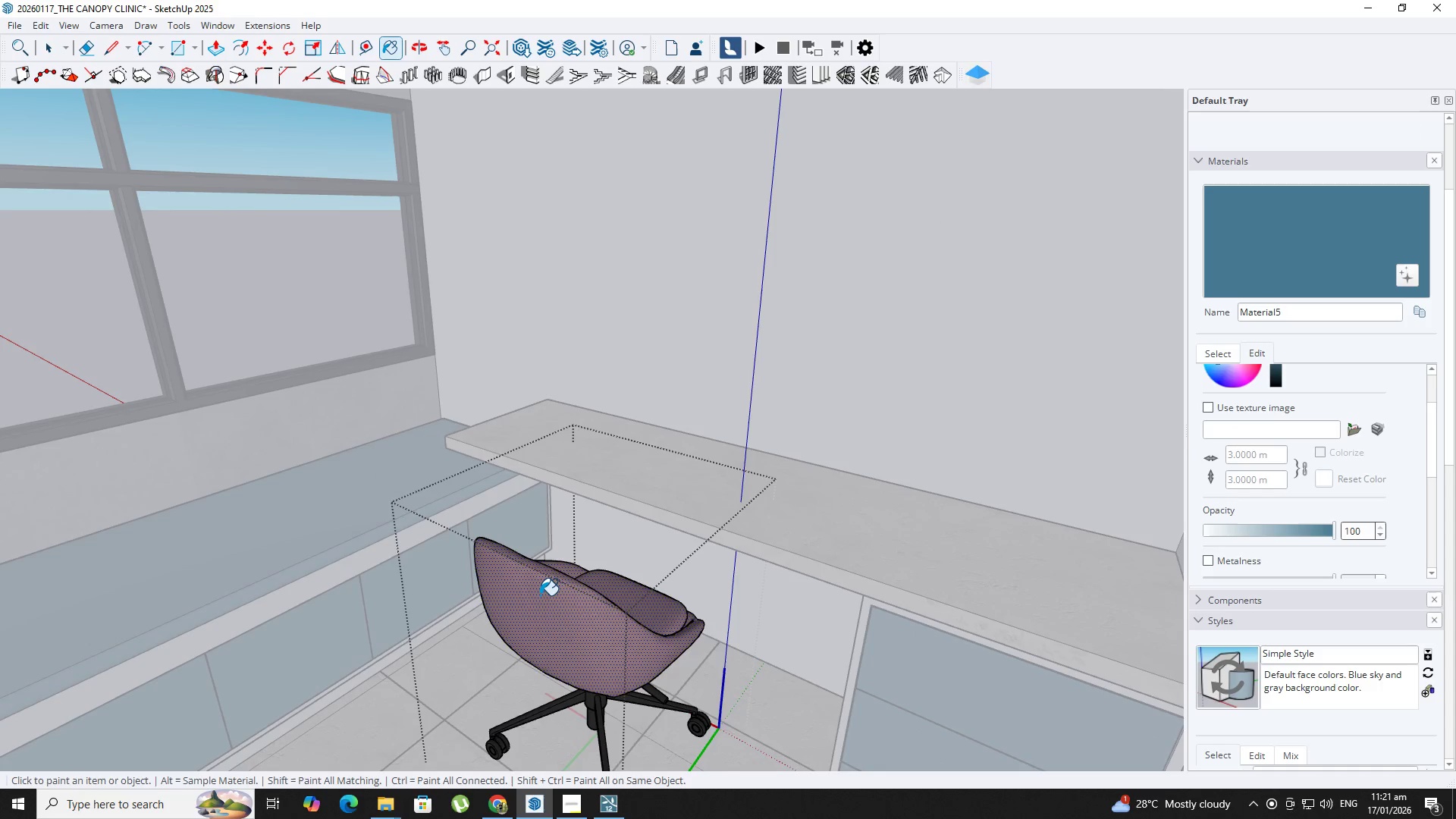 
left_click([540, 596])
 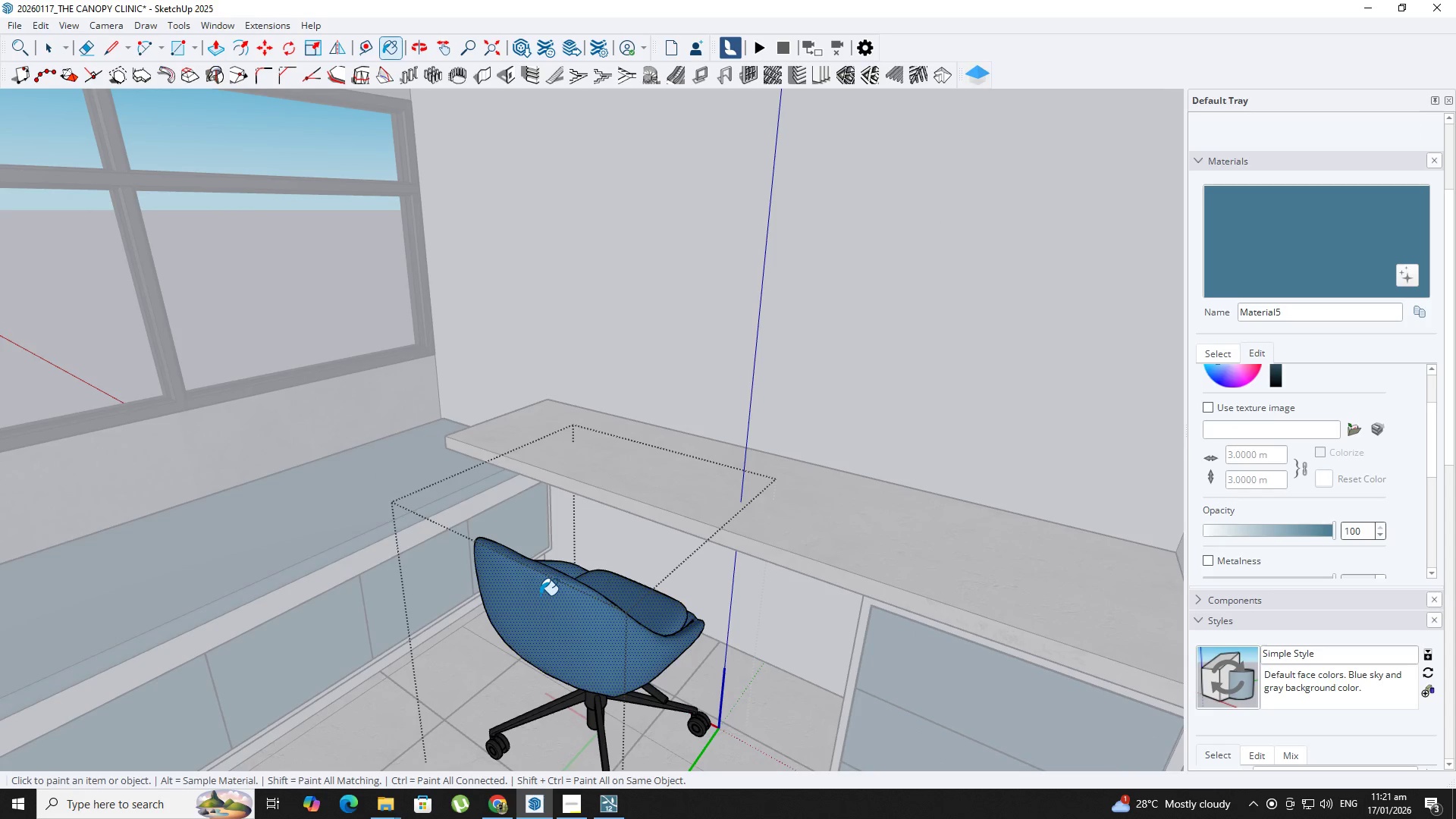 
key(Control+Z)
 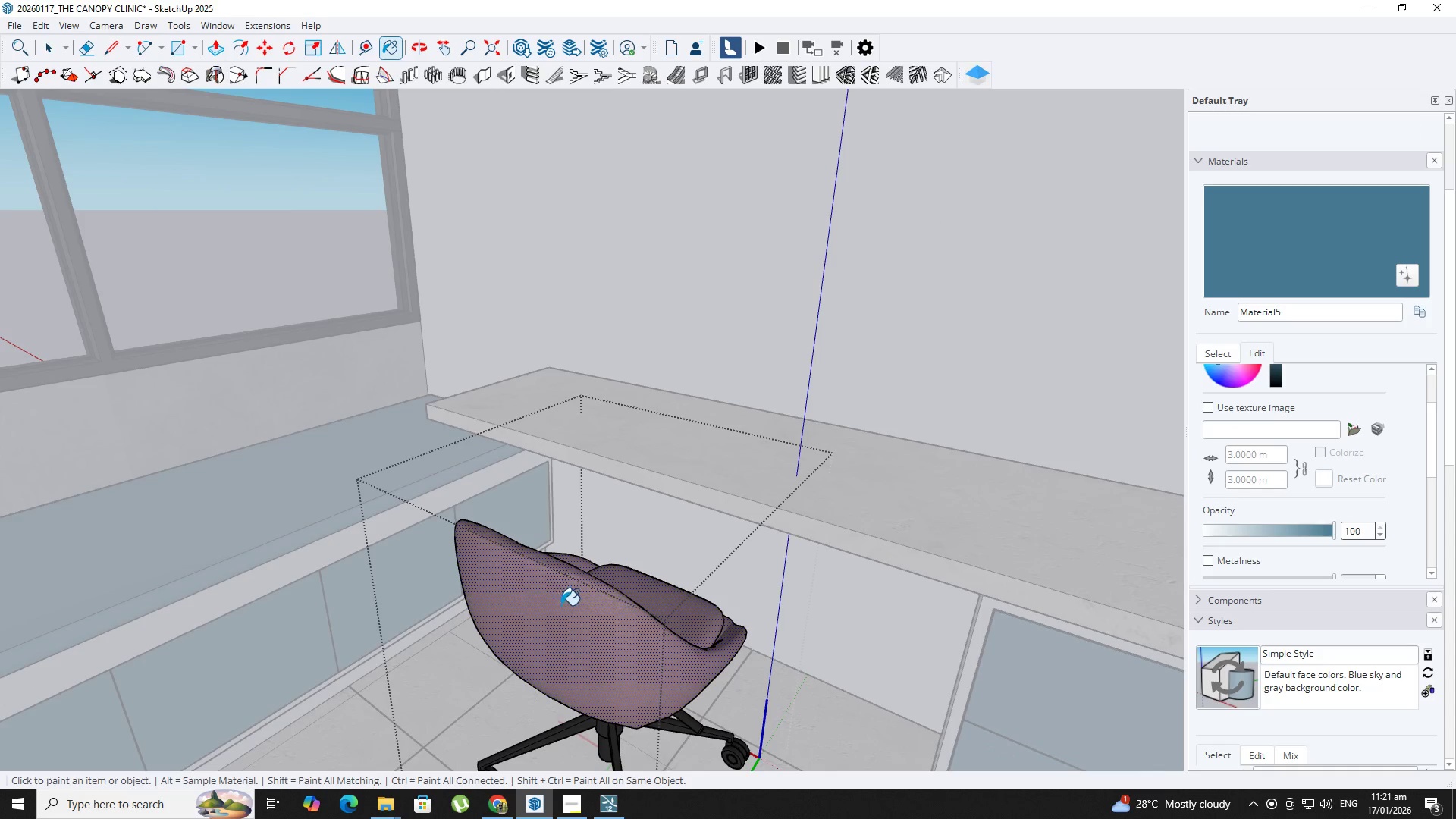 
scroll: coordinate [539, 595], scroll_direction: up, amount: 3.0
 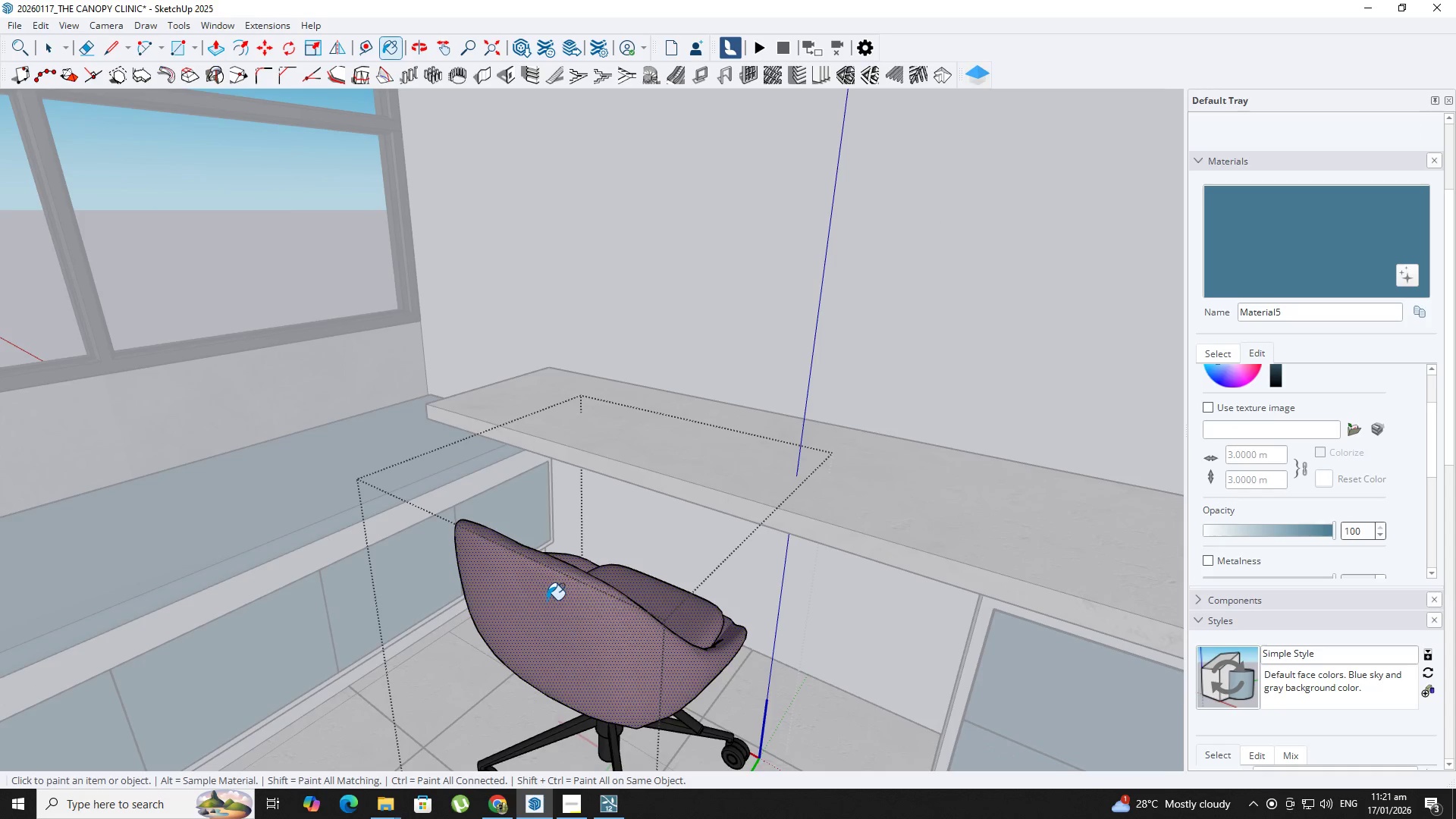 
hold_key(key=AltLeft, duration=0.39)
left_click([576, 613])
 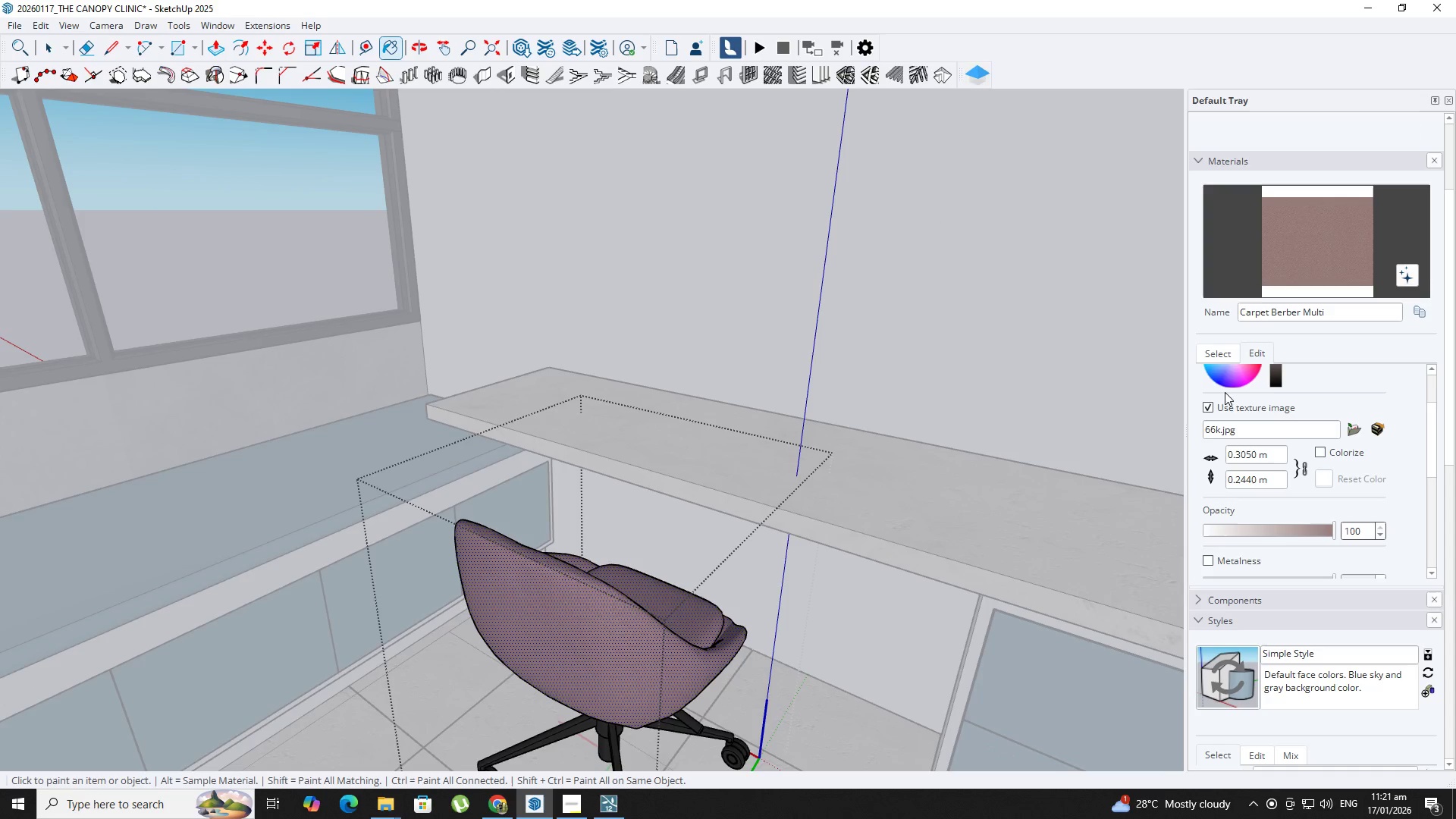 
scroll: coordinate [1272, 392], scroll_direction: up, amount: 2.0
 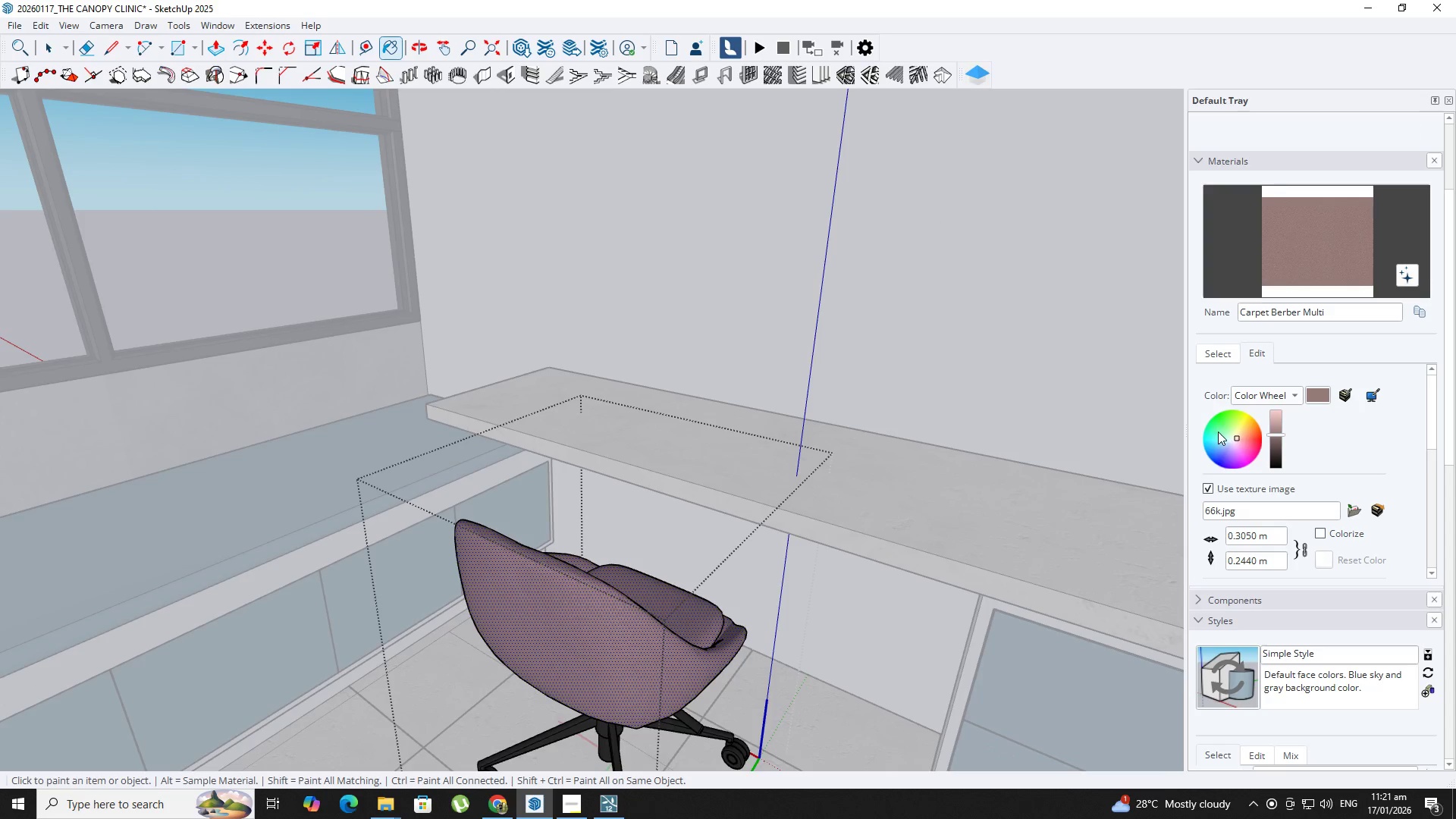 
left_click([1210, 454])
 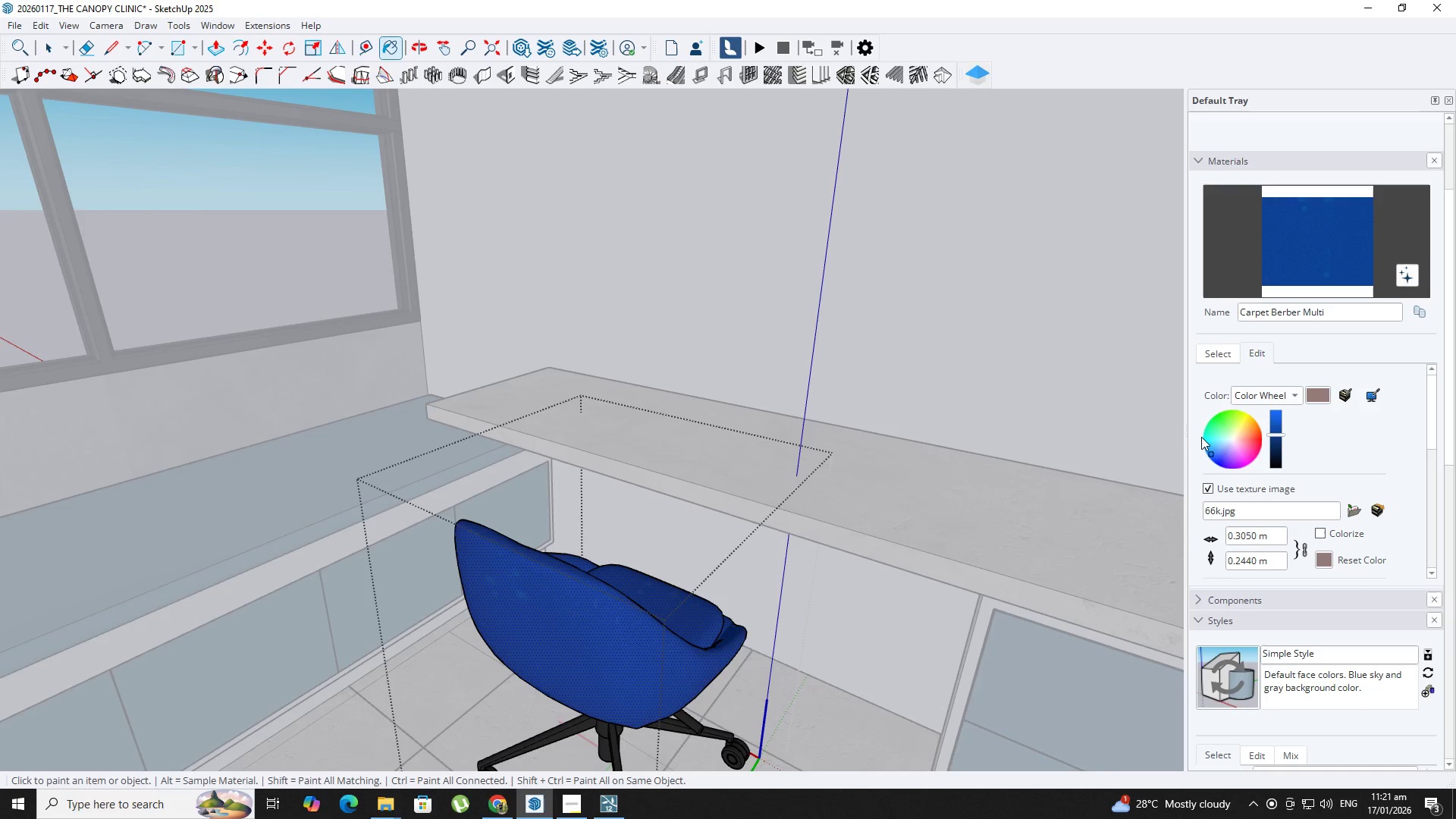 
left_click_drag(start_coordinate=[1210, 440], to_coordinate=[1214, 442])
 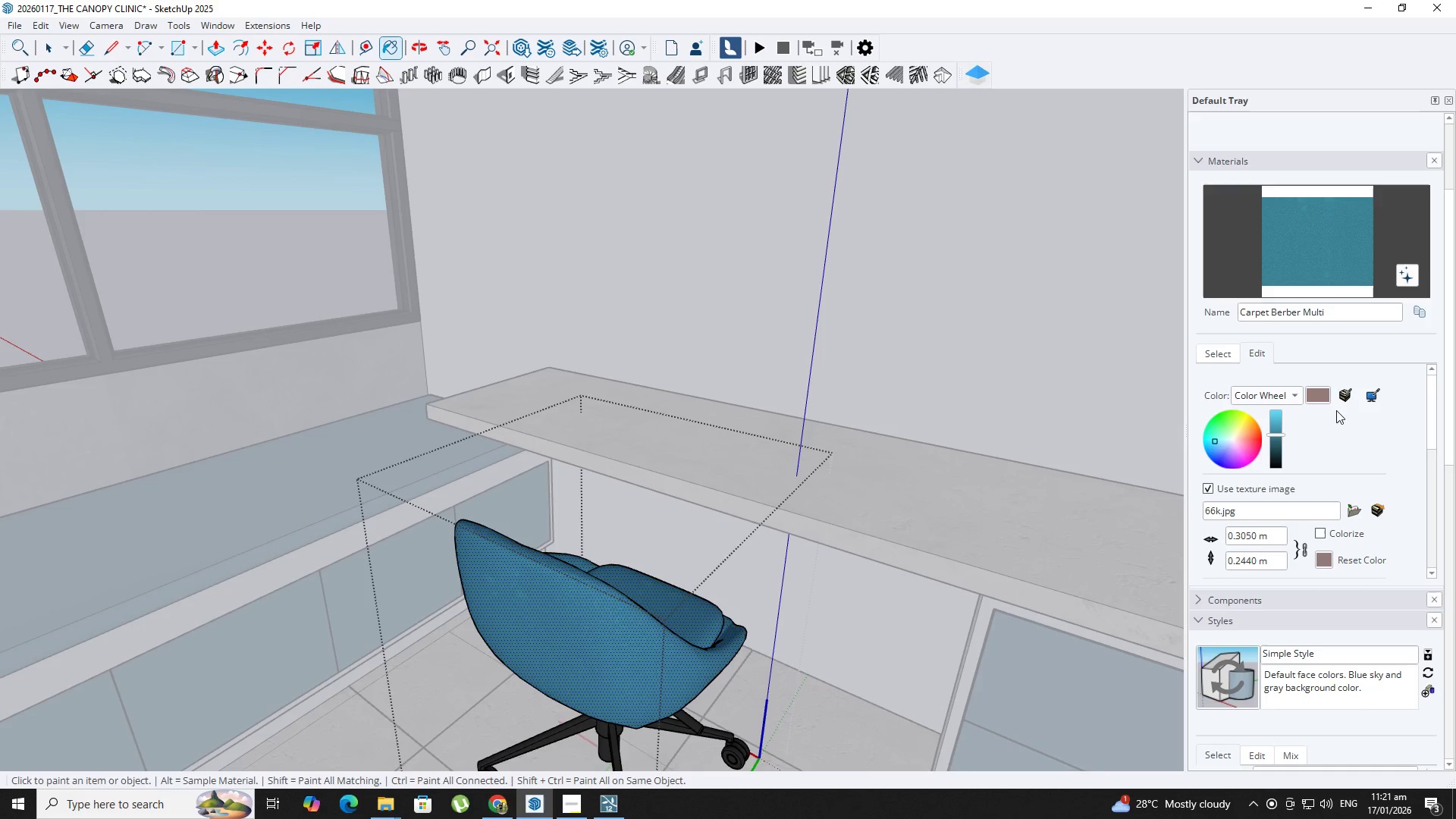 
left_click([1342, 397])
 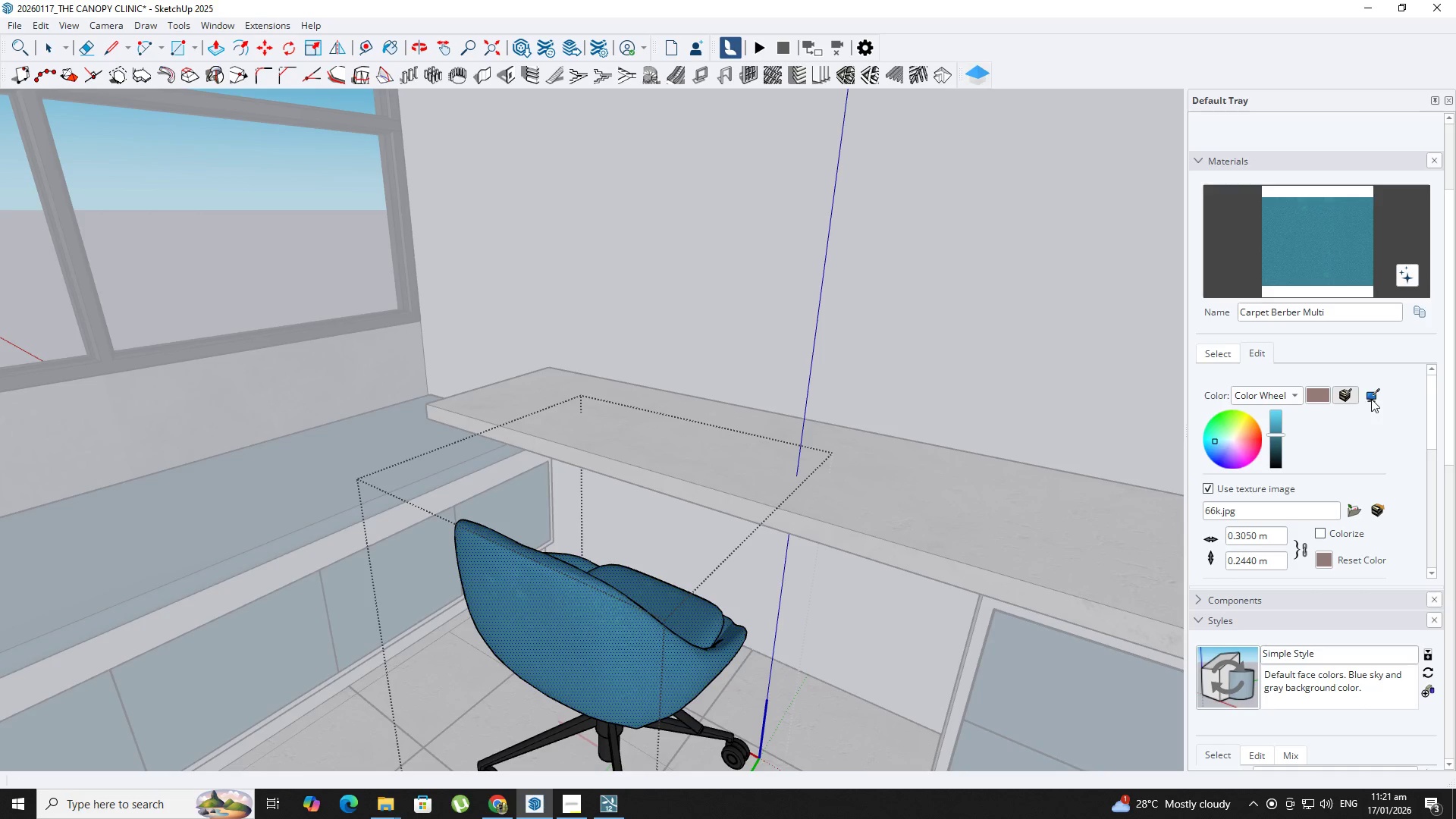 
left_click([1371, 399])
 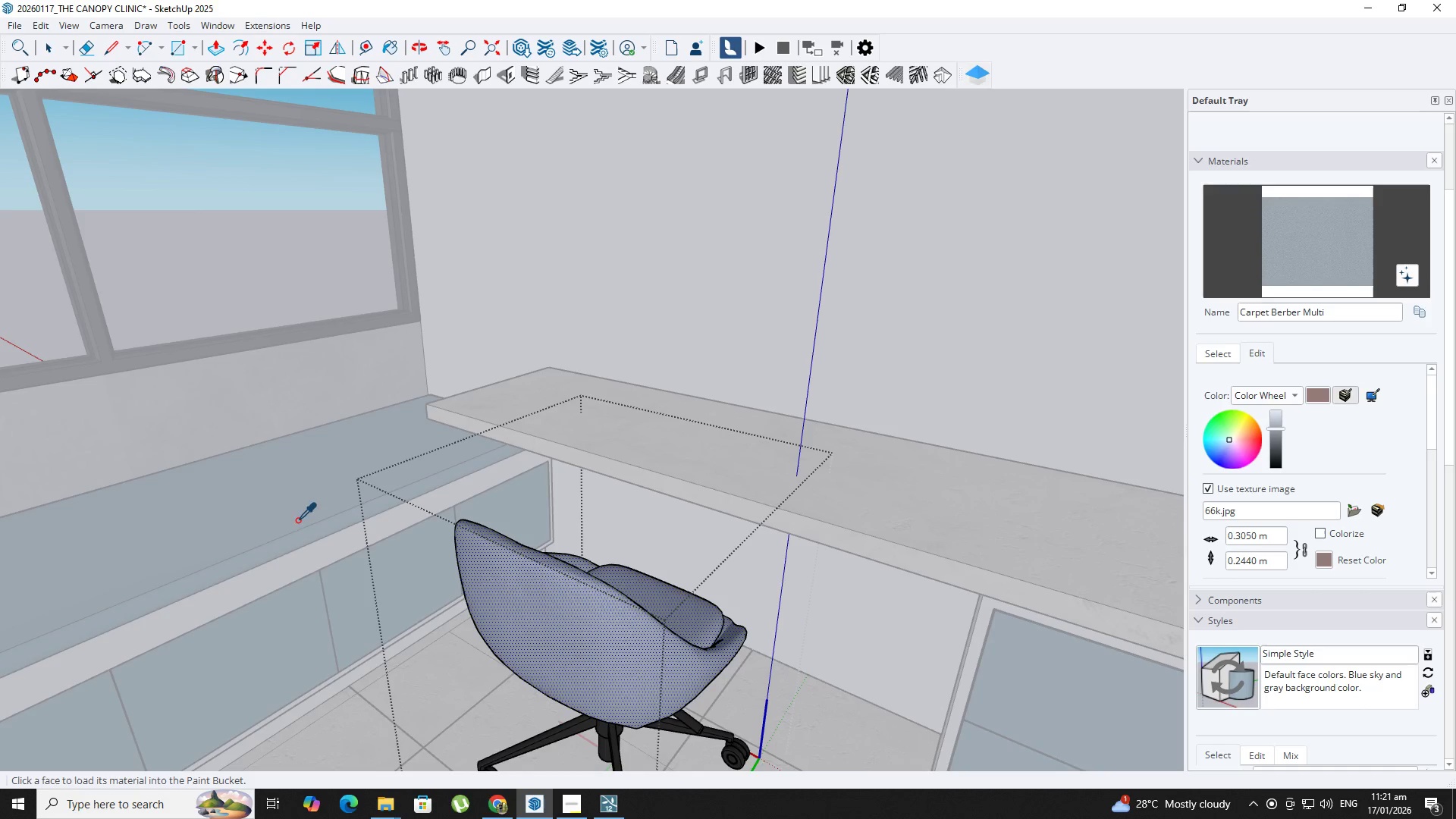 
wait(6.45)
 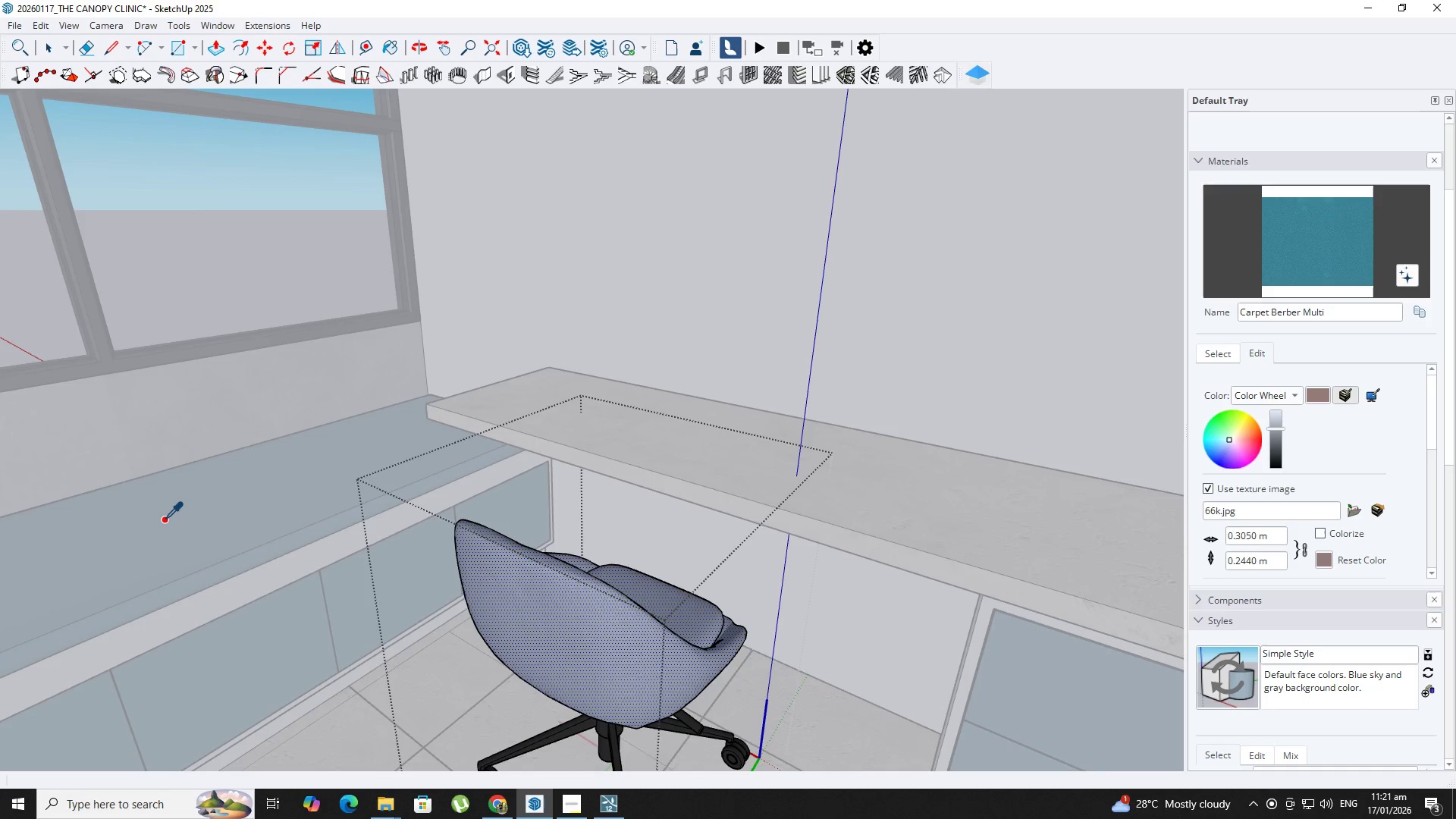 
key(Space)
 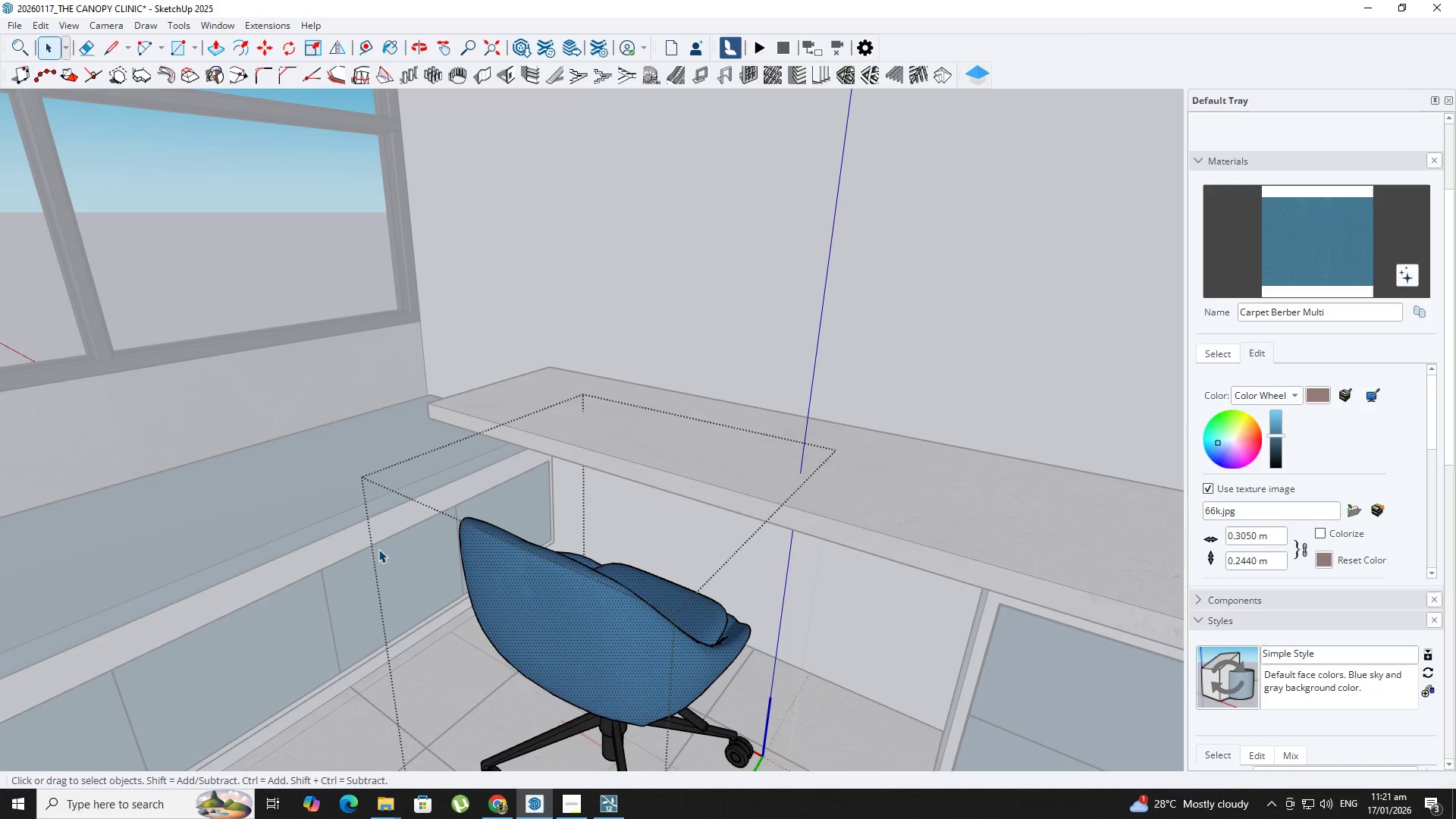 
key(Escape)
 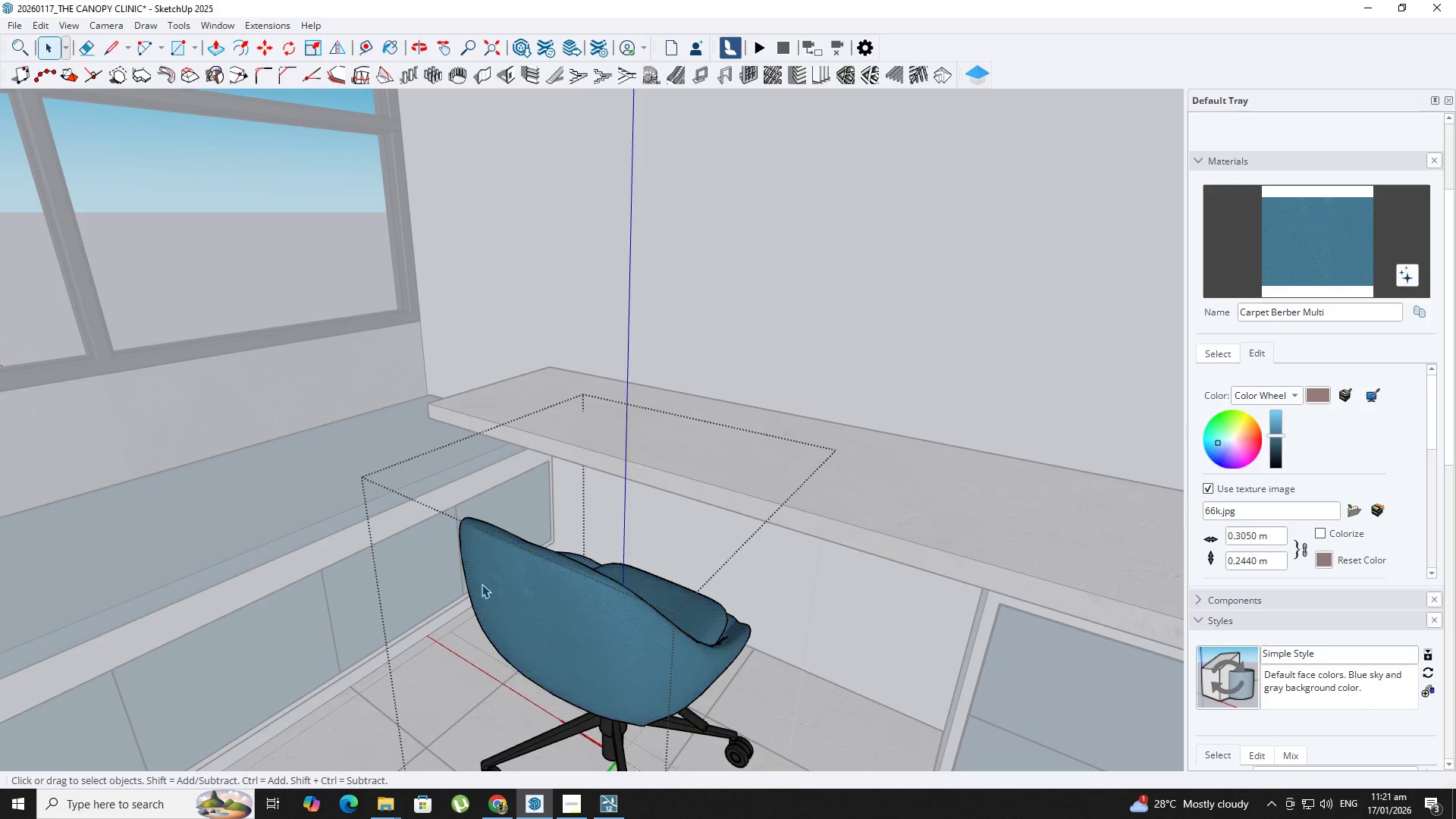 
key(Escape)
 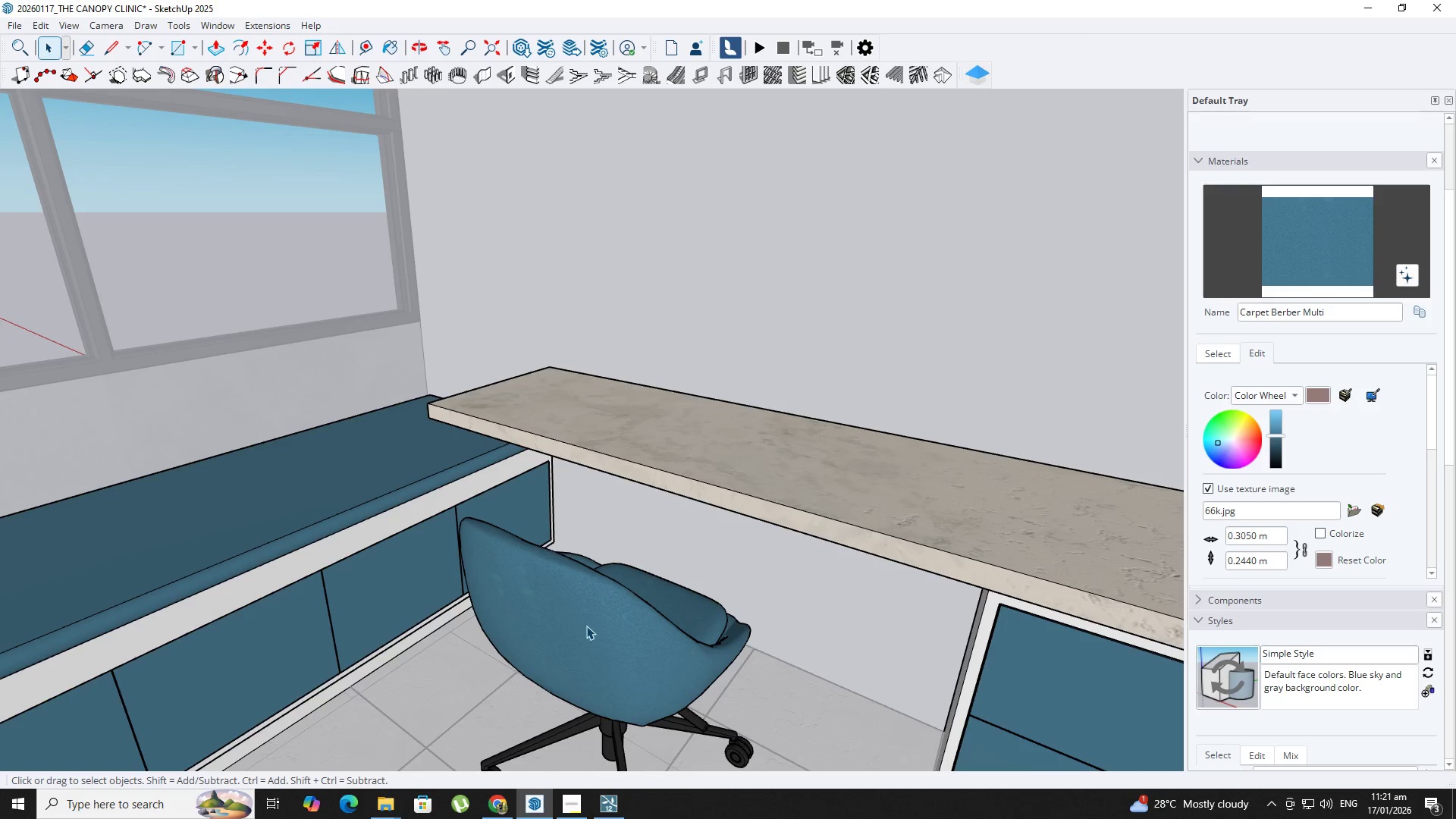 
key(B)
 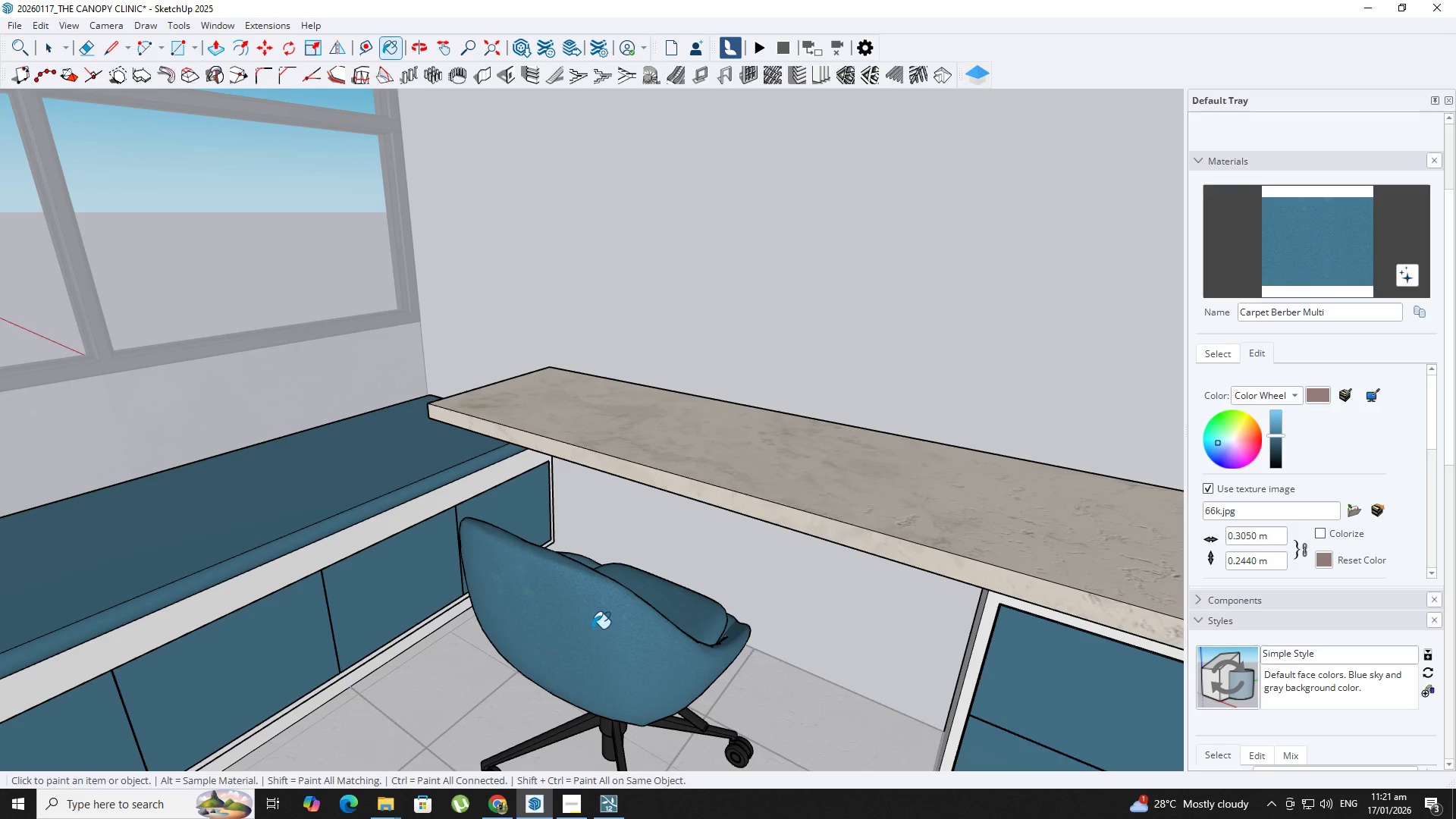 
key(Alt+AltLeft)
 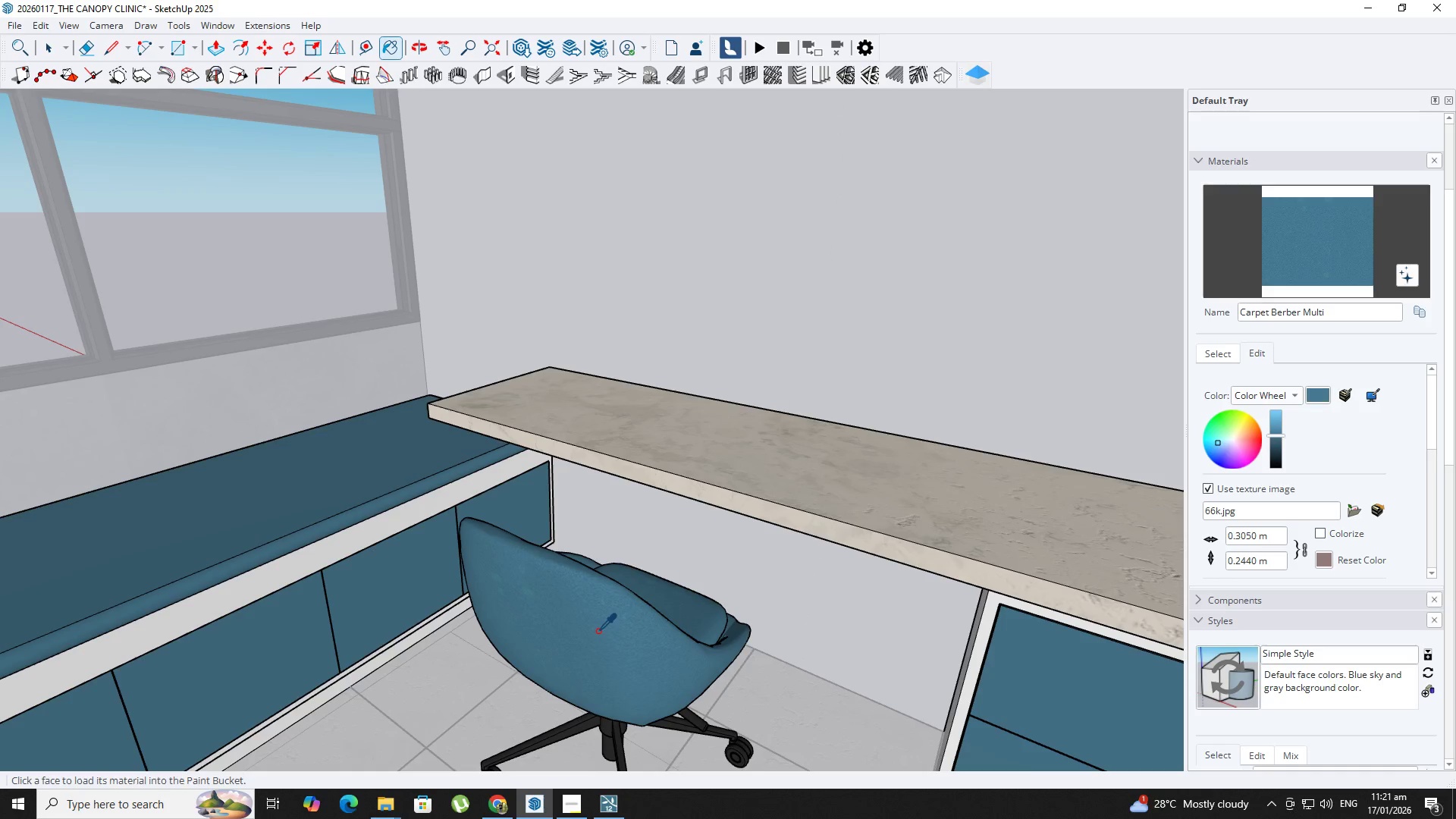 
key(Space)
 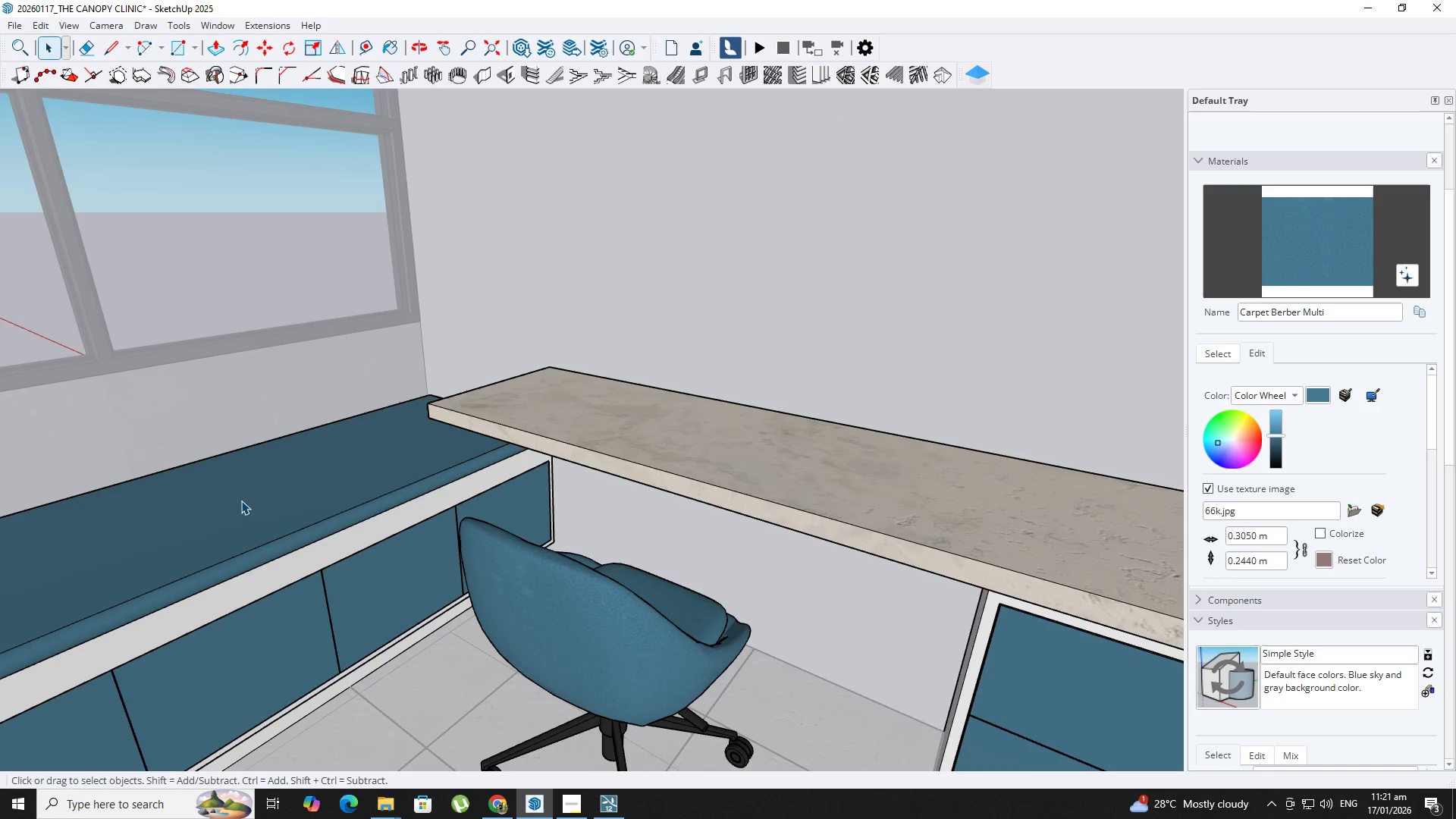 
double_click([241, 500])
 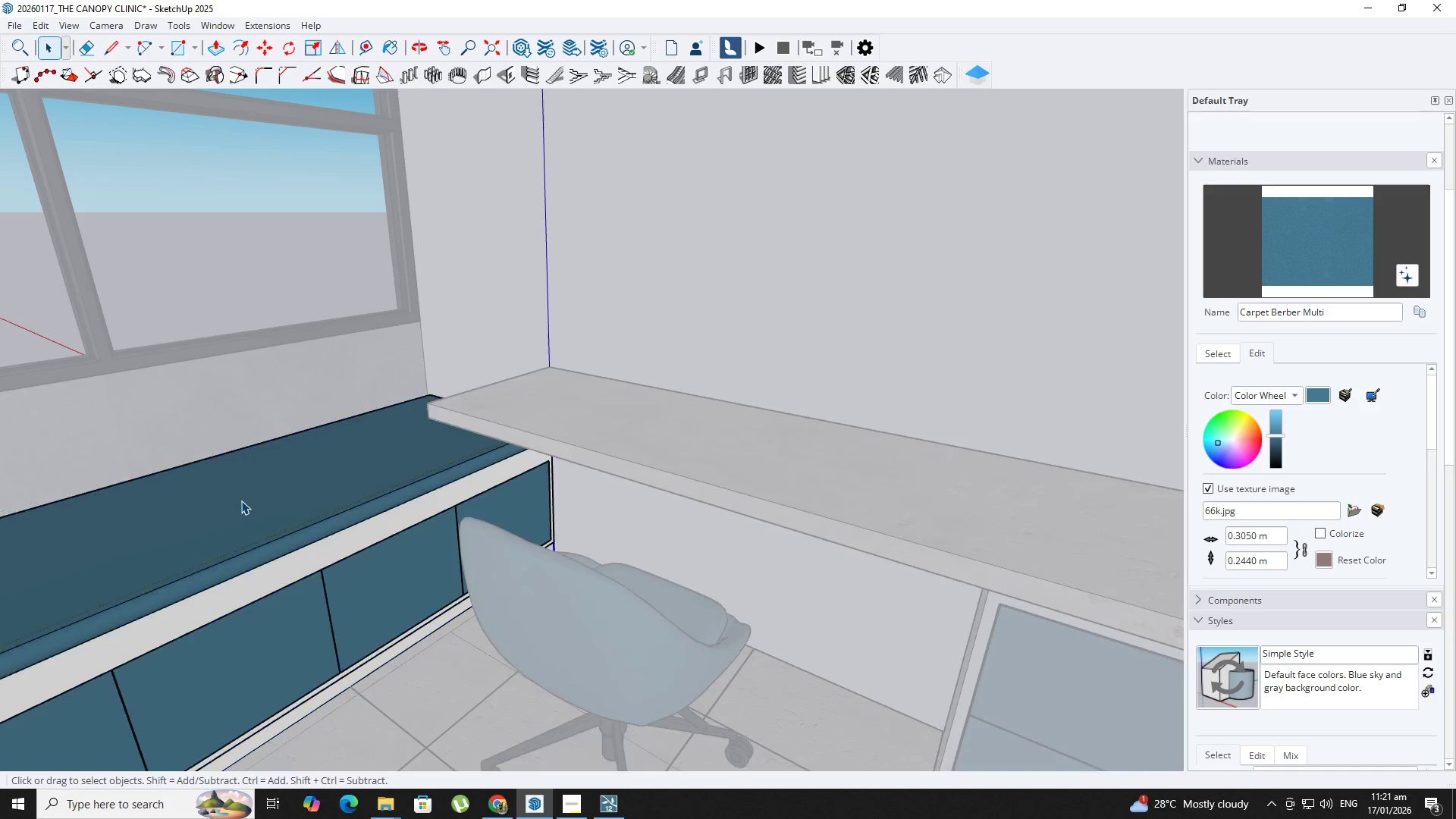 
triple_click([241, 500])
 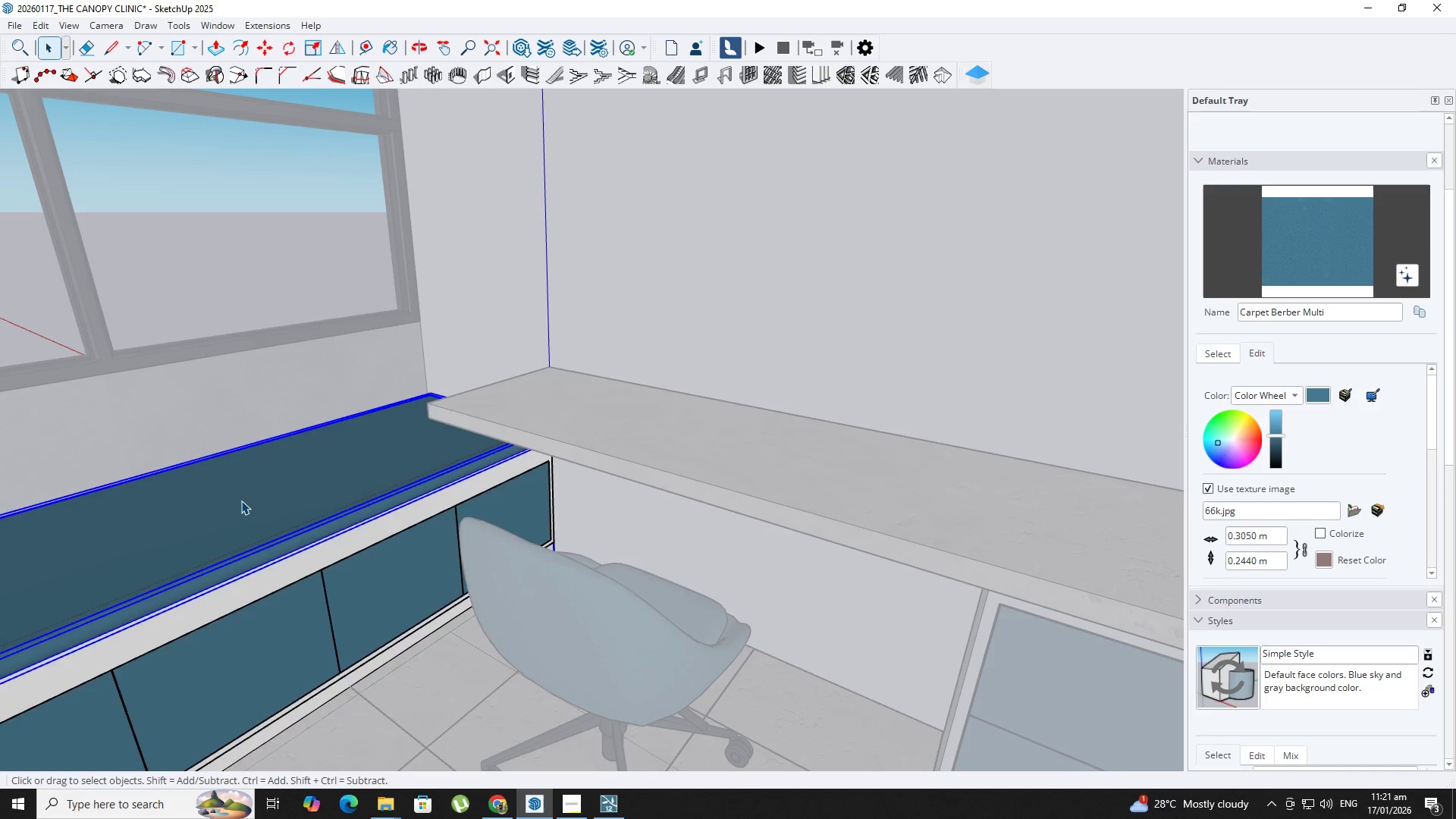 
triple_click([241, 500])
 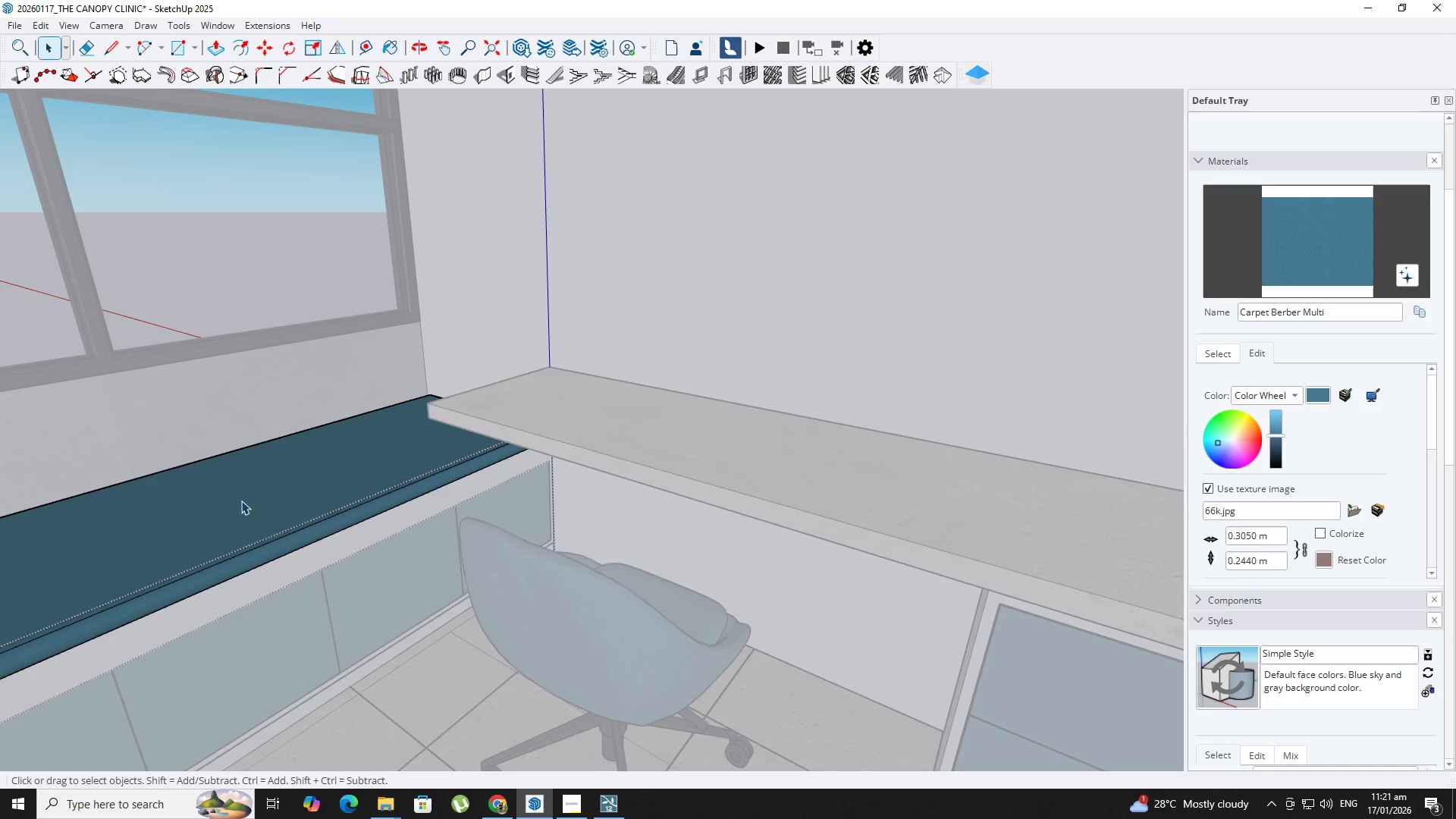 
triple_click([241, 500])
 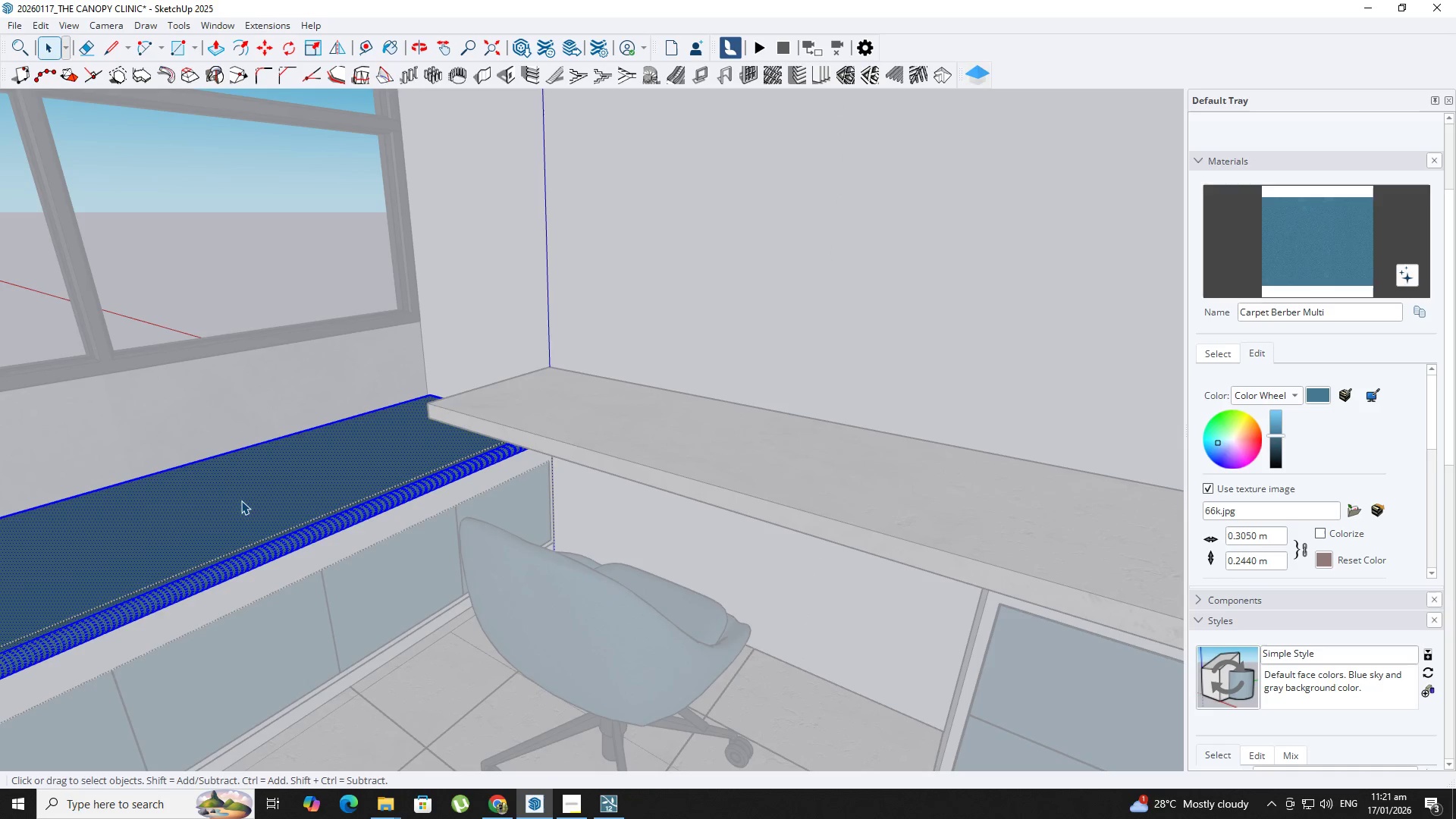 
triple_click([241, 501])
 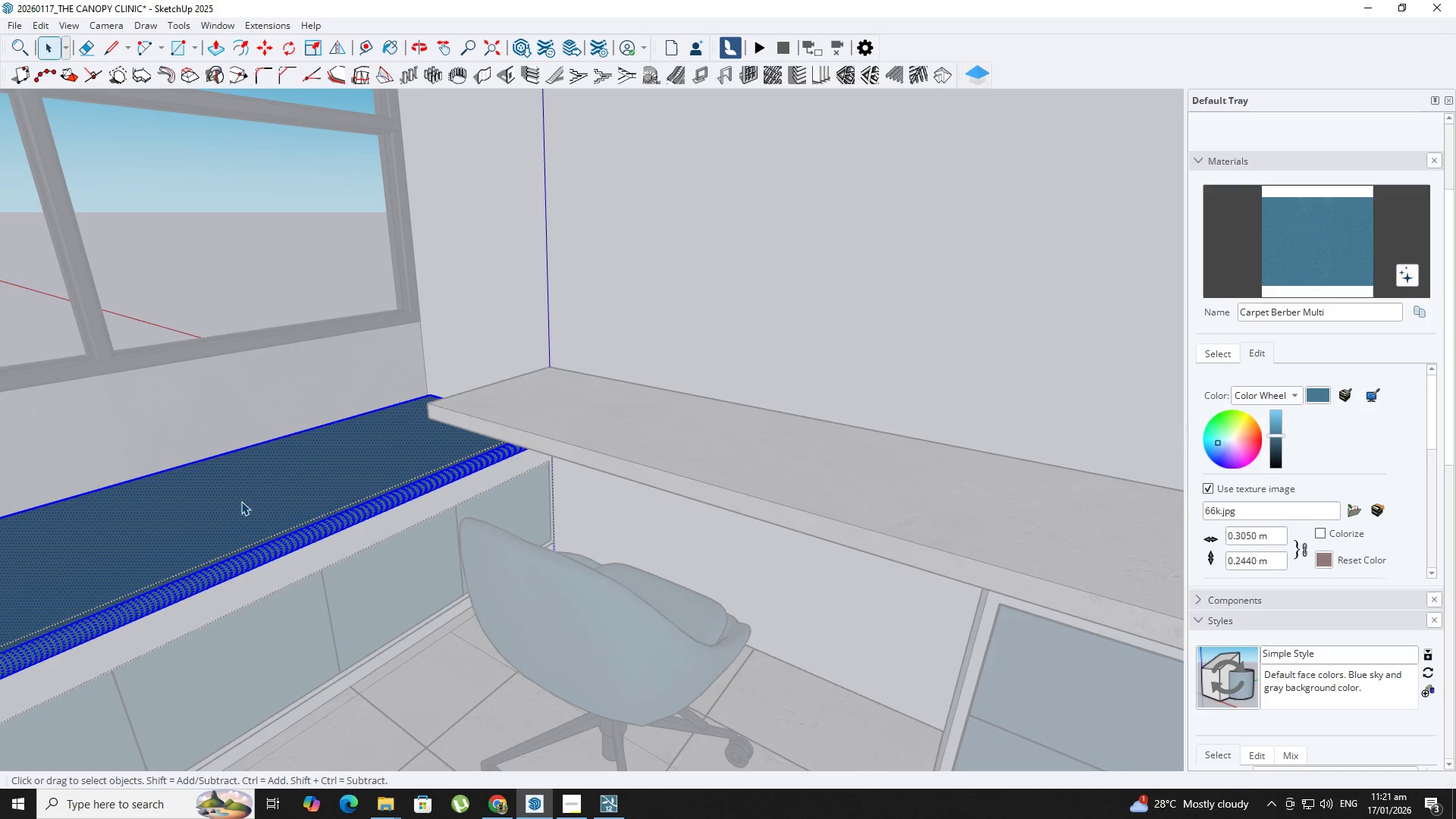 
key(B)
 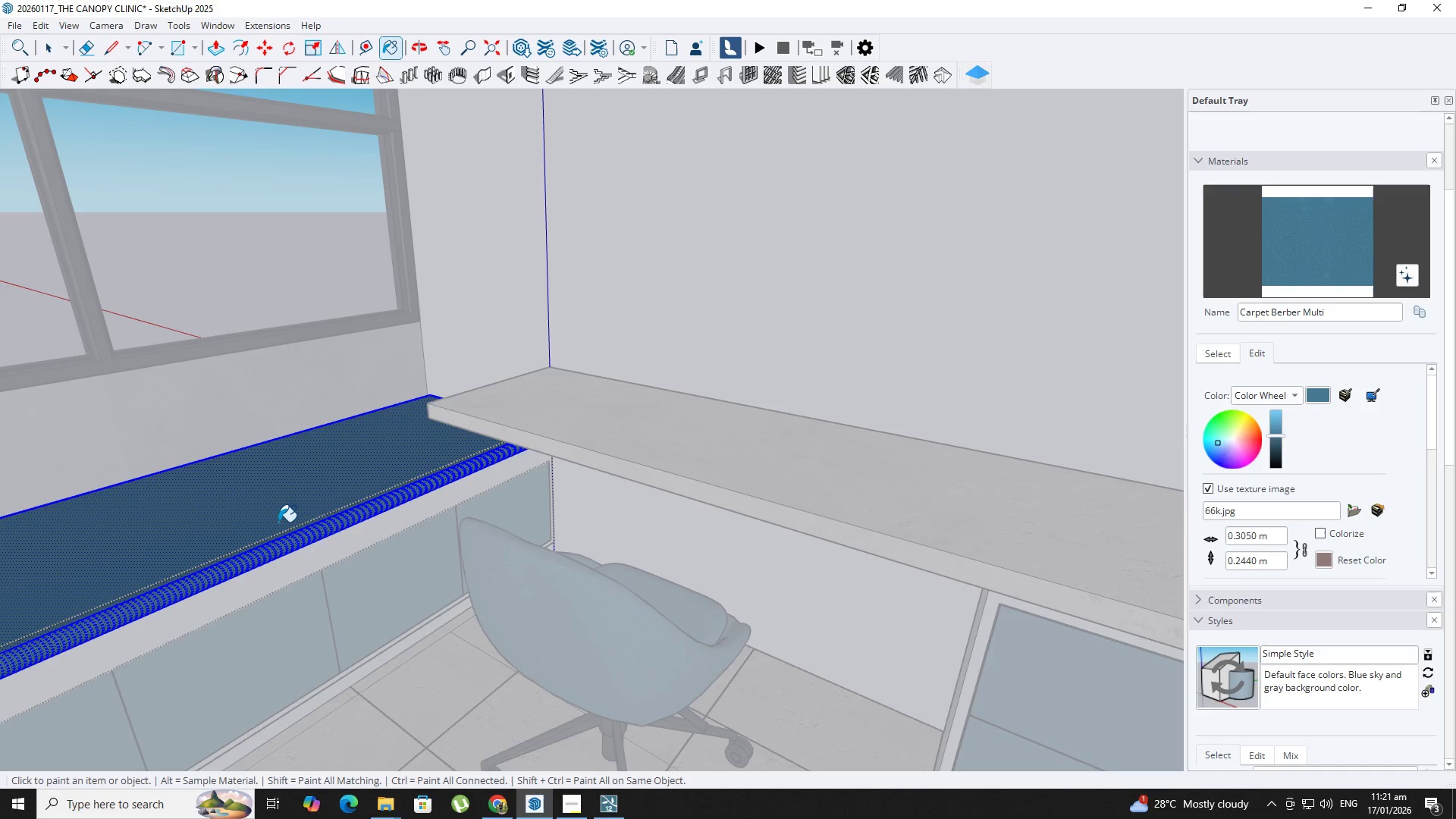 
triple_click([278, 522])
 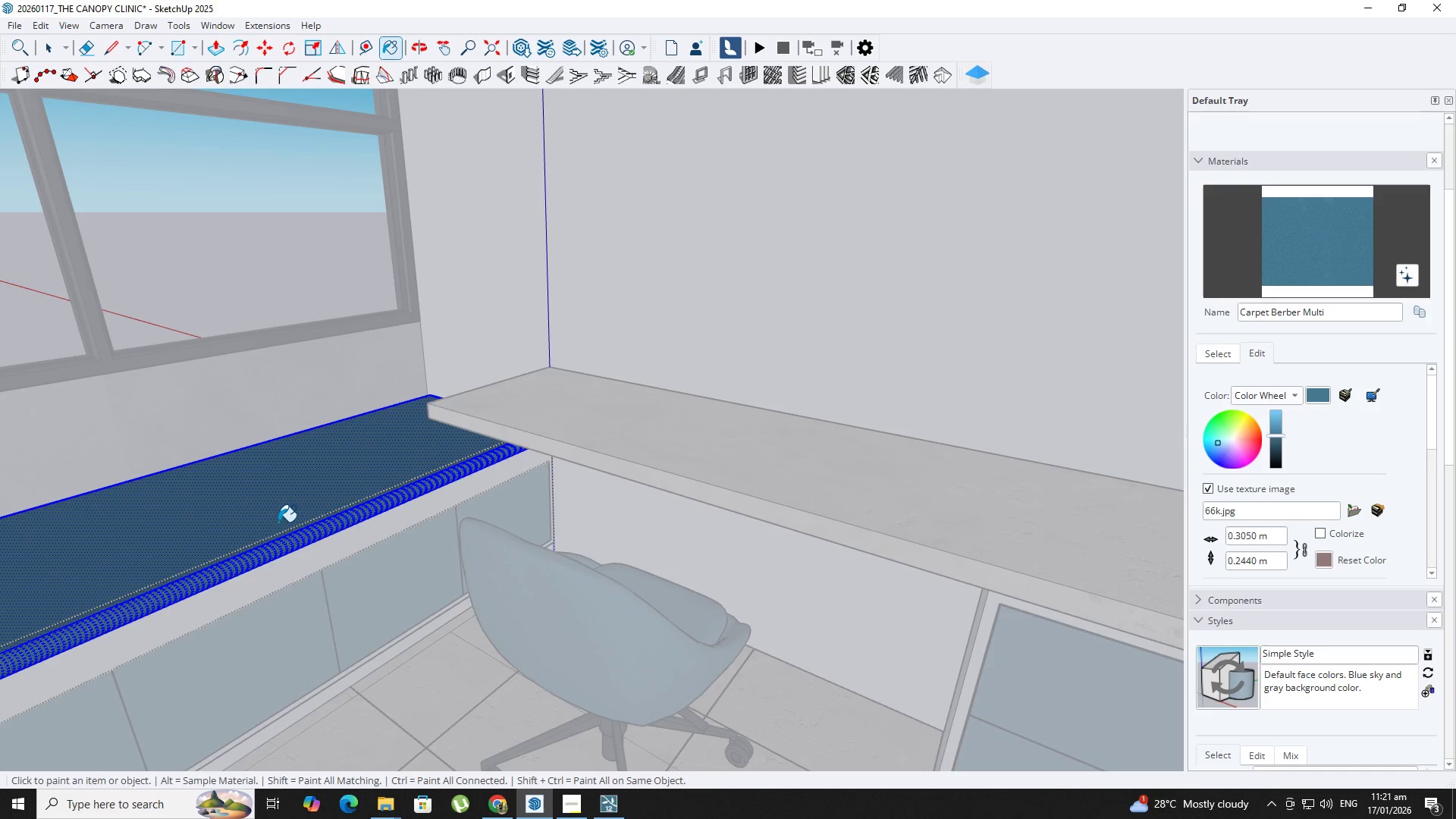 
key(Space)
 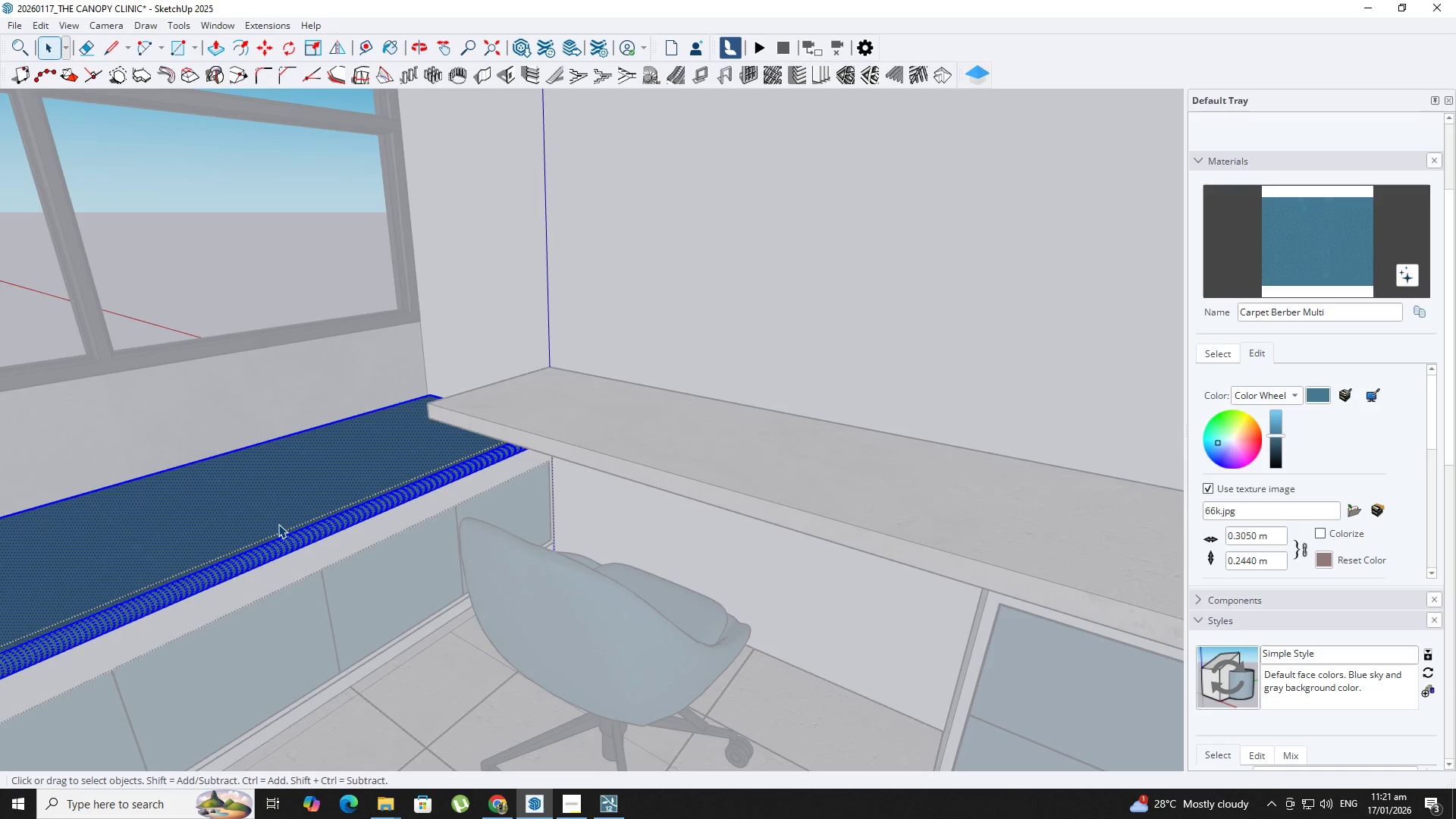 
key(B)
 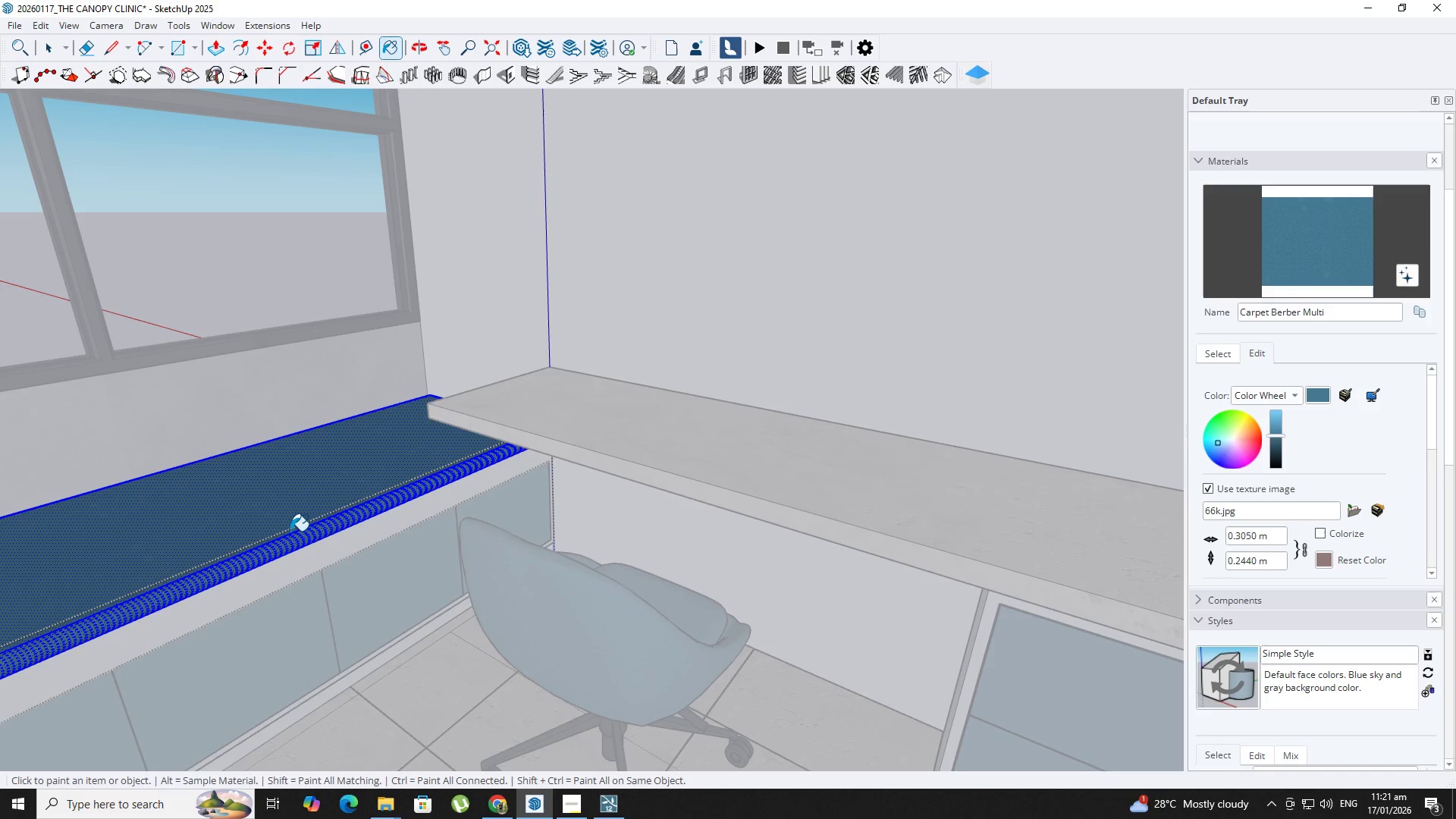 
key(Space)
 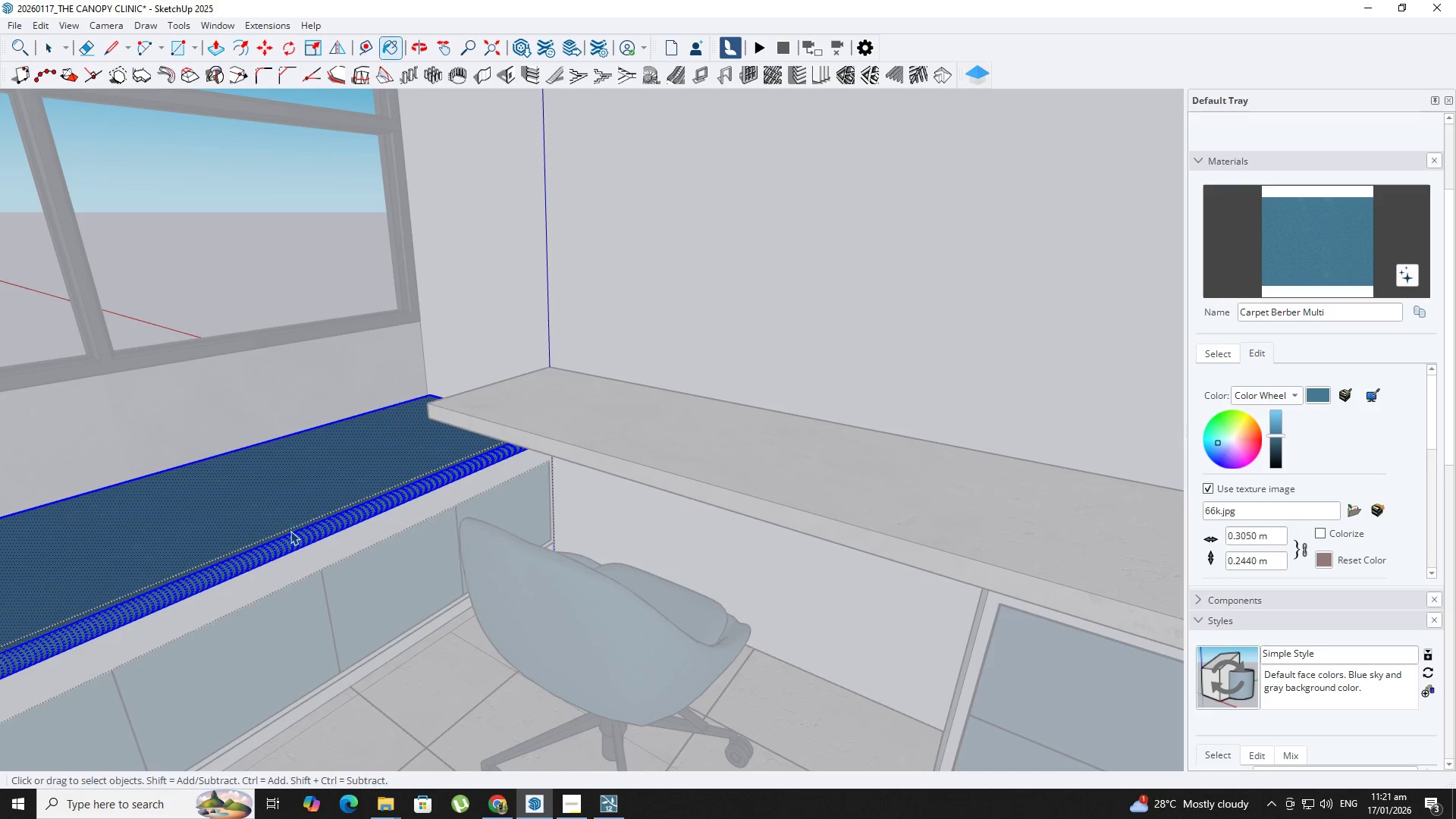 
key(Escape)
 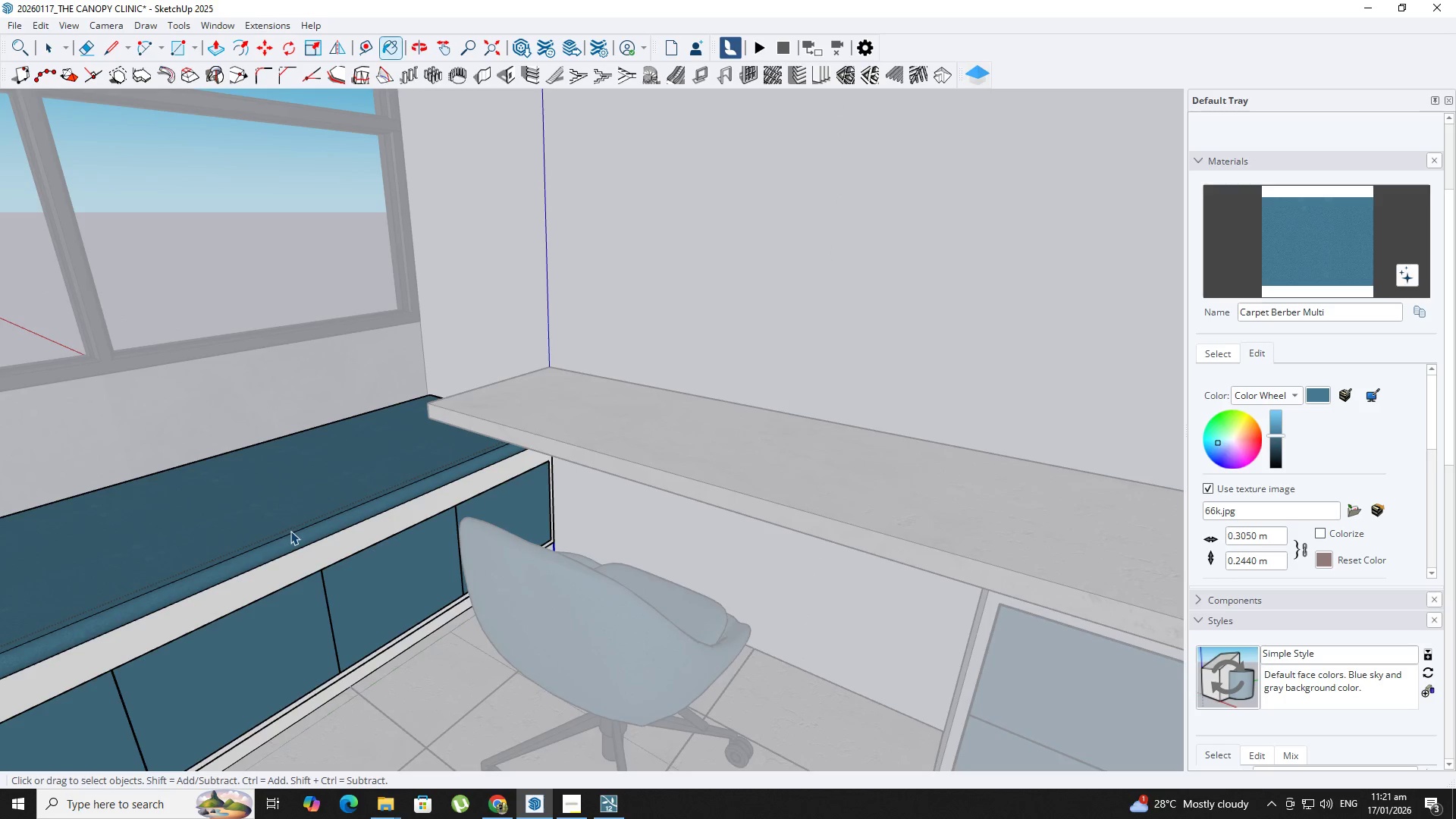 
key(Escape)
 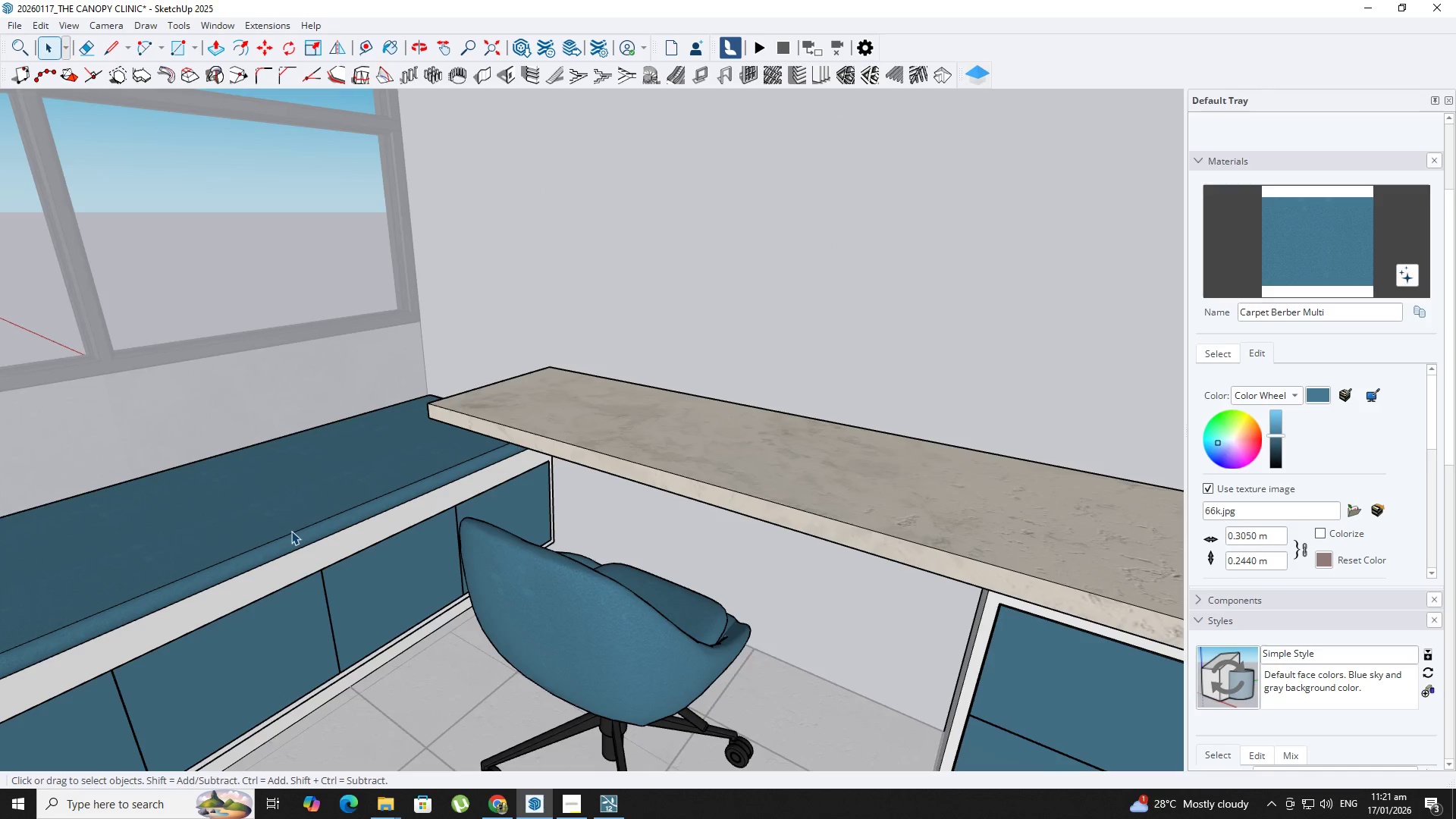 
key(Escape)
 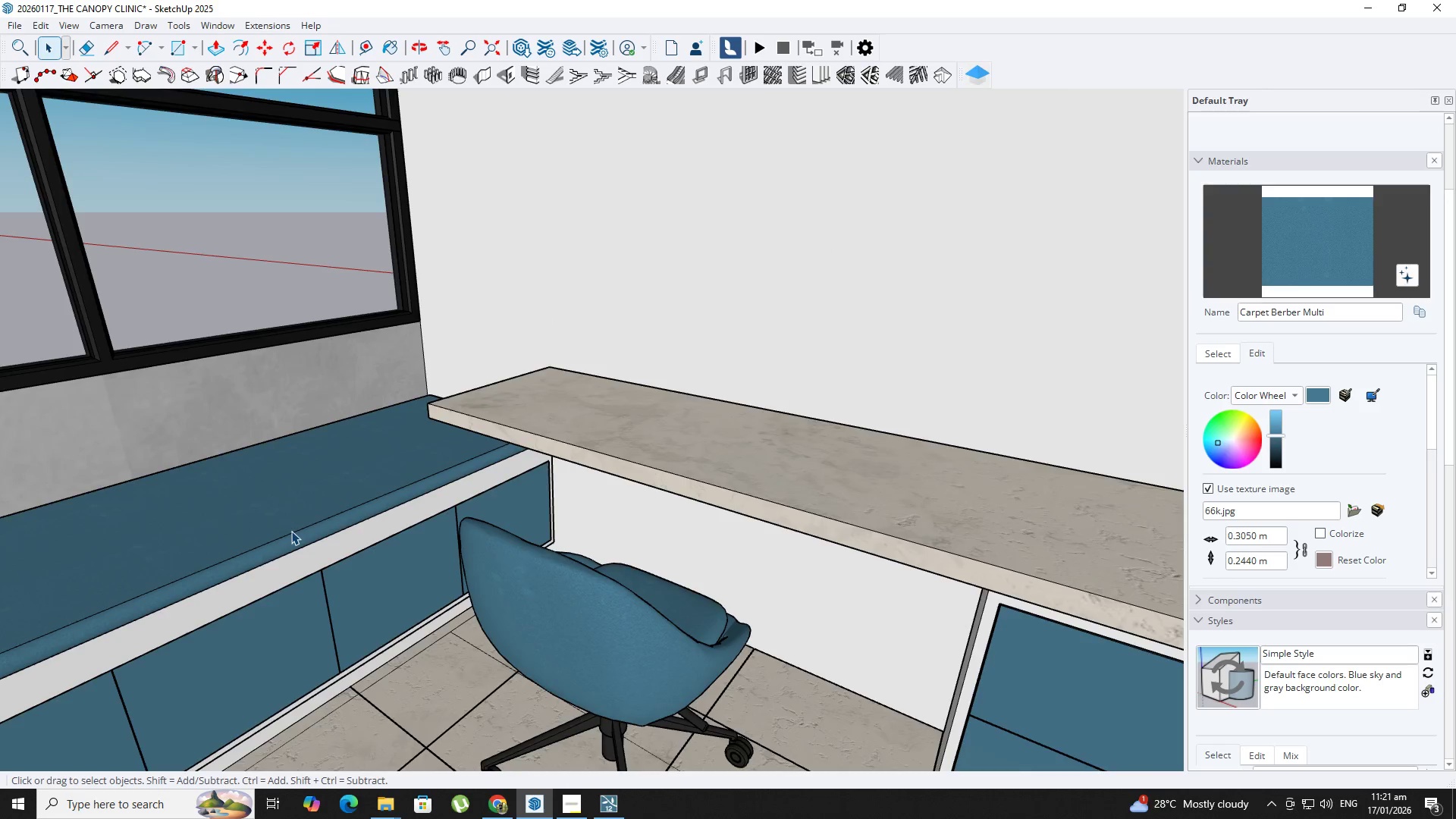 
key(Escape)
 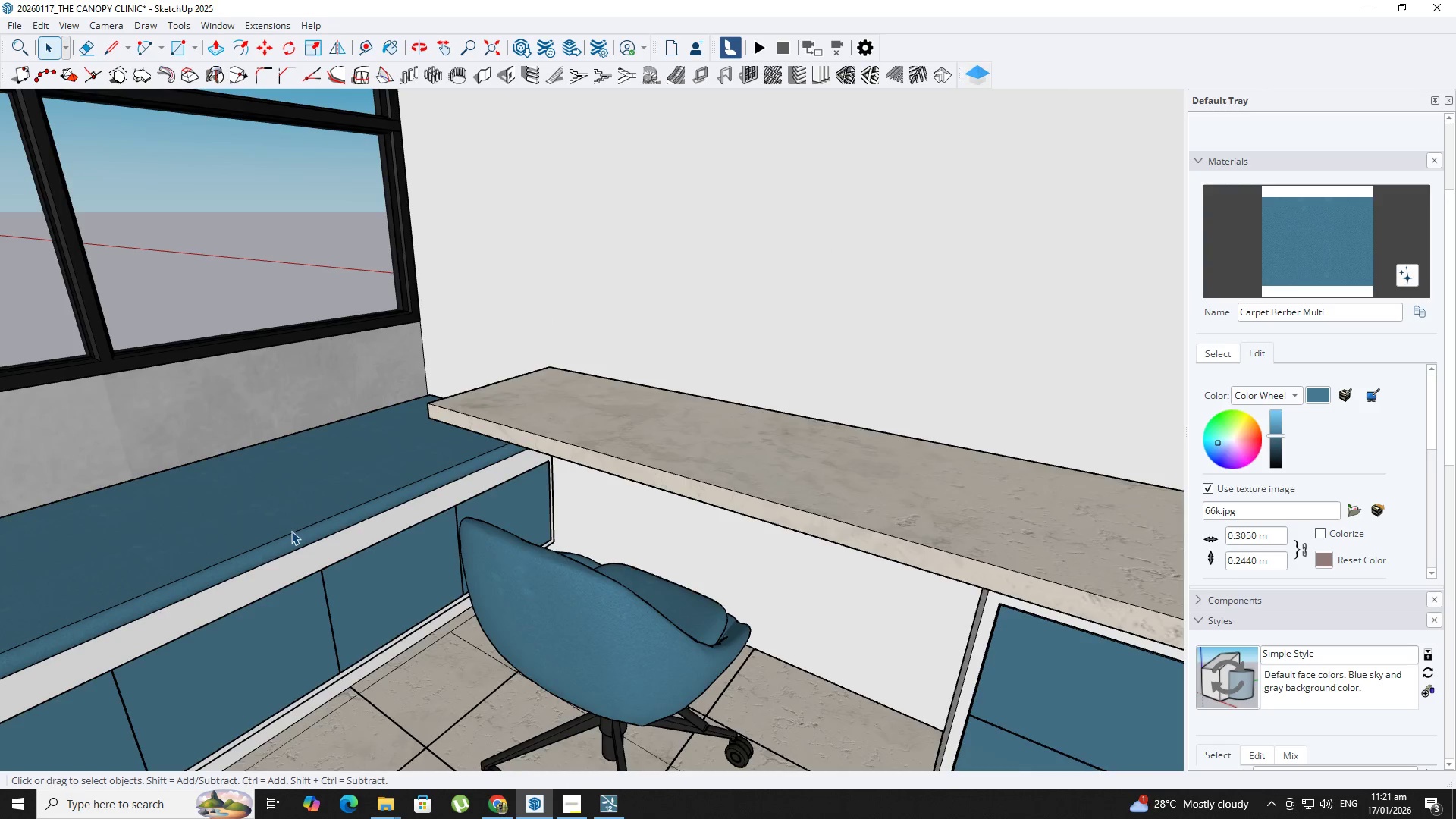 
scroll: coordinate [292, 531], scroll_direction: up, amount: 6.0
 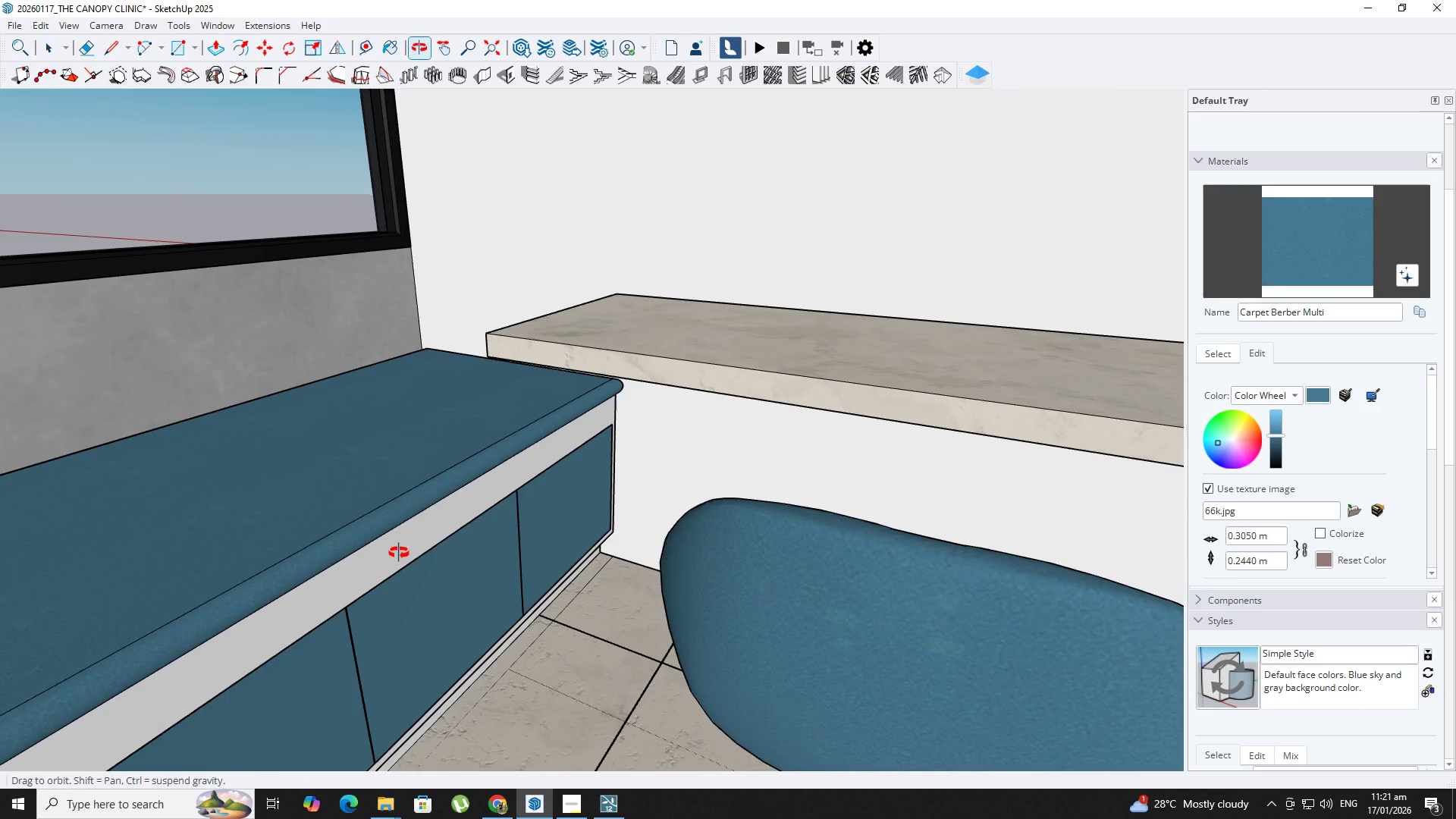 
hold_key(key=ShiftLeft, duration=0.7)
 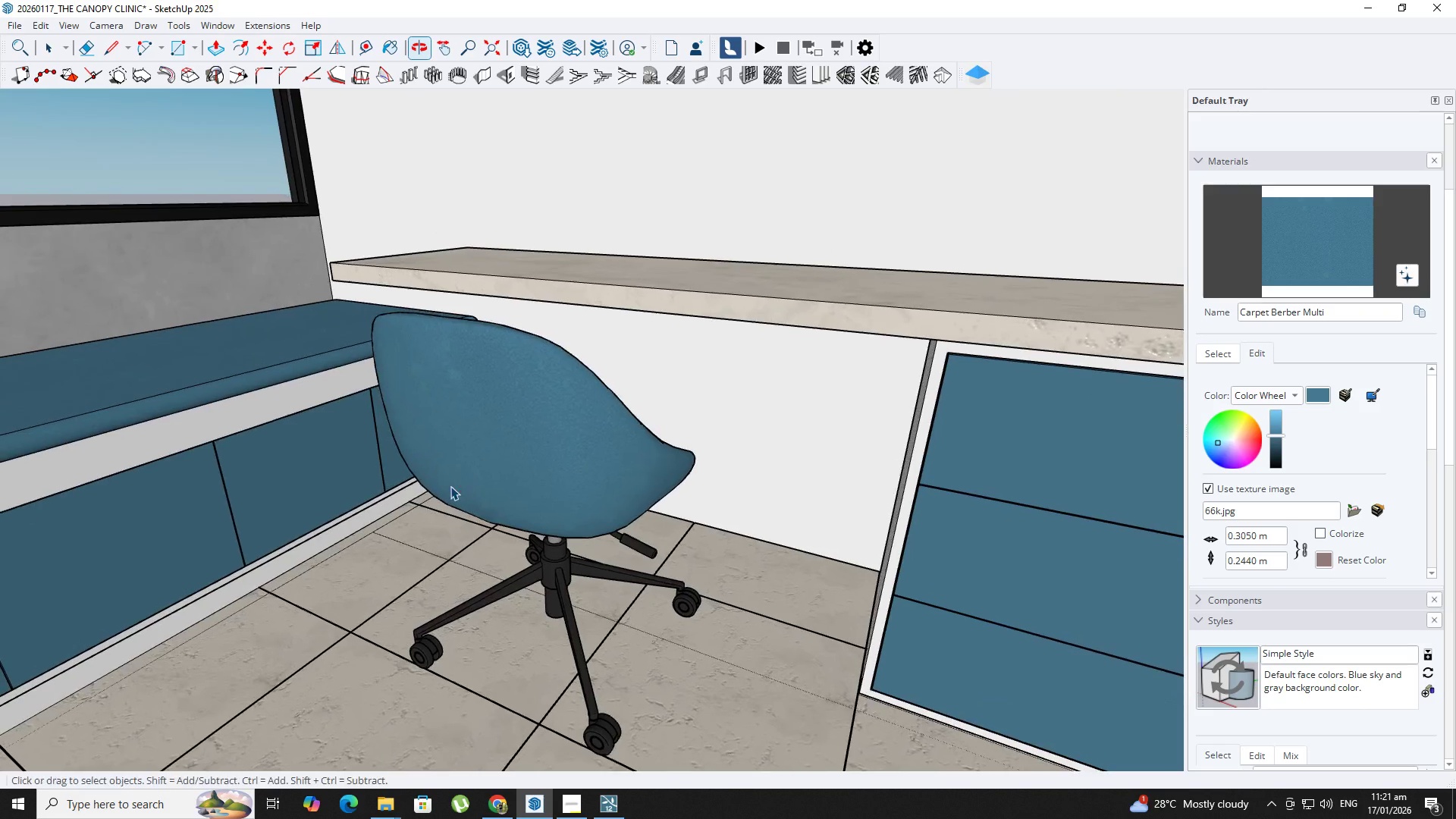 
scroll: coordinate [450, 486], scroll_direction: down, amount: 6.0
 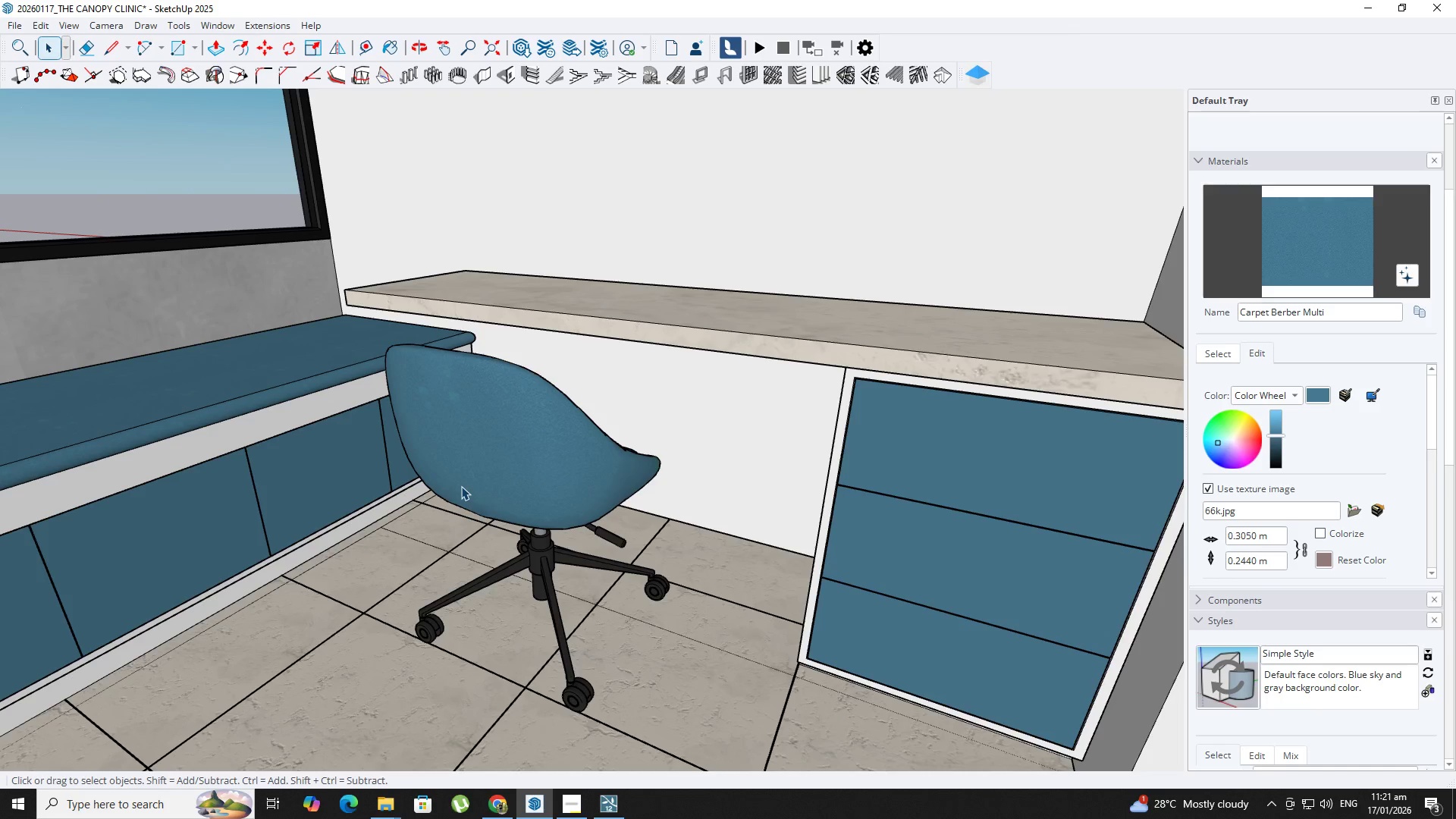 
hold_key(key=ShiftLeft, duration=0.36)
 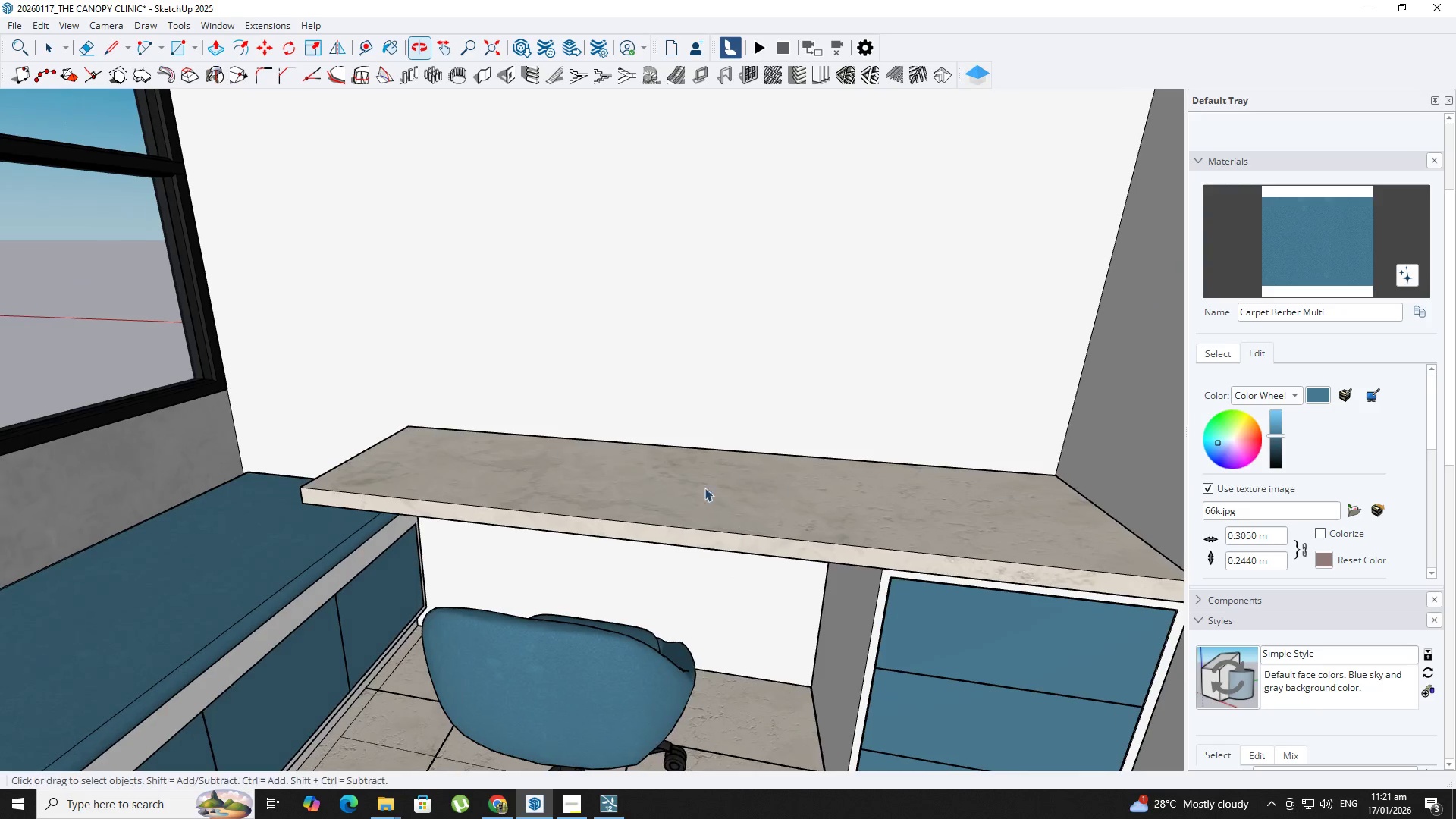 
key(T)
 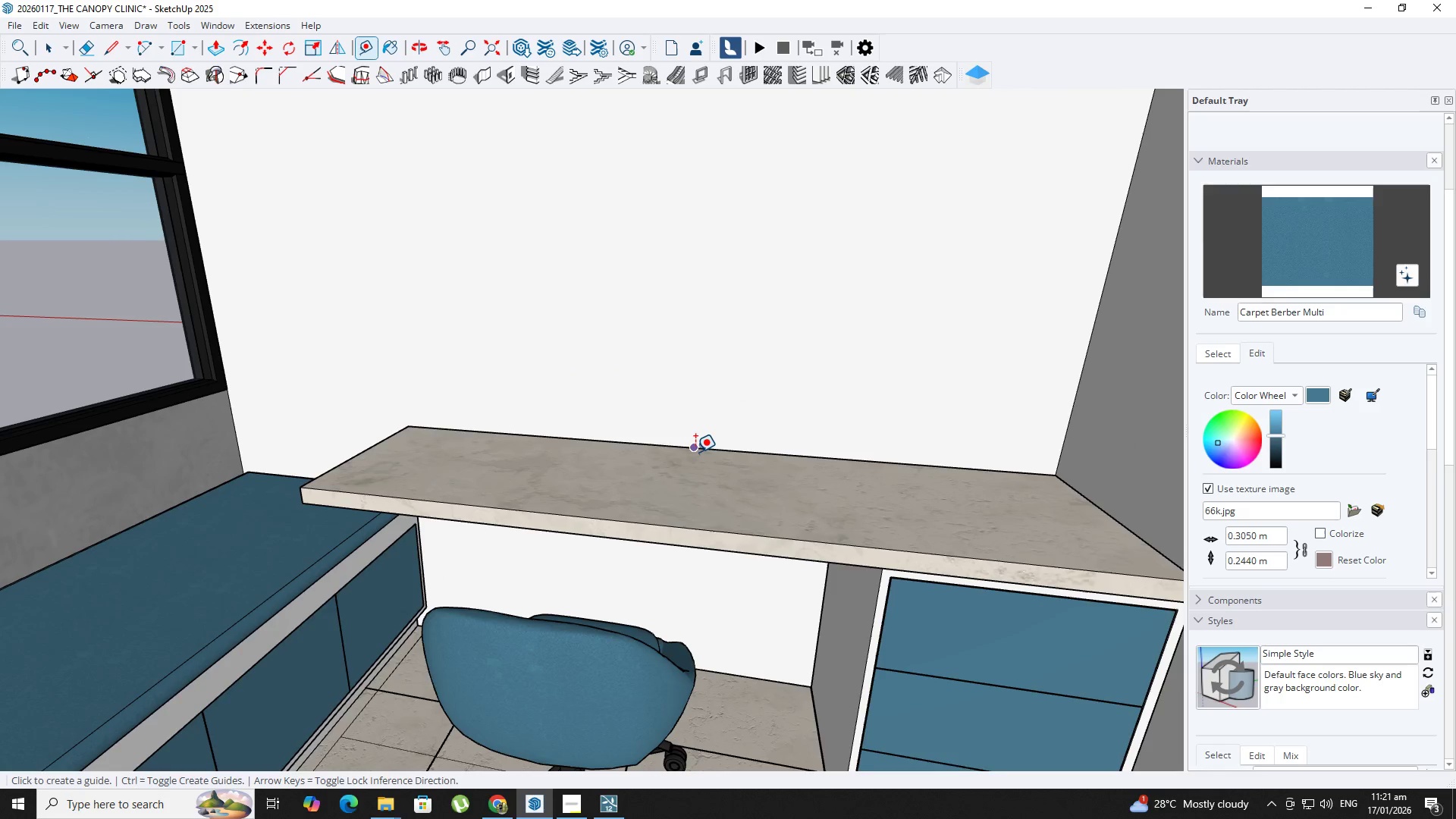 
left_click_drag(start_coordinate=[696, 452], to_coordinate=[697, 443])
 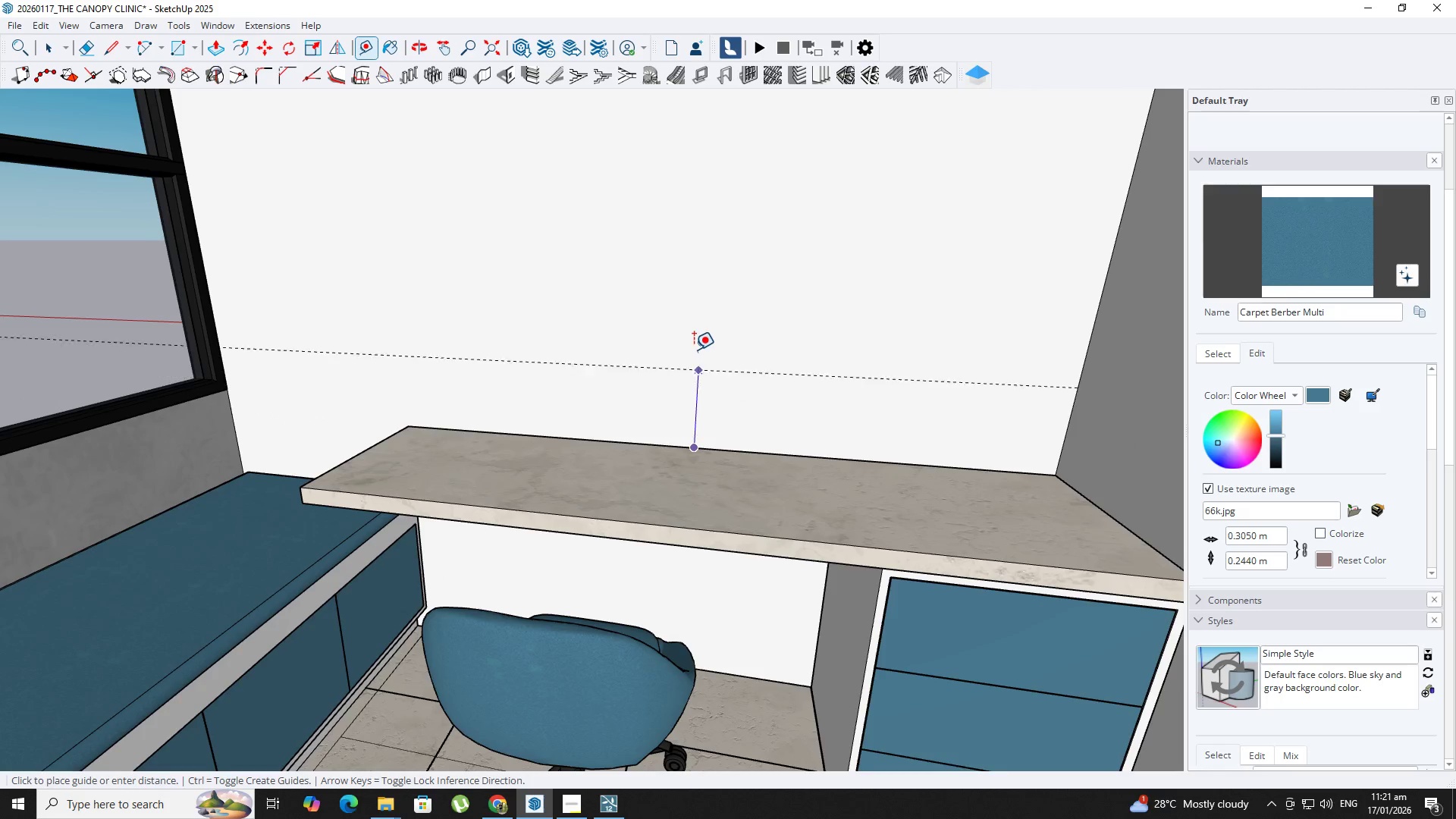 
hold_key(key=ShiftLeft, duration=0.38)
 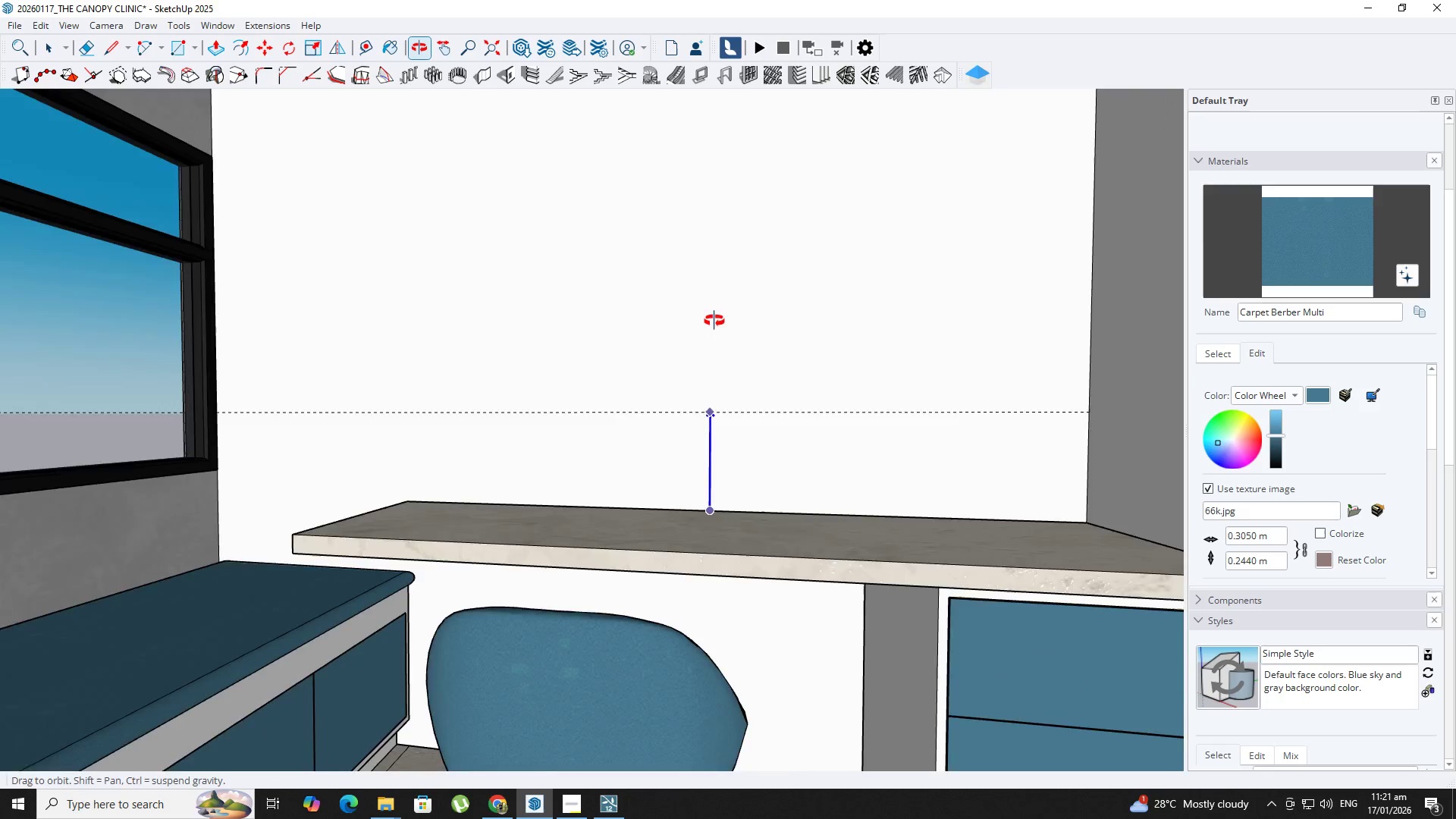 
key(Shift+ShiftLeft)
 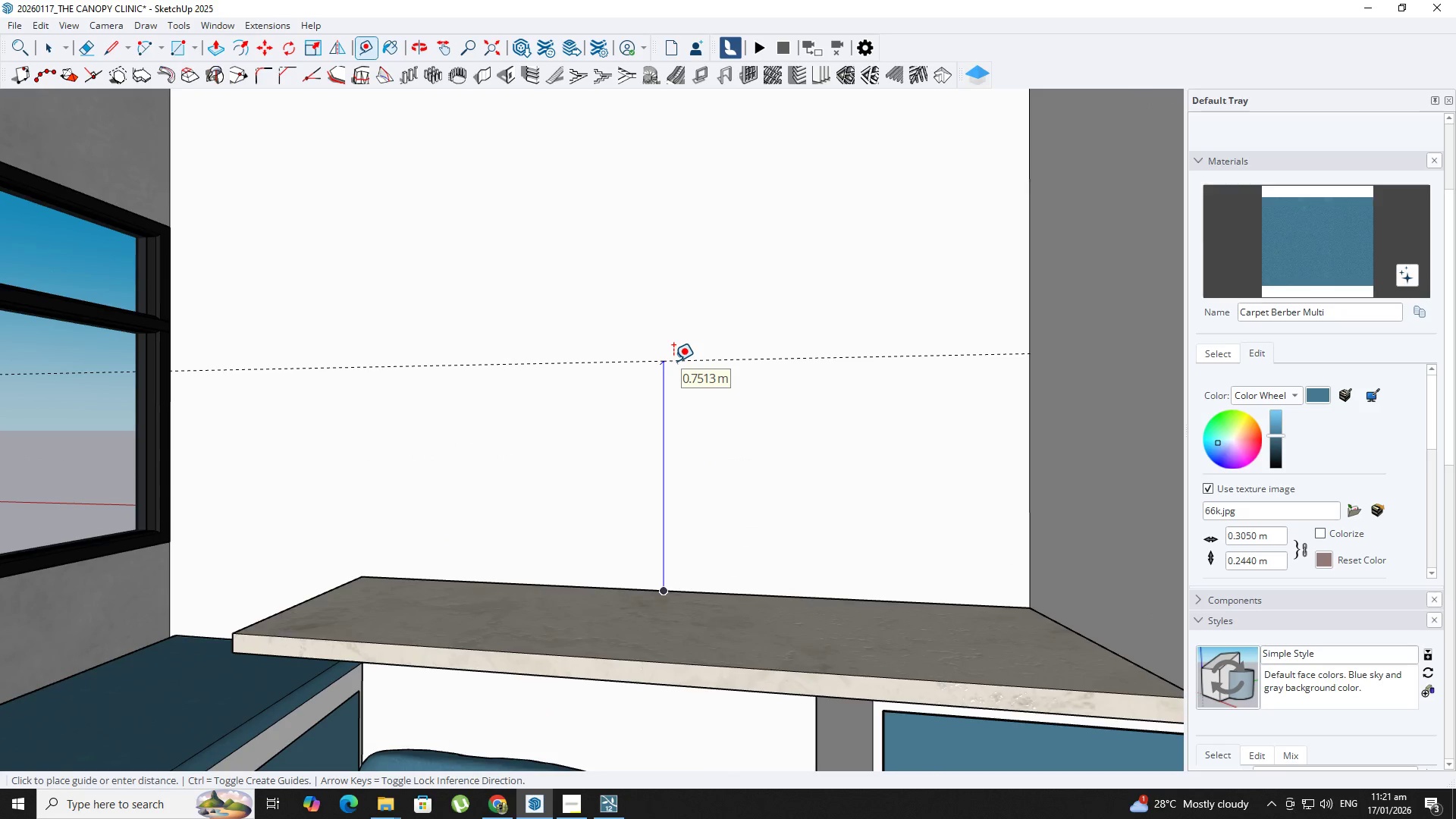 
key(NumpadDecimal)
 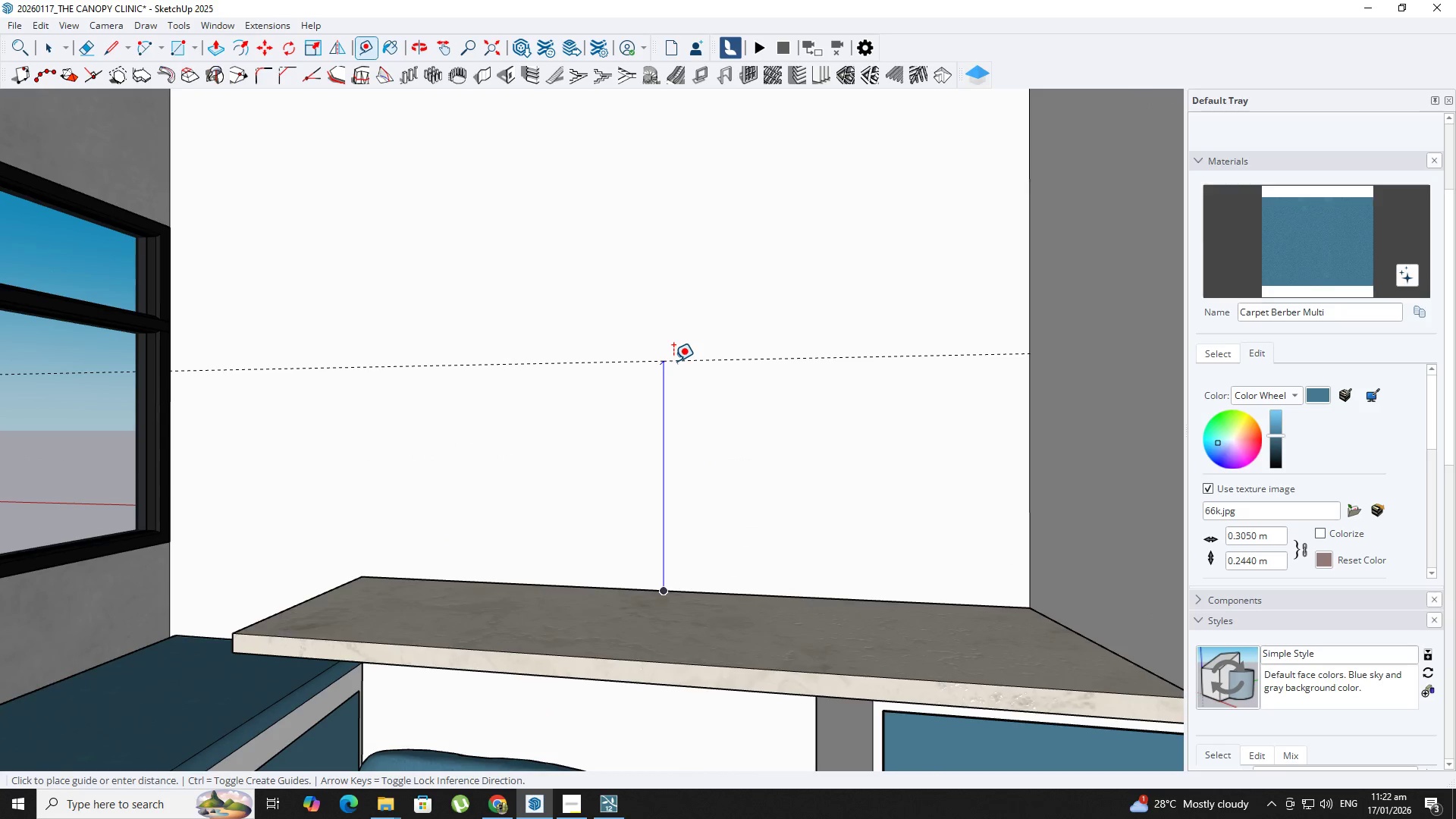 
key(Numpad9)
 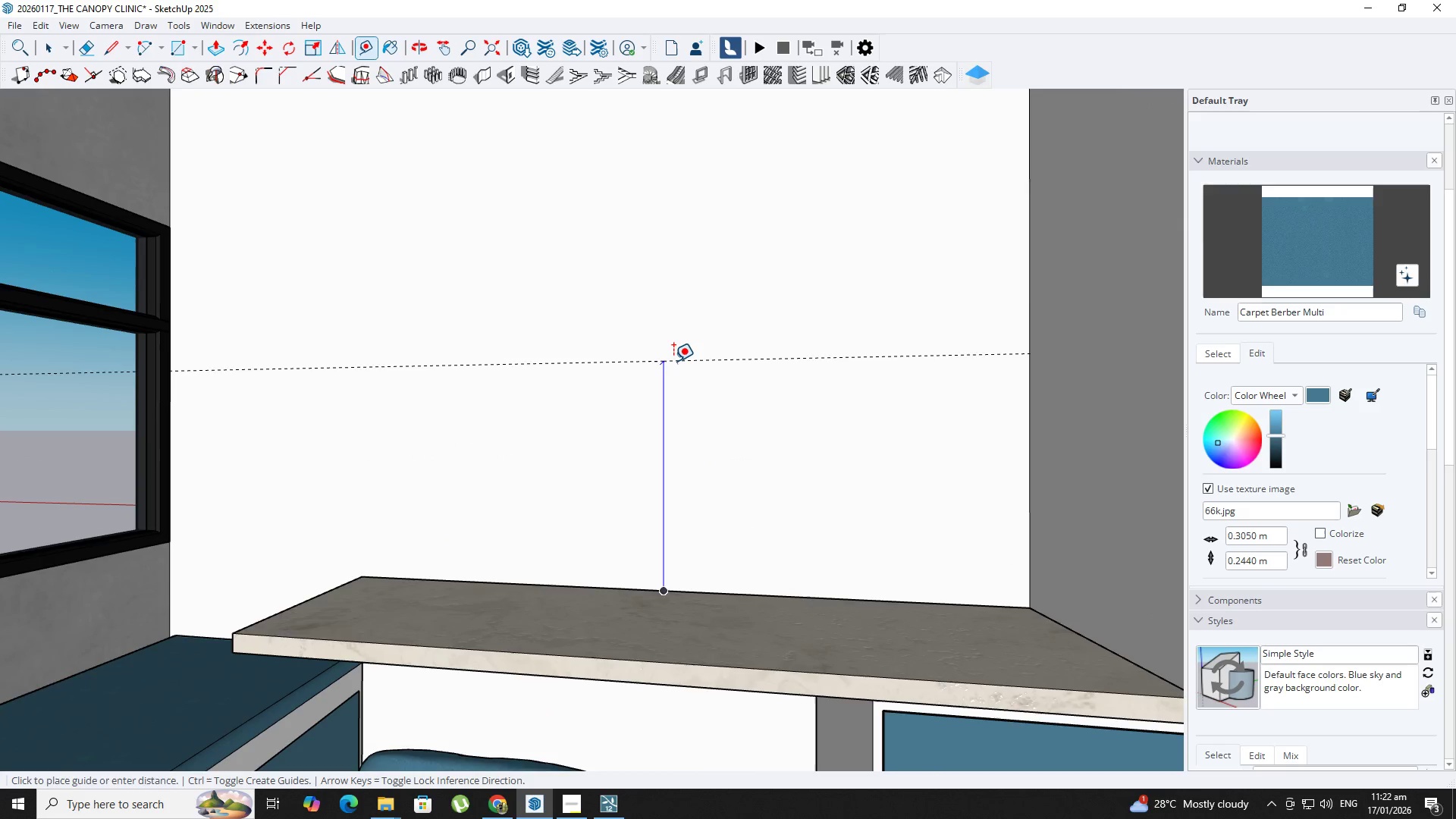 
key(NumpadEnter)
 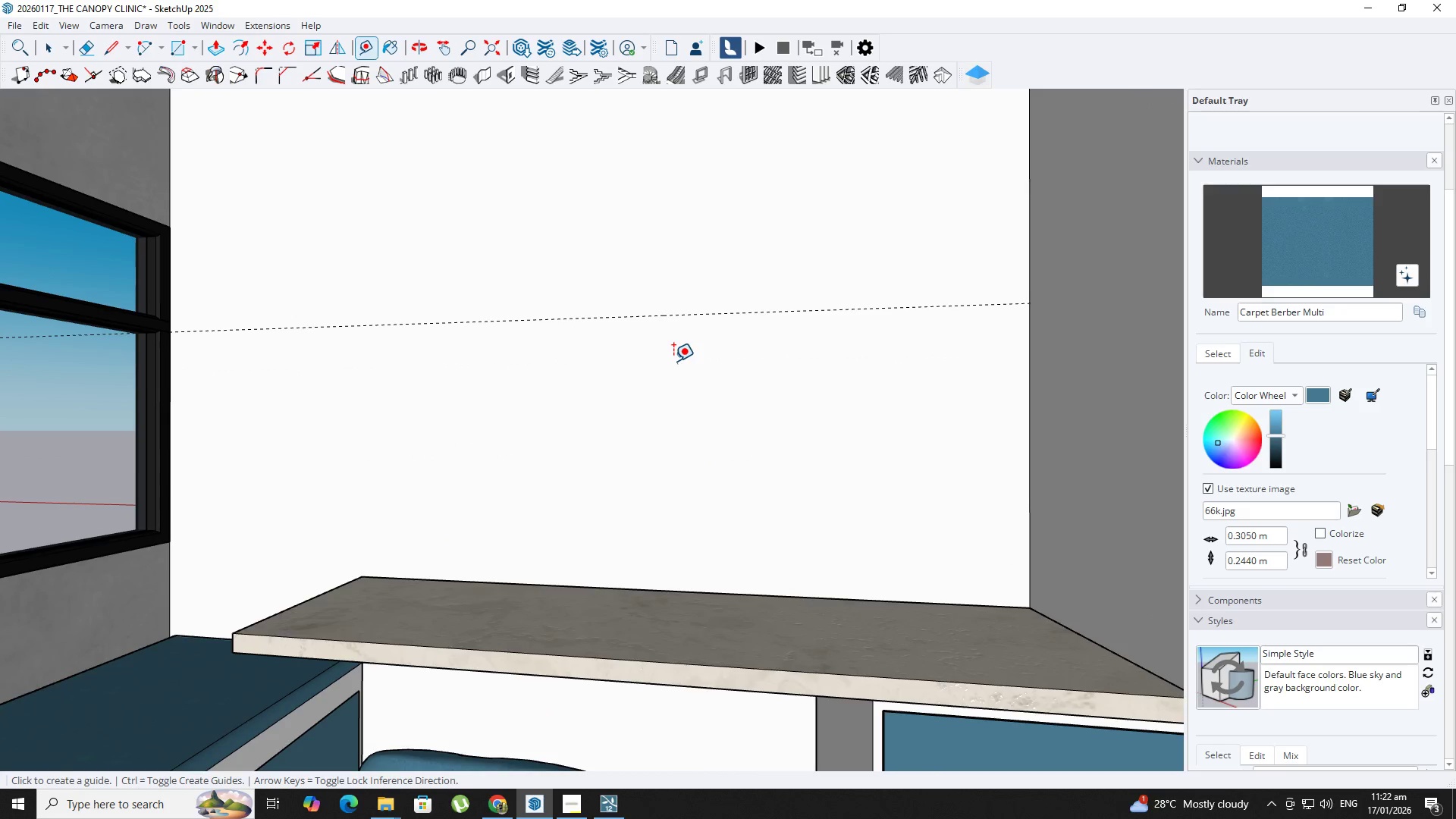 
hold_key(key=ShiftLeft, duration=0.75)
 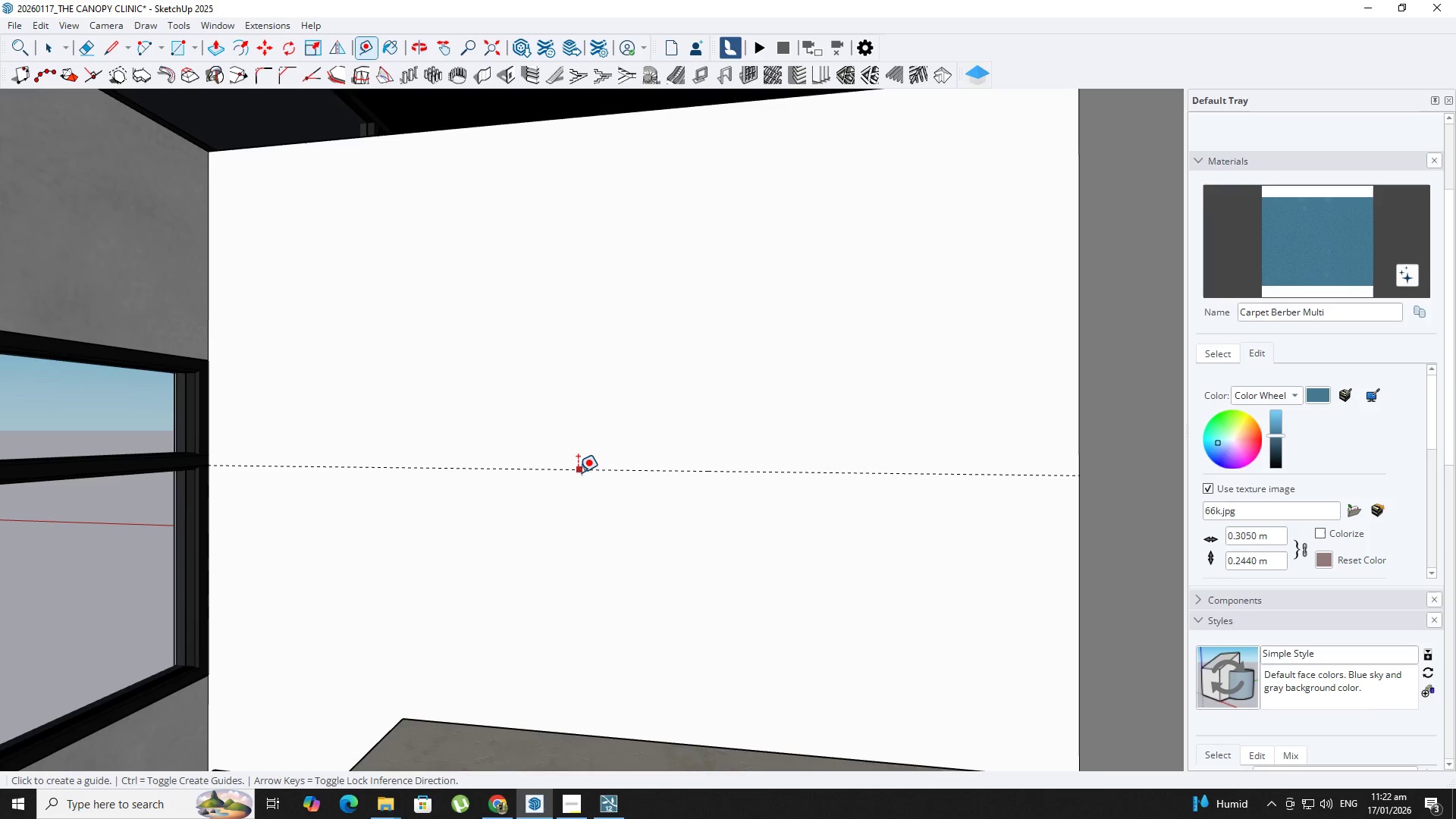 
left_click([574, 472])
 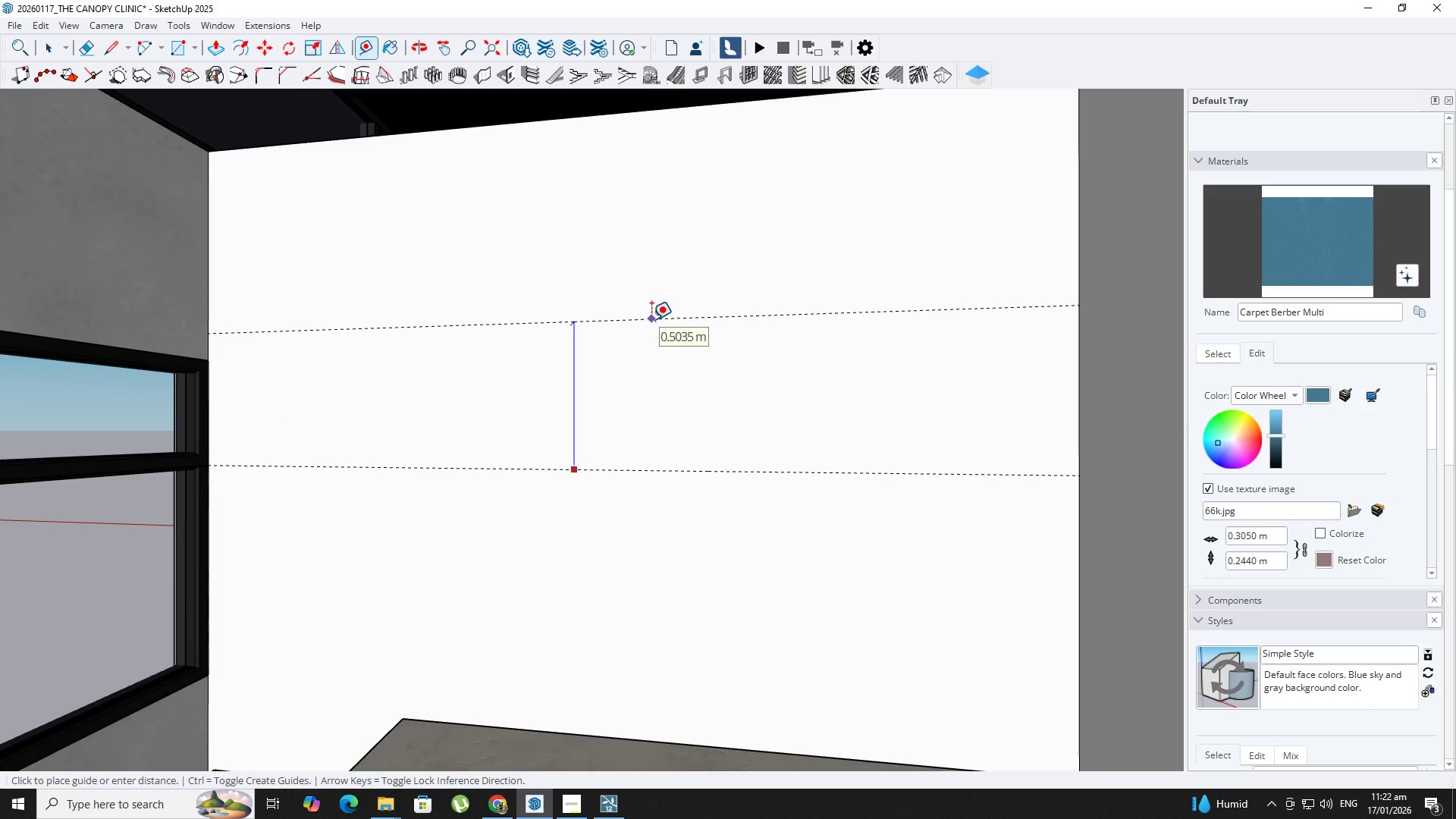 
key(NumpadDecimal)
 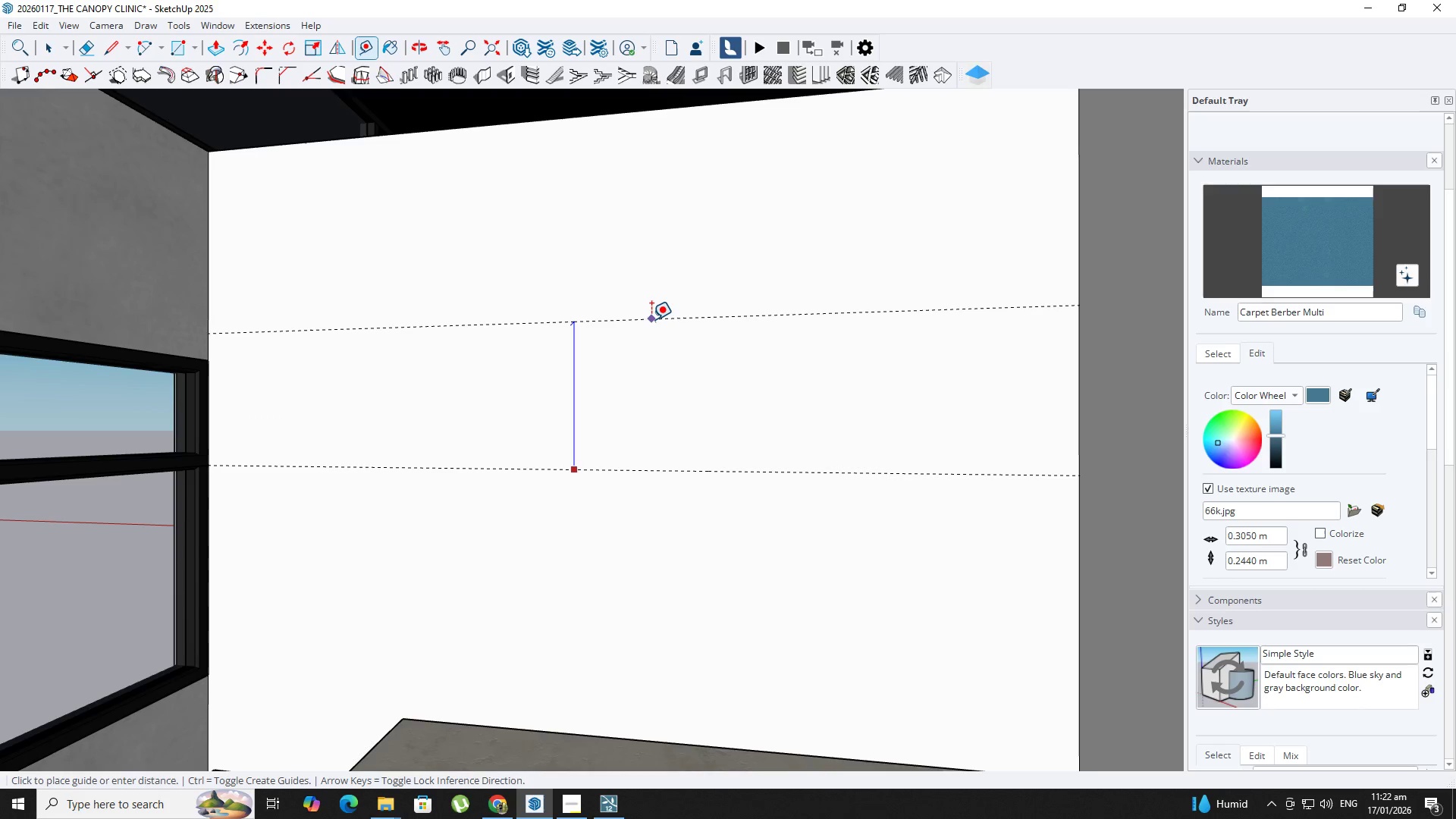 
key(Numpad6)
 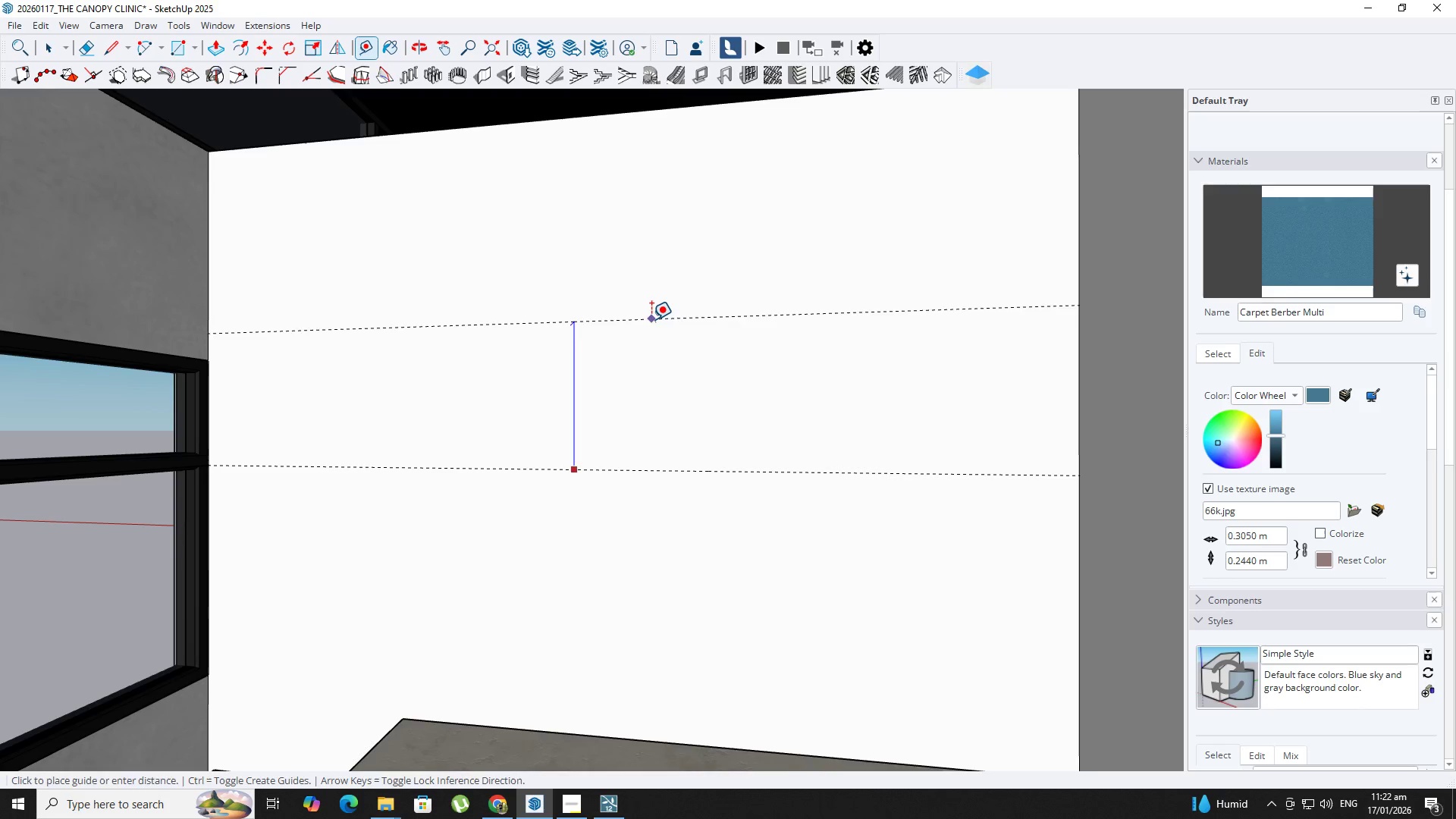 
key(NumpadEnter)
 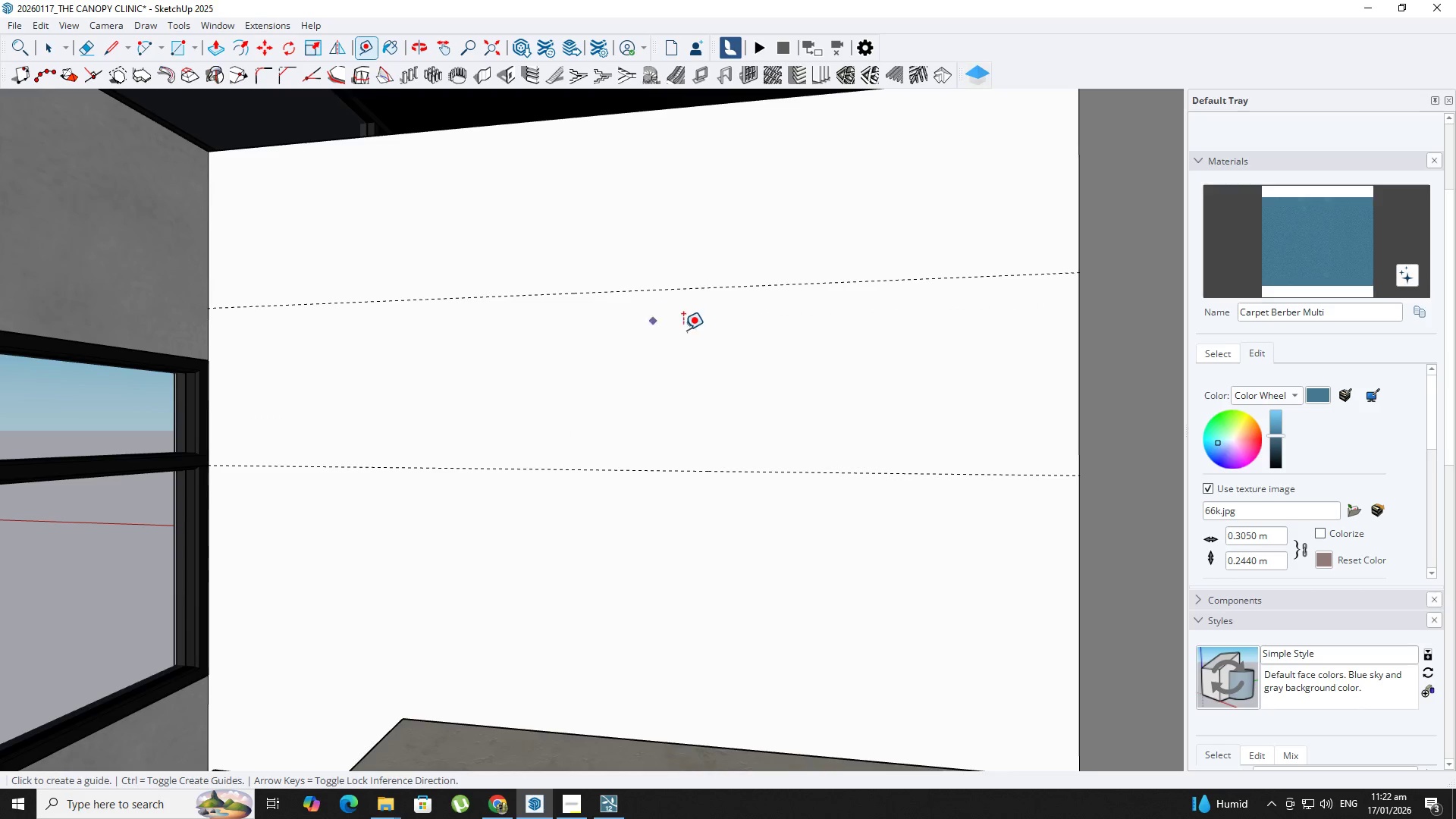 
key(Control+Z)
 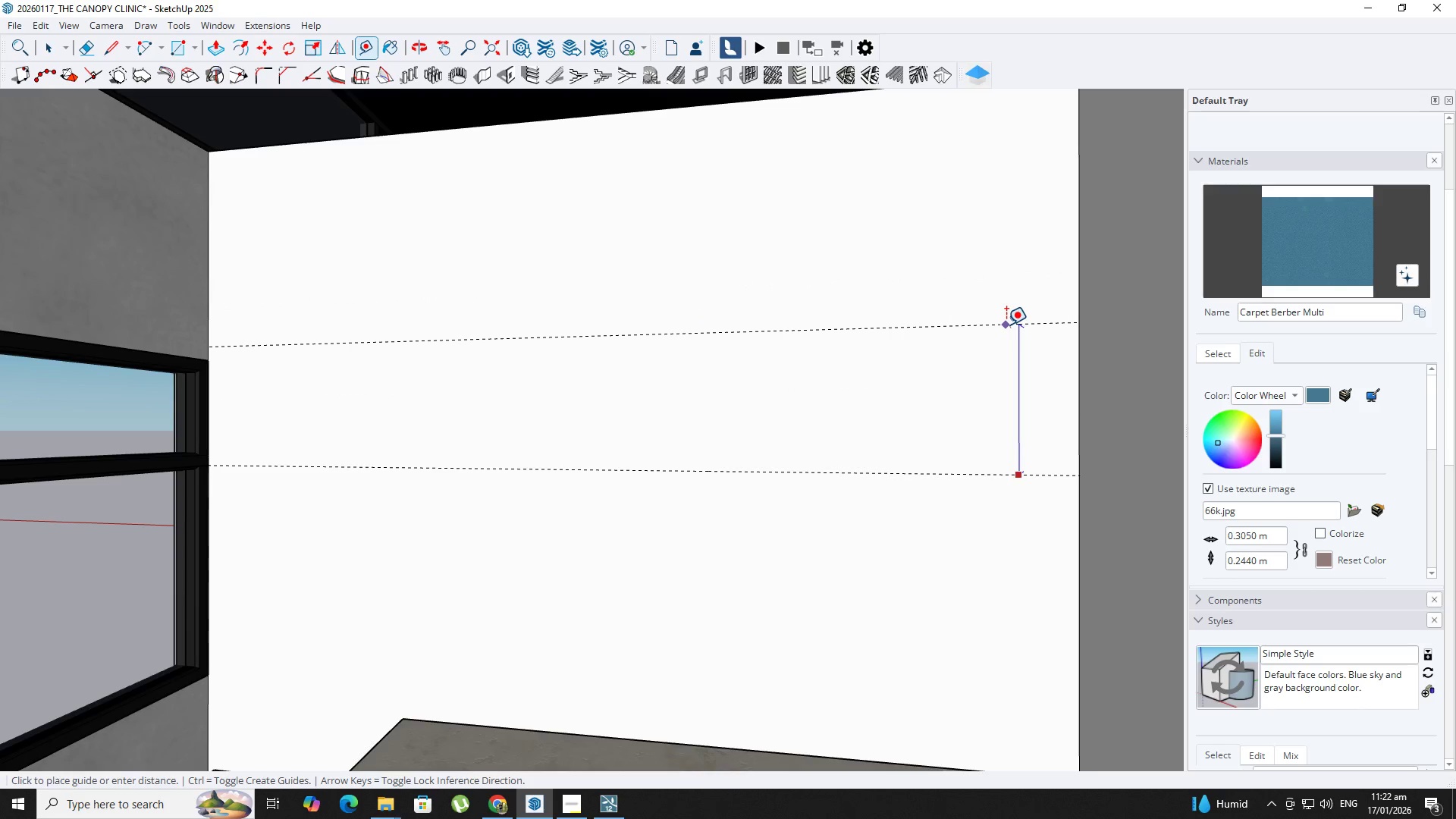 
key(NumpadDecimal)
 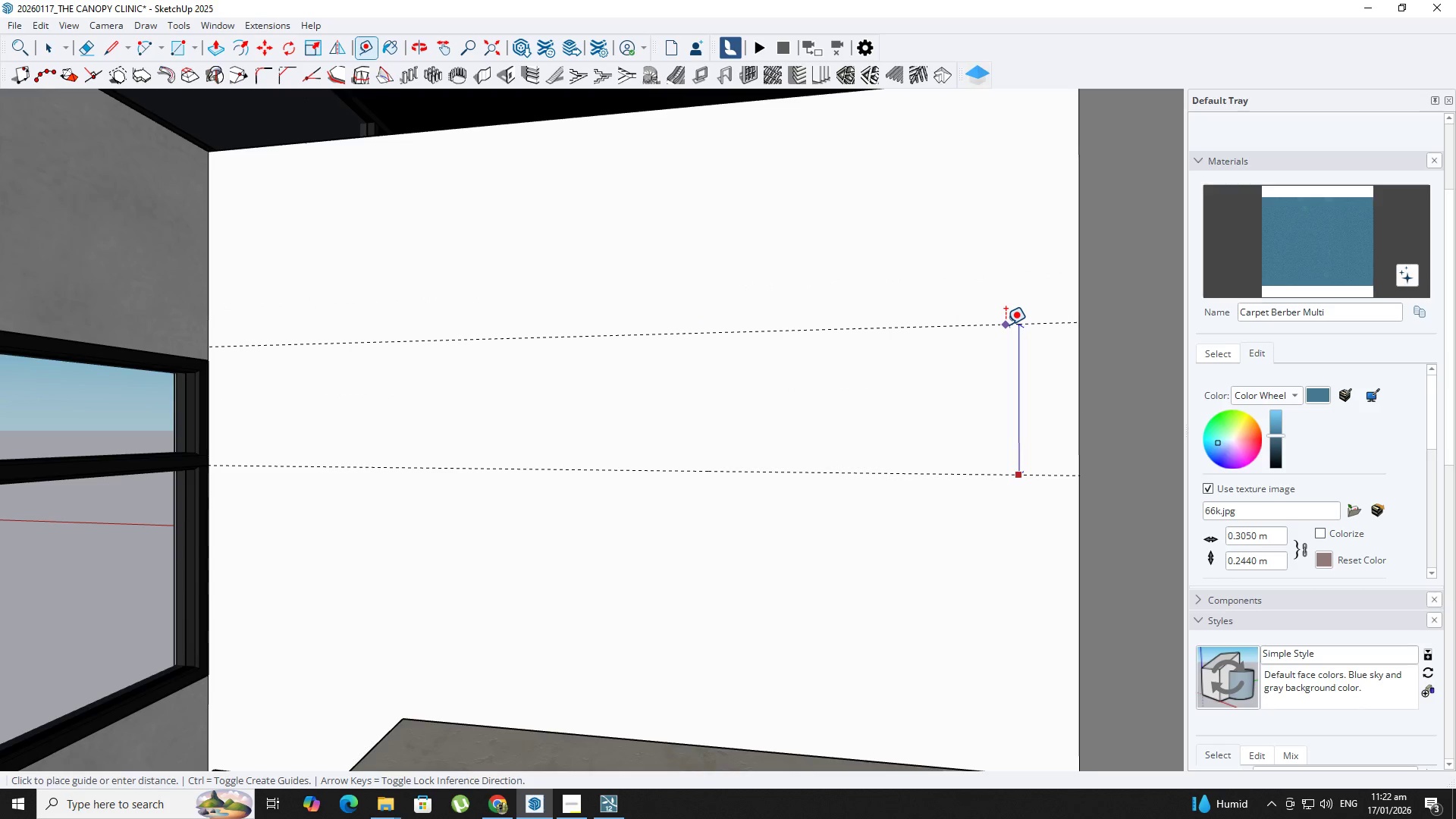 
key(Numpad8)
 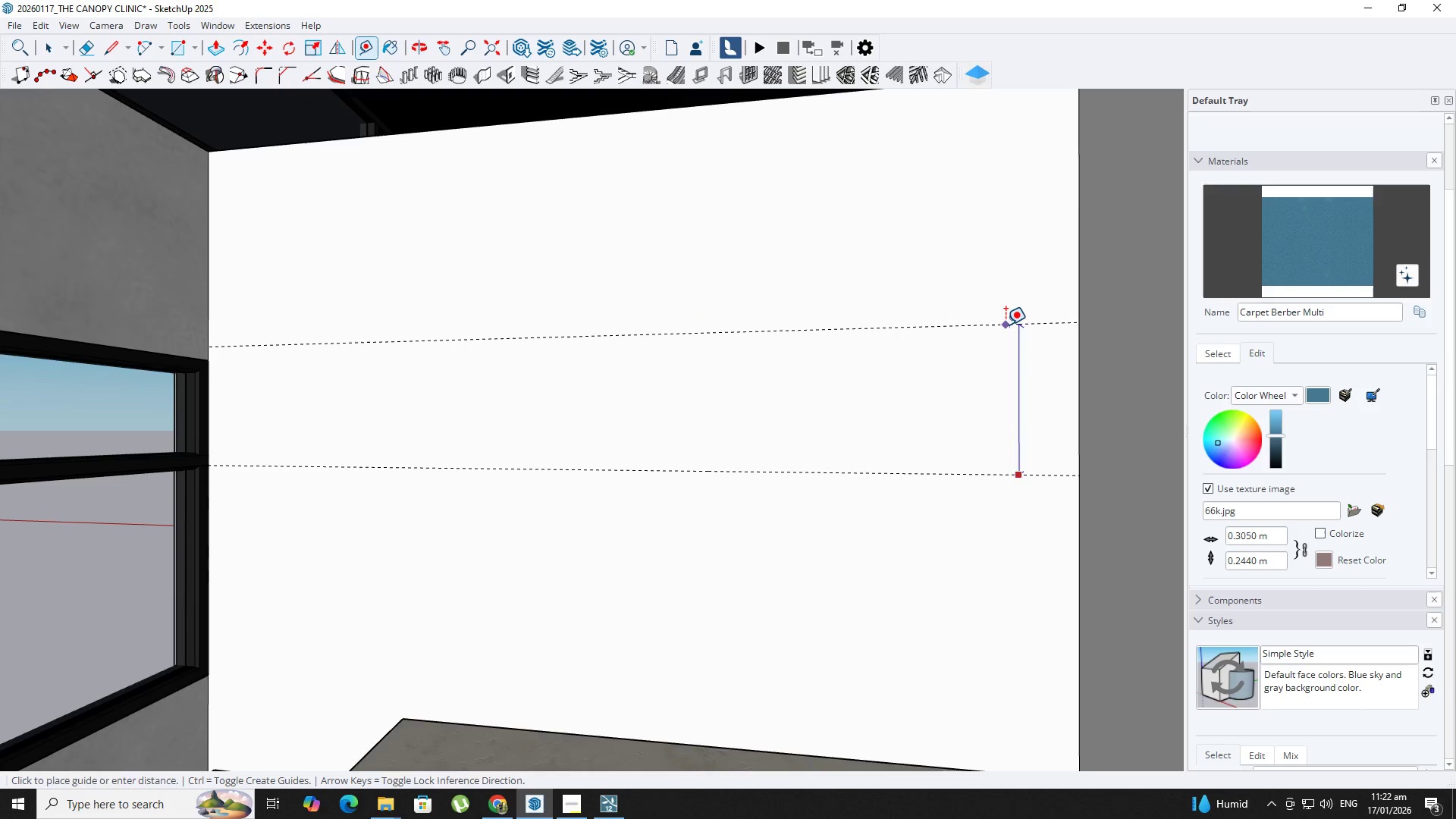 
key(NumpadEnter)
 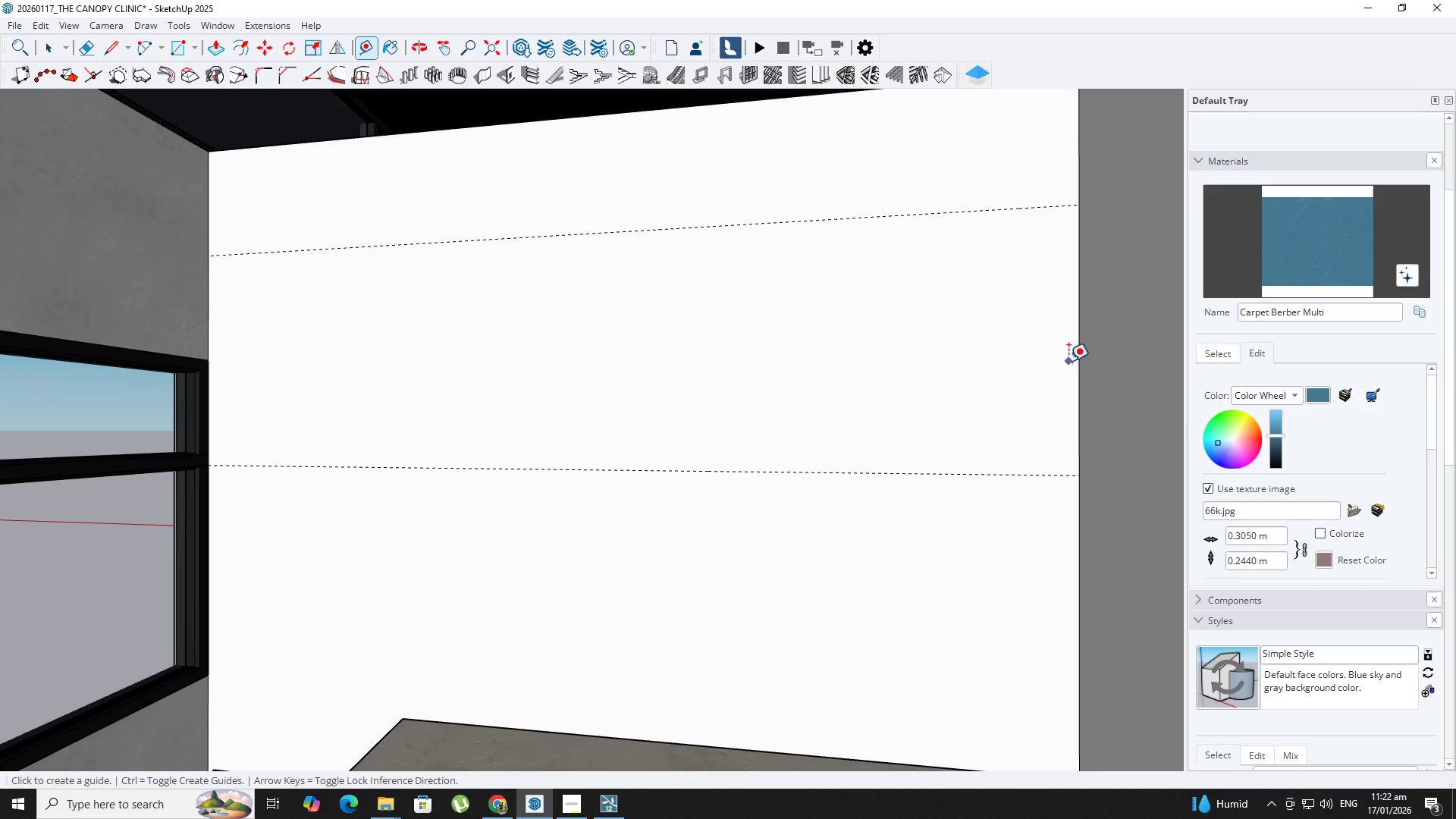 
left_click_drag(start_coordinate=[1077, 362], to_coordinate=[1072, 366])
 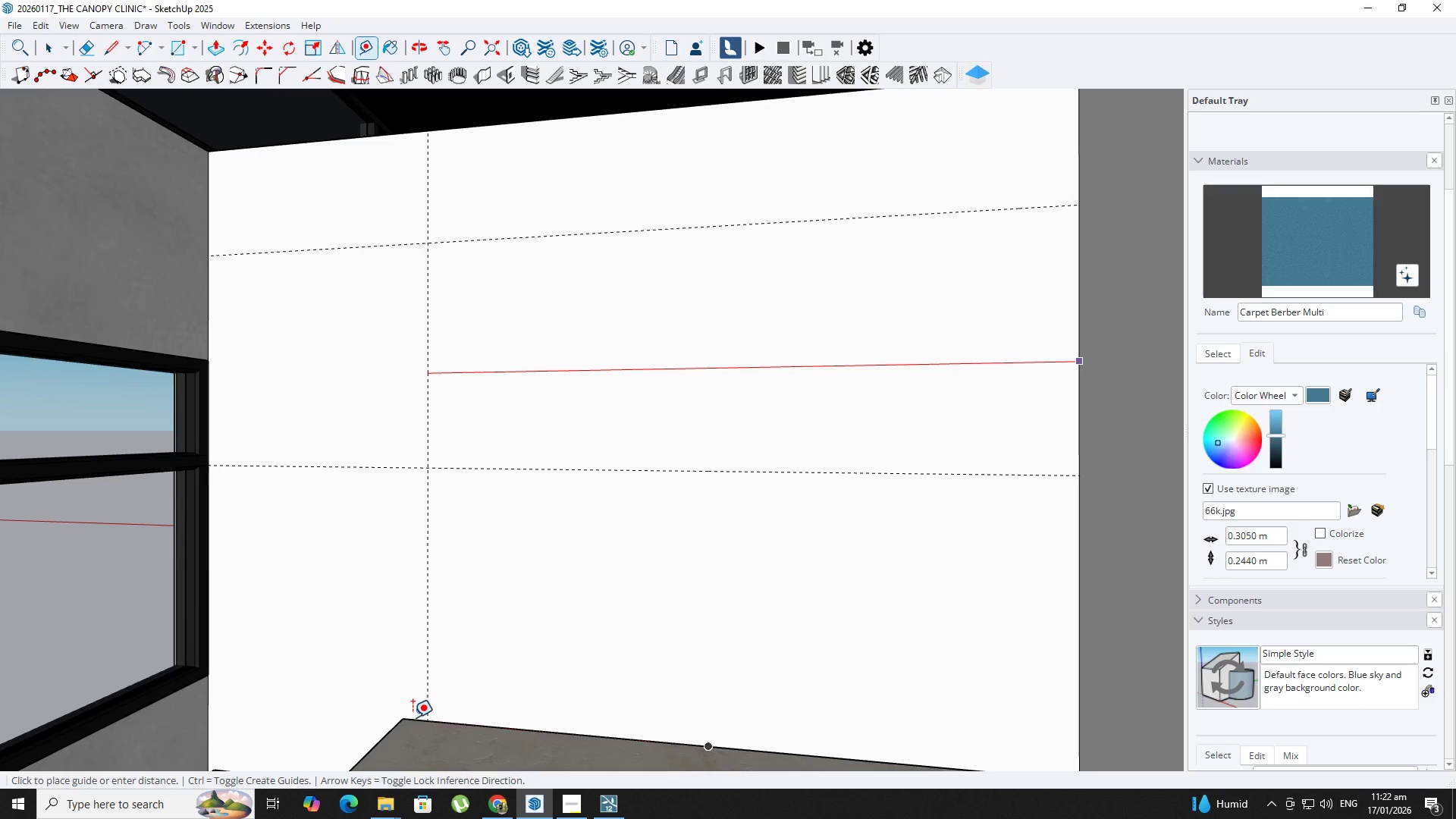 
left_click_drag(start_coordinate=[403, 721], to_coordinate=[403, 716])
 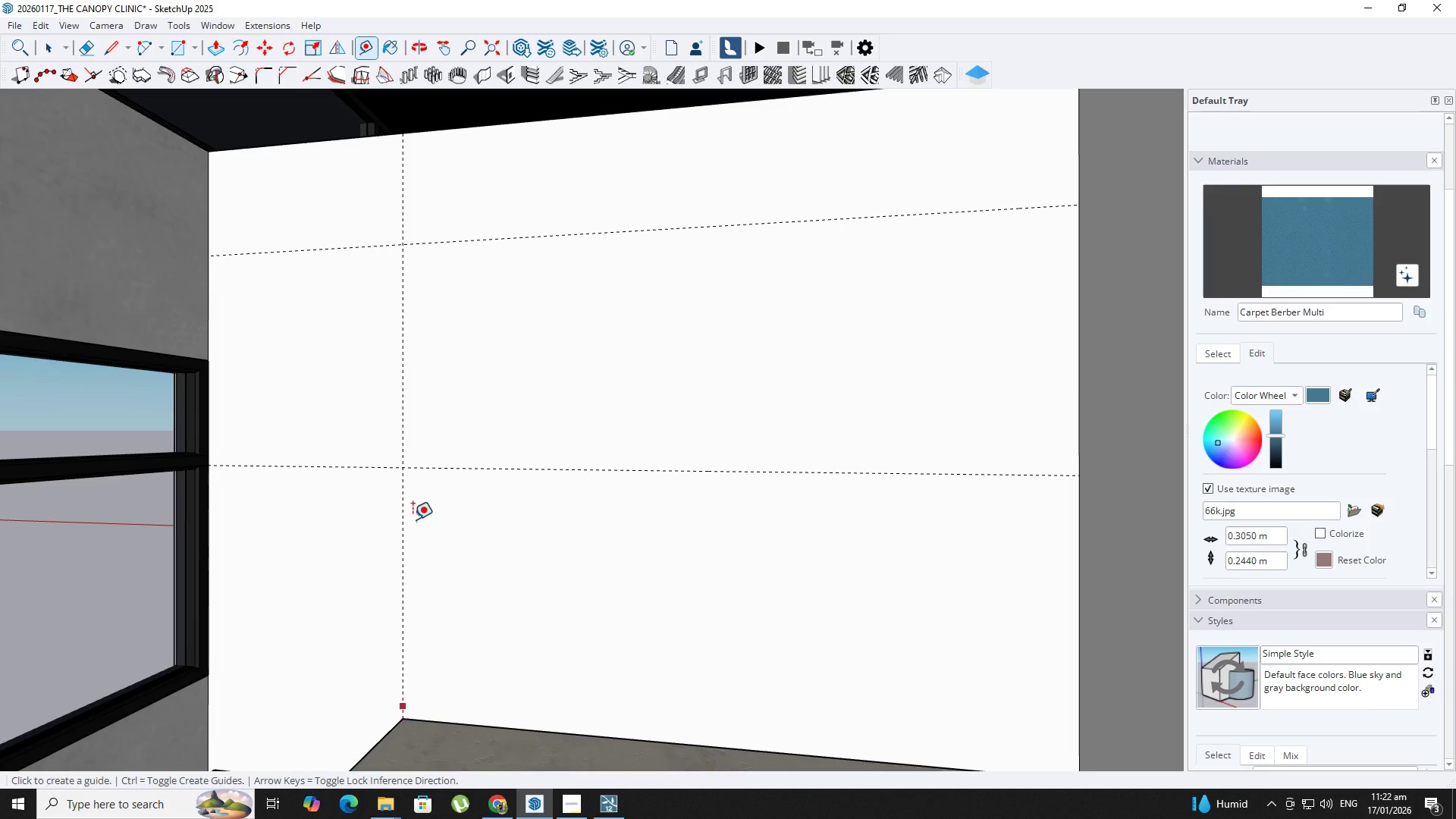 
key(R)
 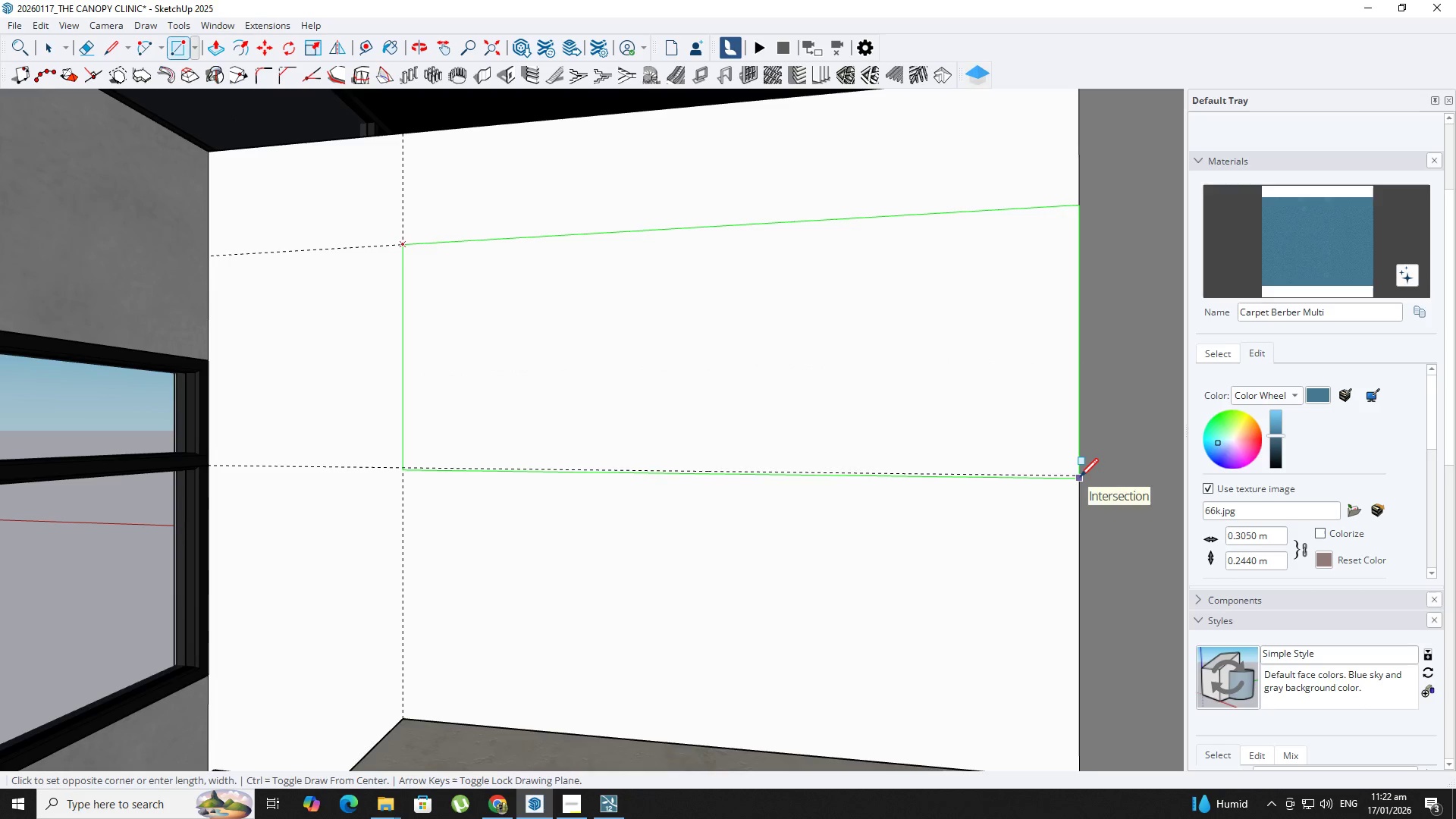 
key(Space)
 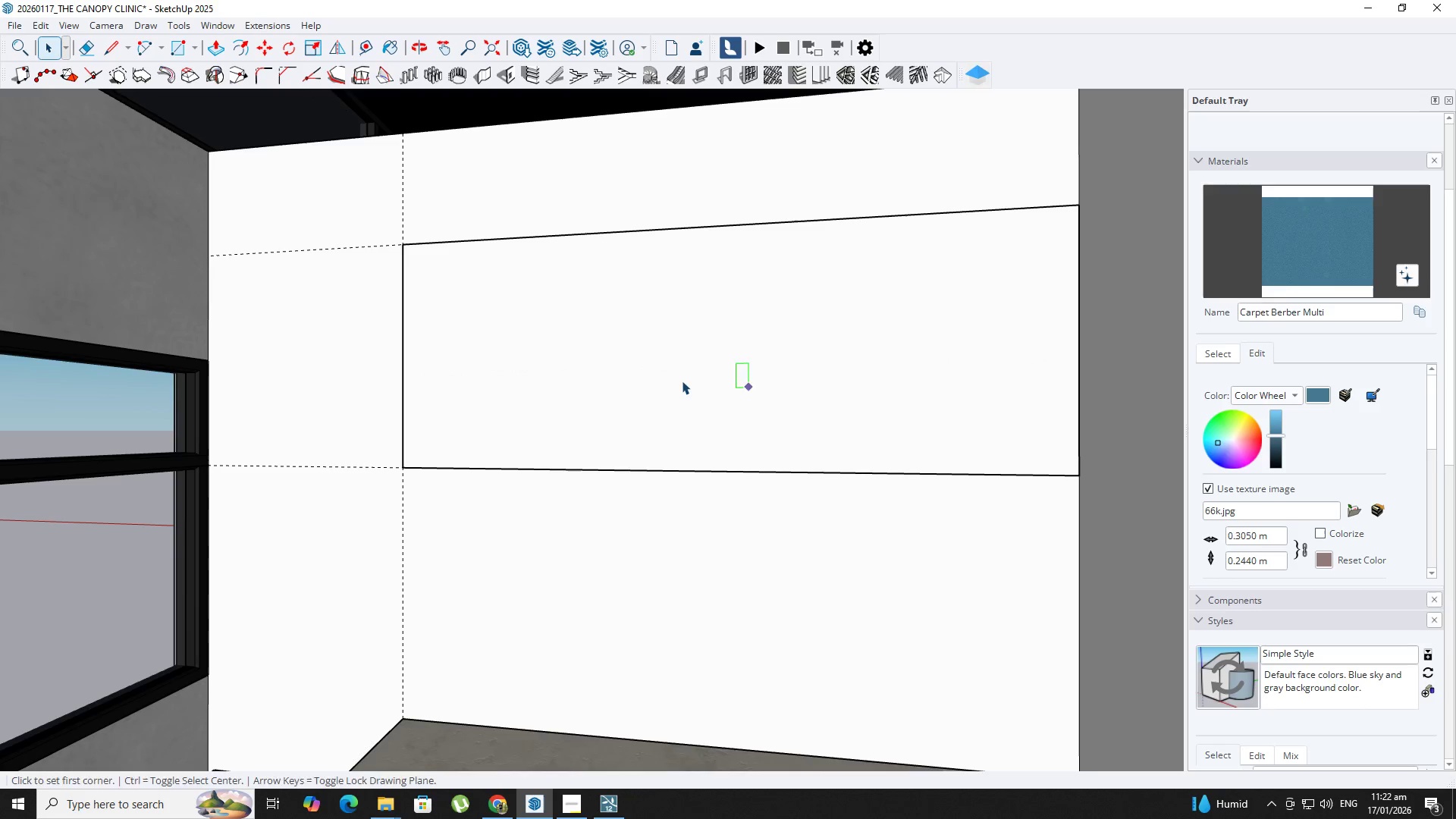 
double_click([682, 381])
 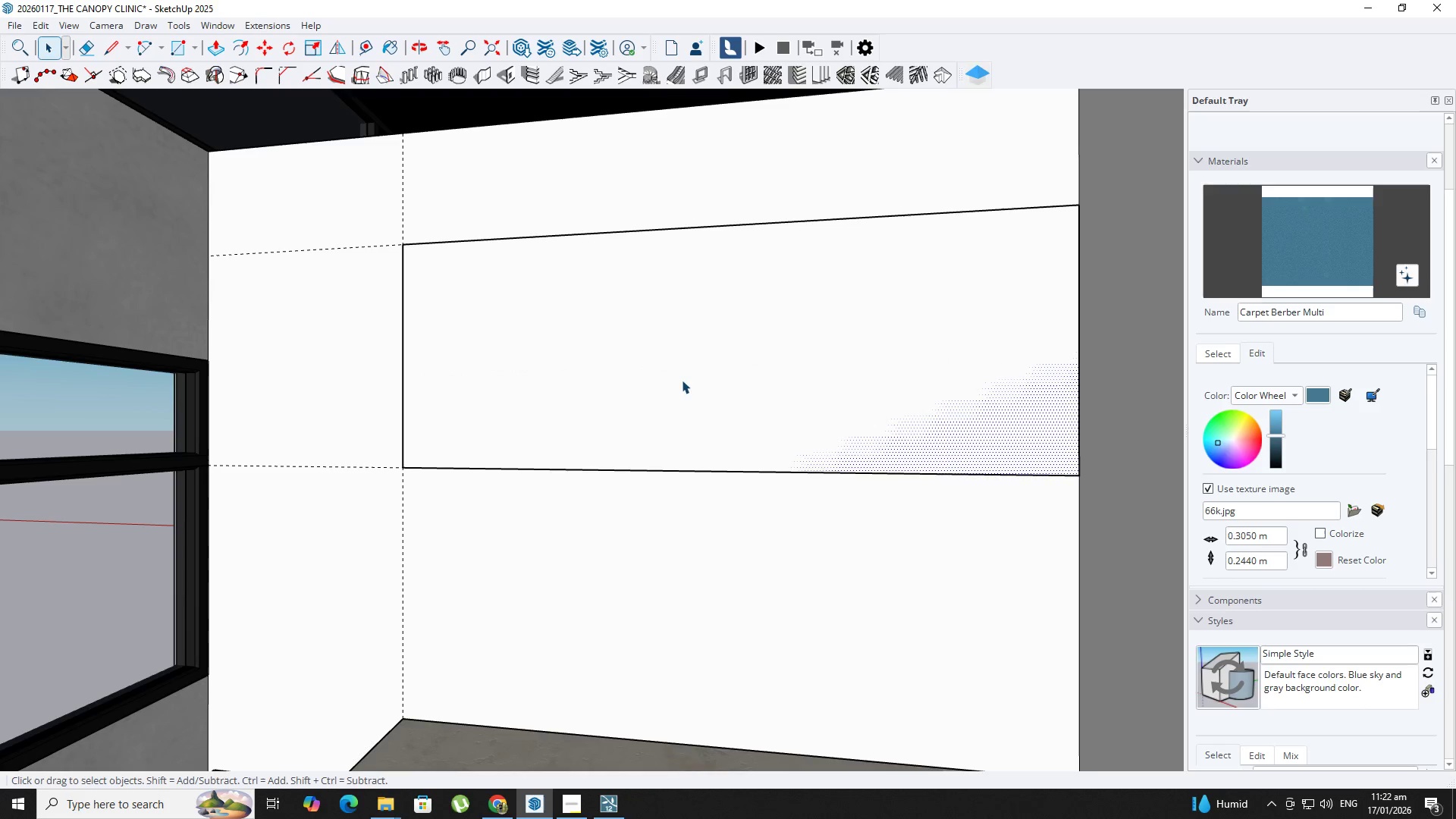 
right_click([682, 380])
 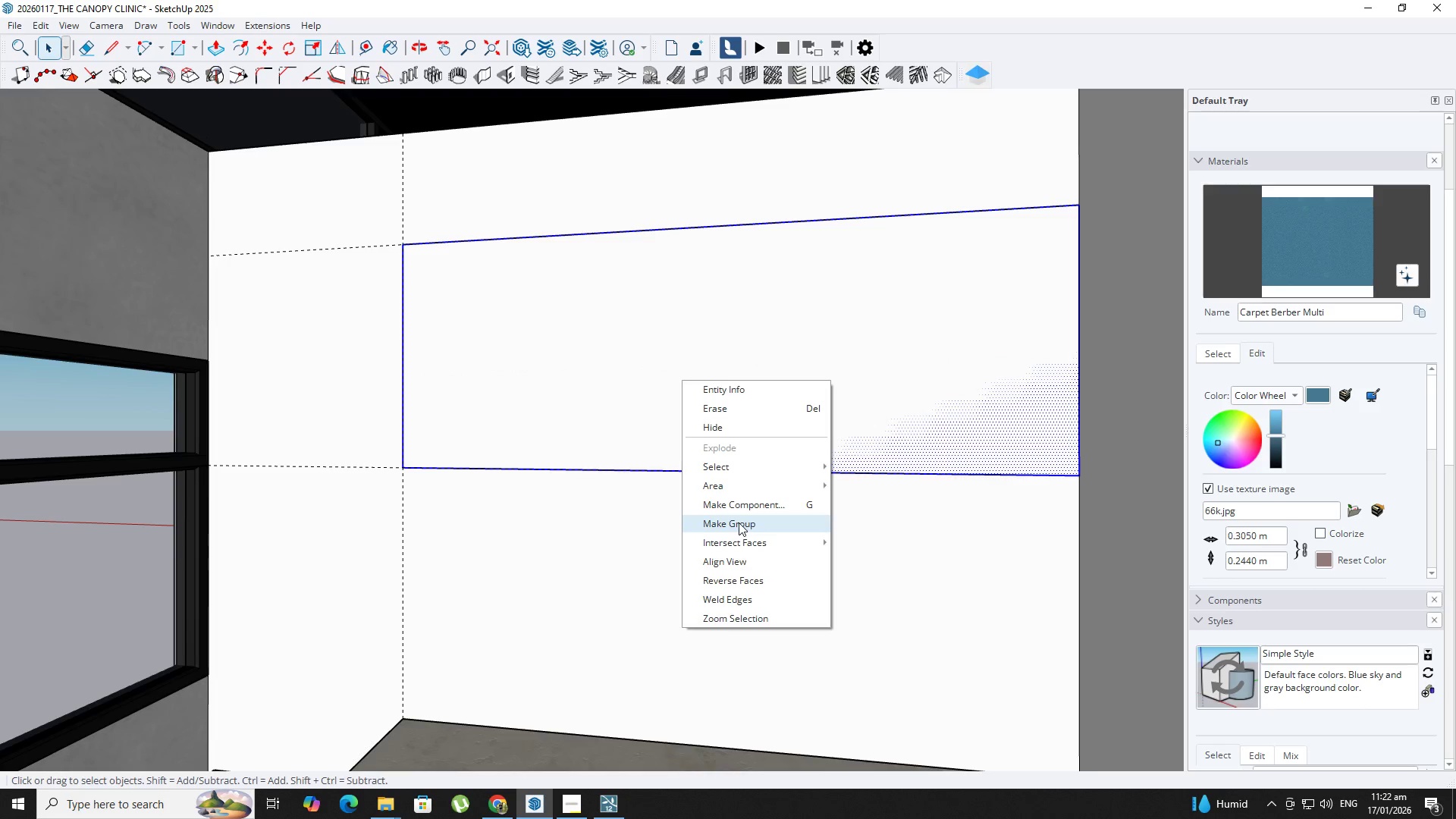 
double_click([646, 359])
 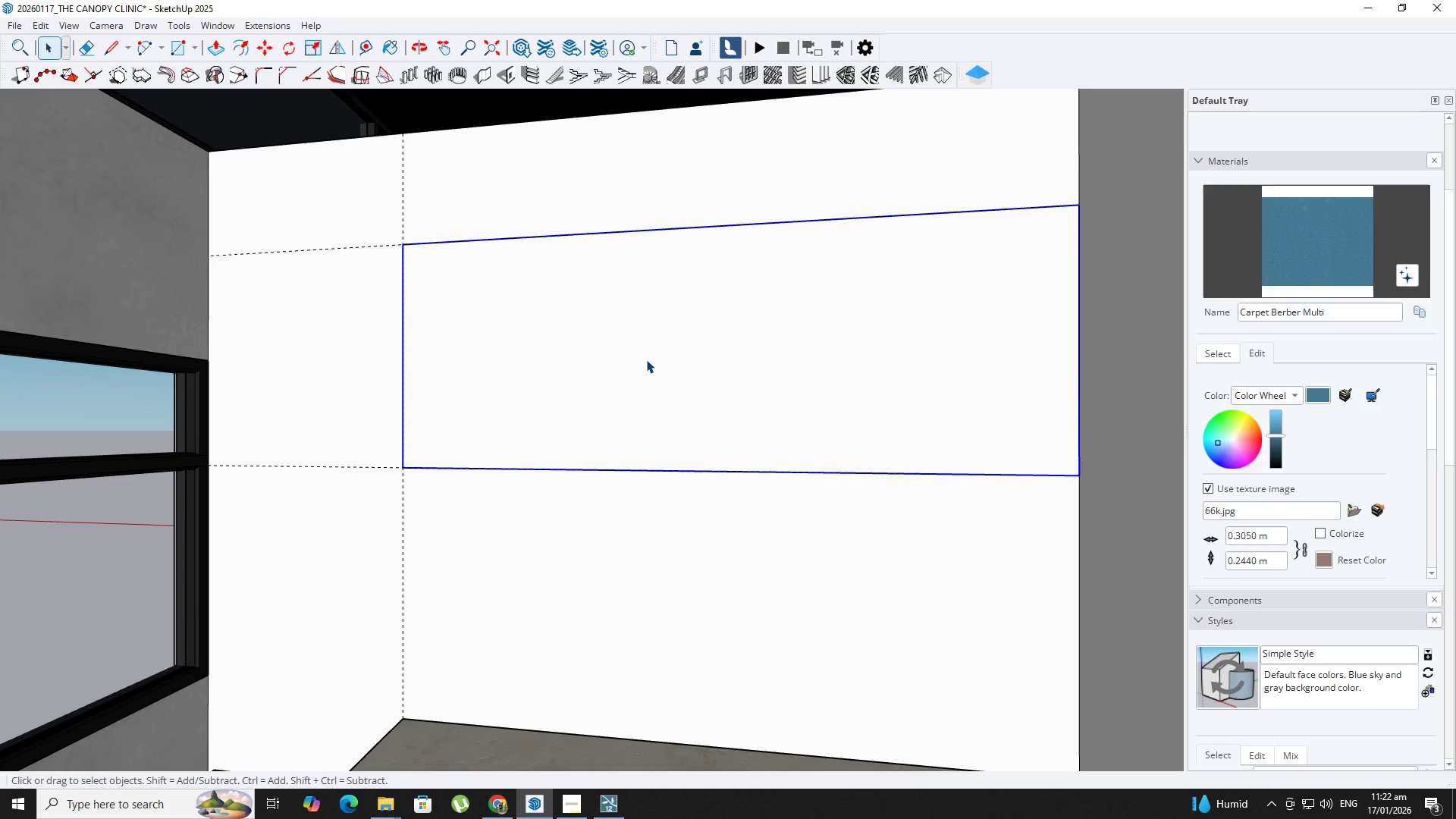 
triple_click([646, 359])
 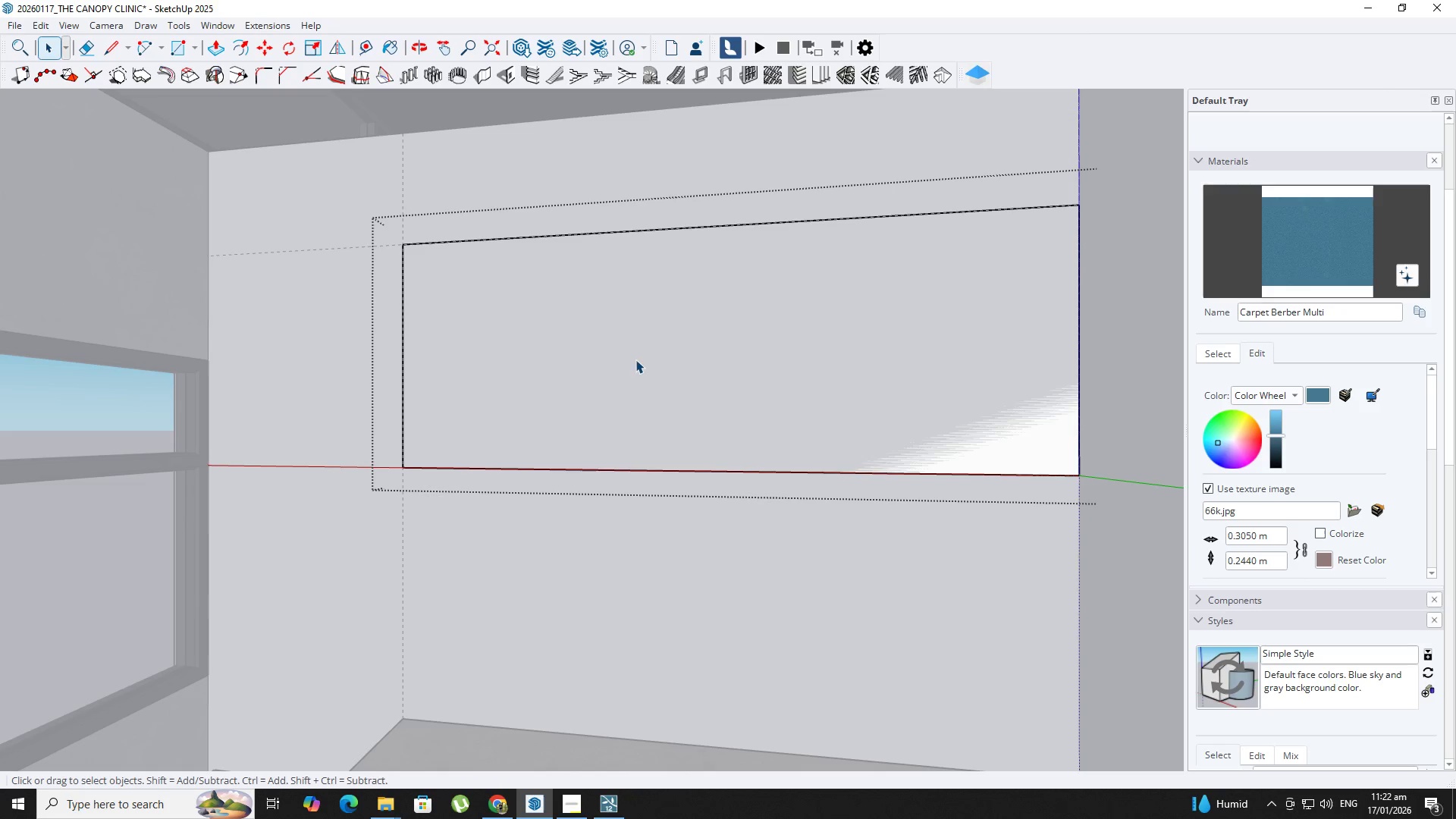 
key(P)
 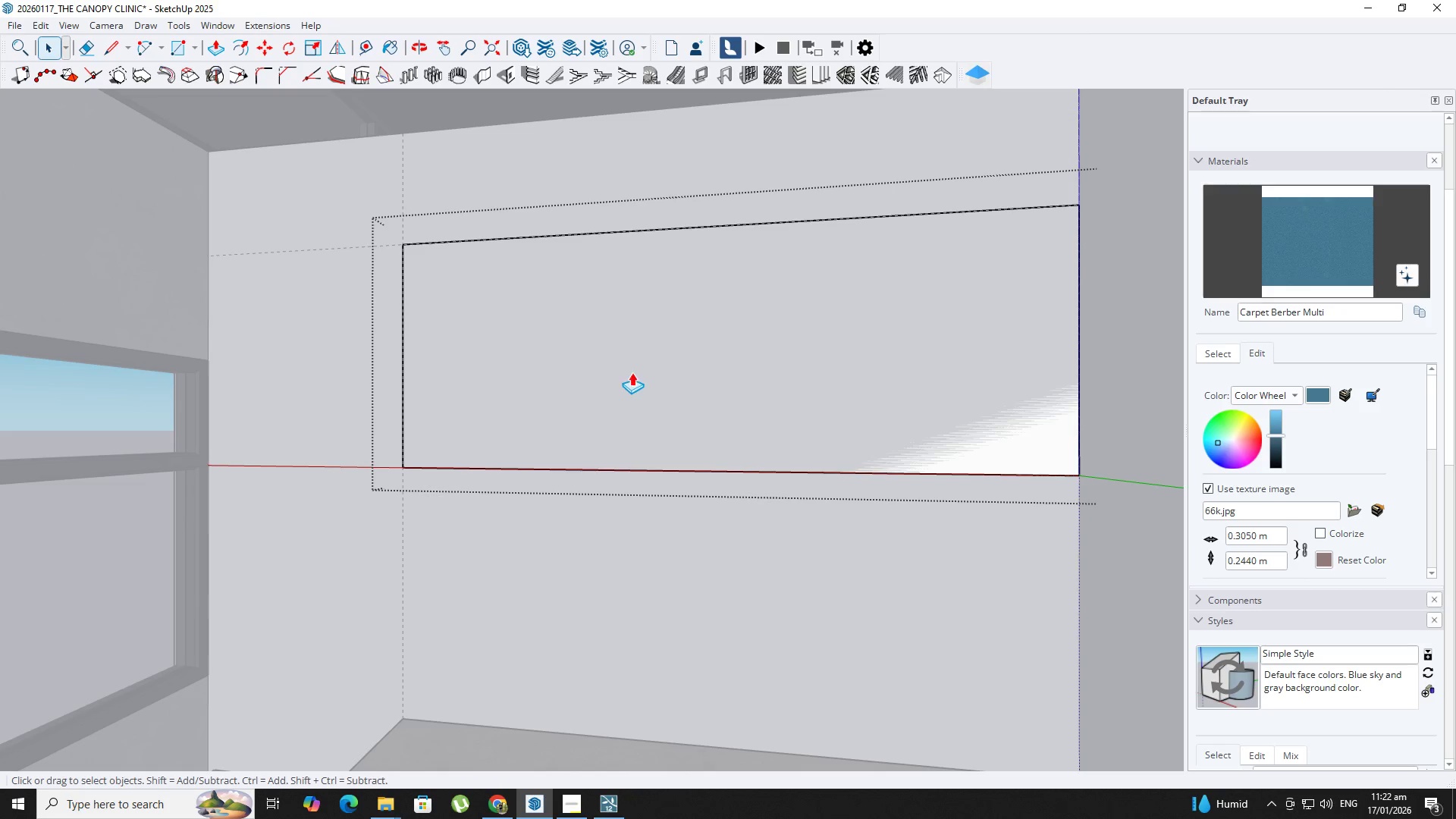 
triple_click([632, 373])
 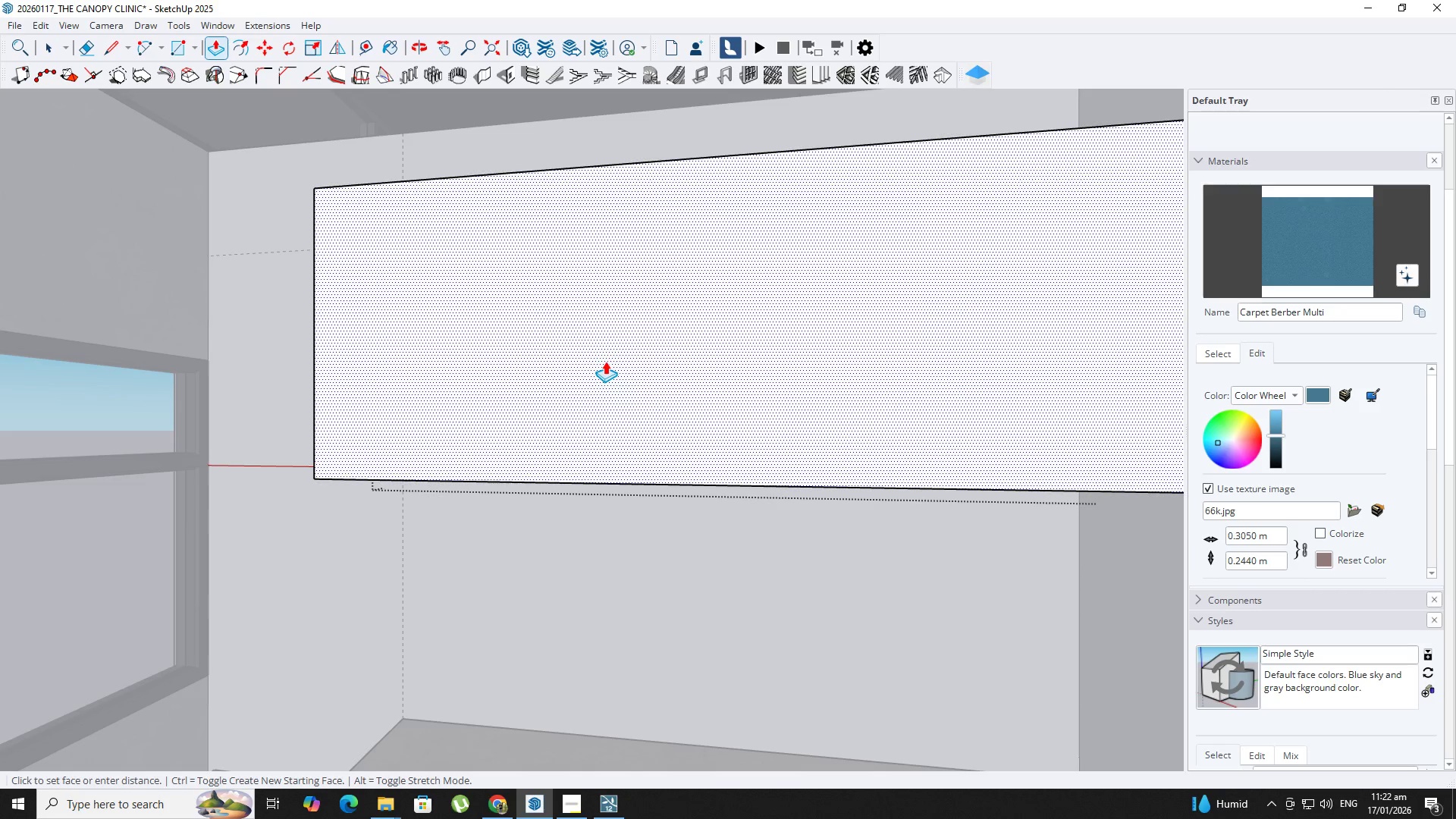 
key(NumpadDecimal)
 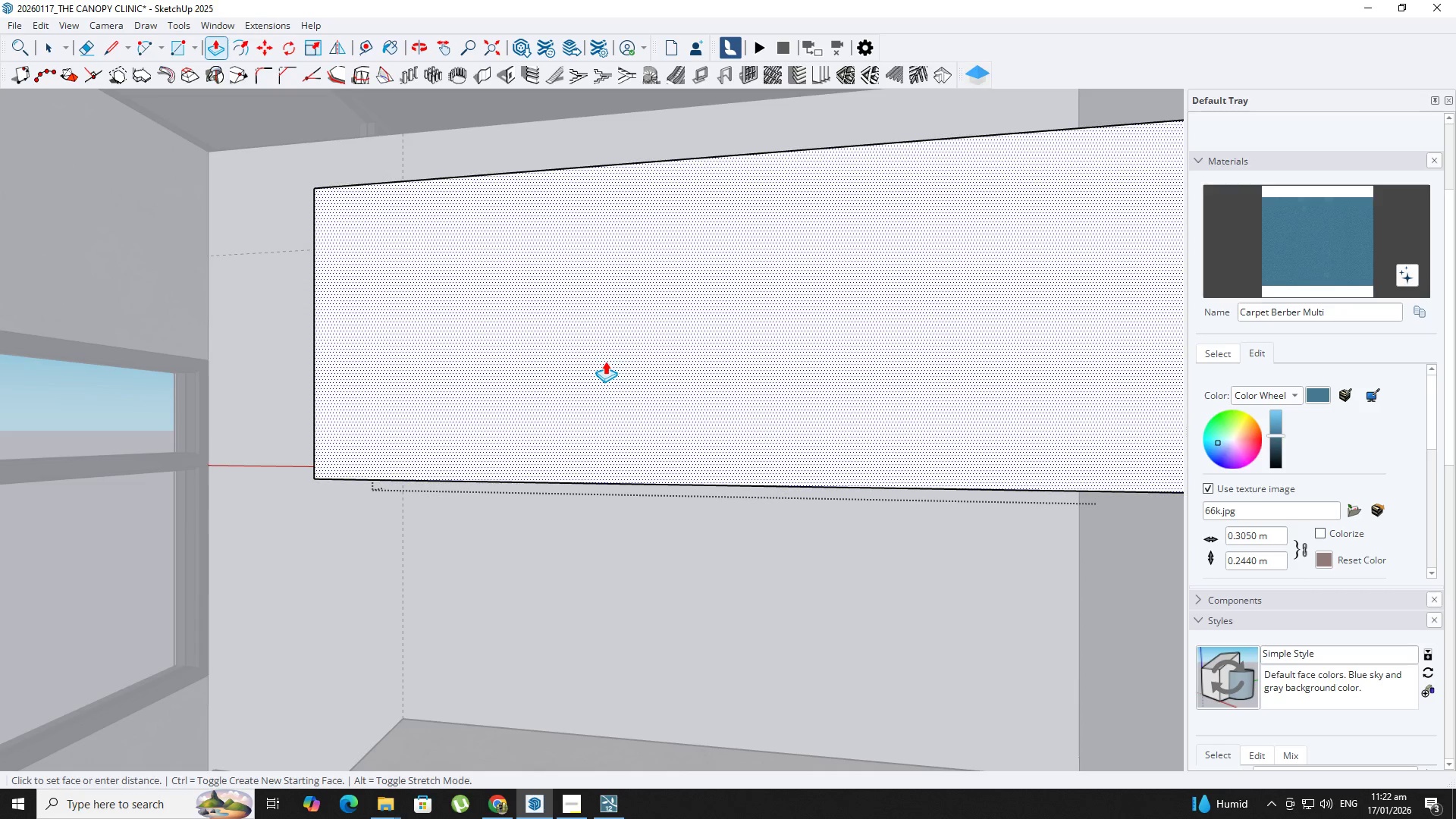 
key(Numpad4)
 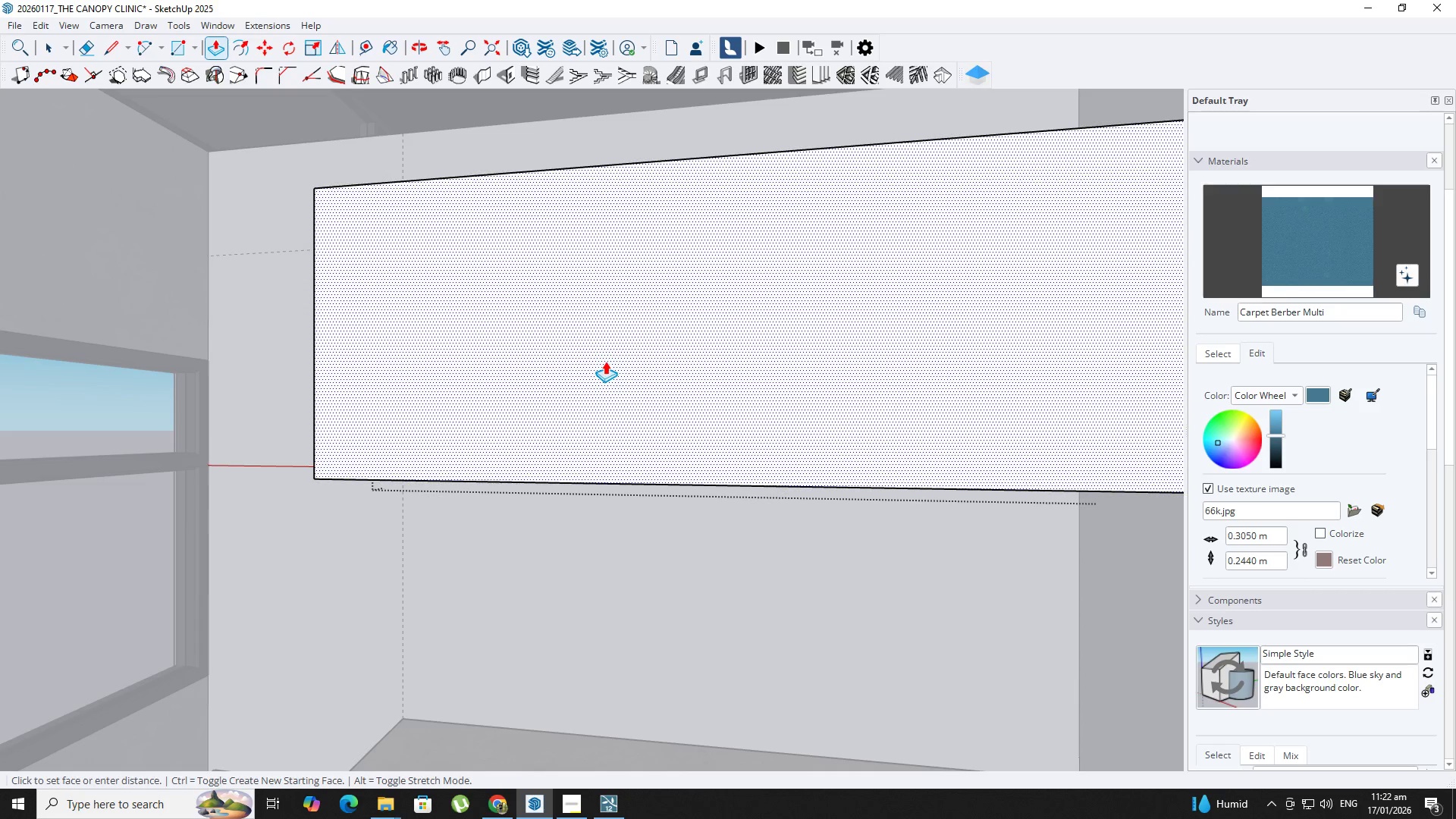 
key(NumpadEnter)
 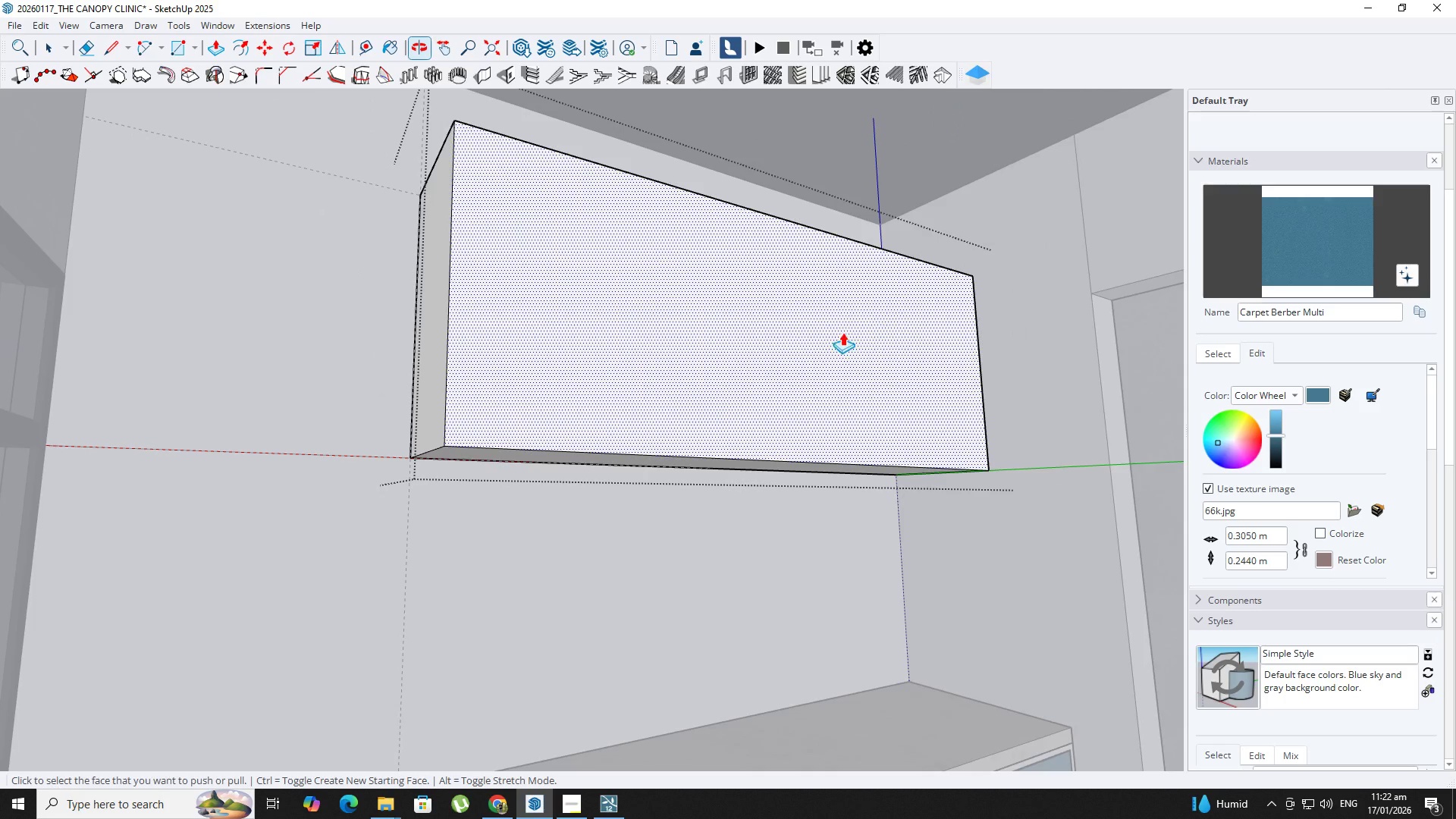 
hold_key(key=ShiftLeft, duration=0.34)
 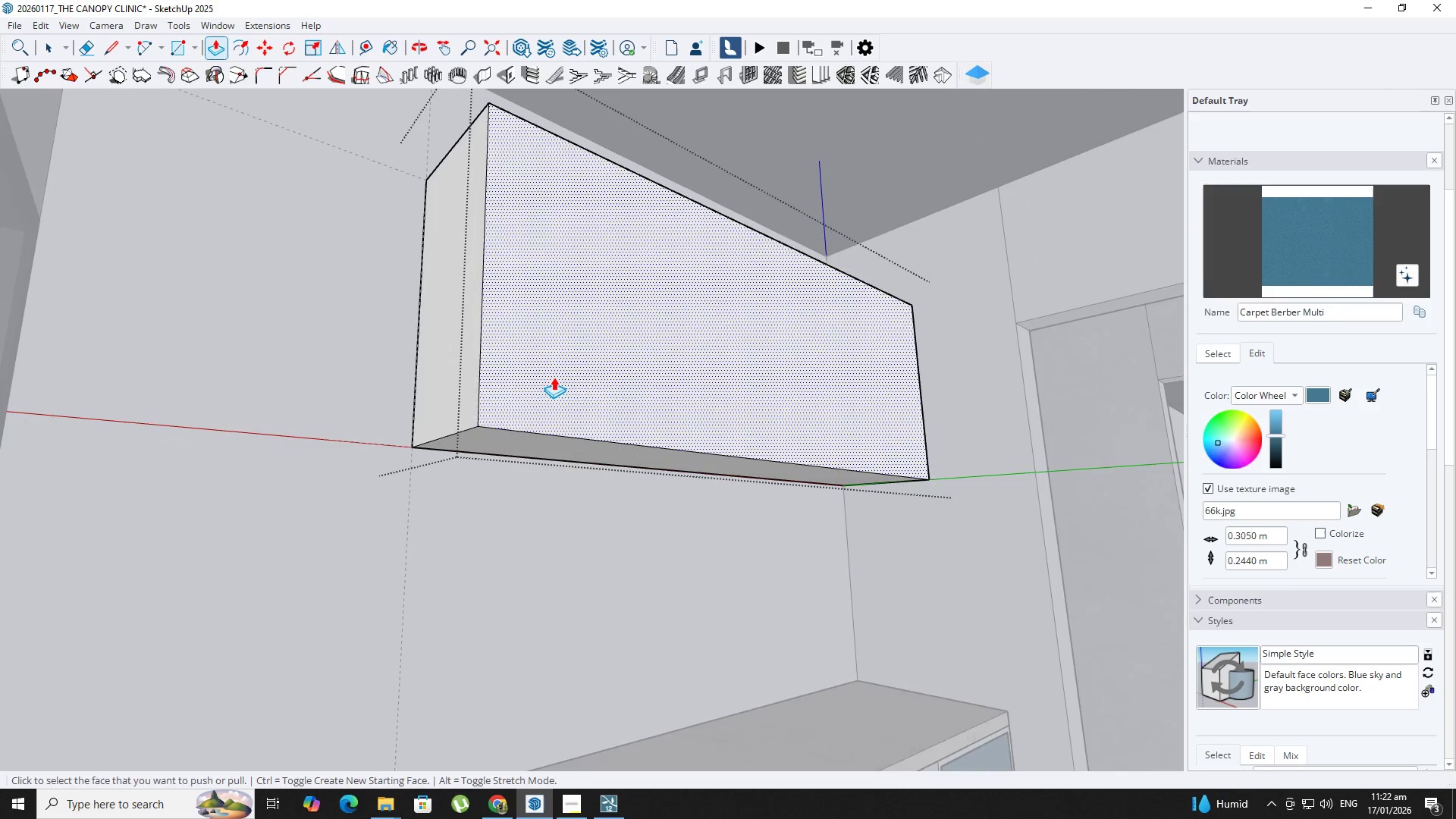 
key(Space)
 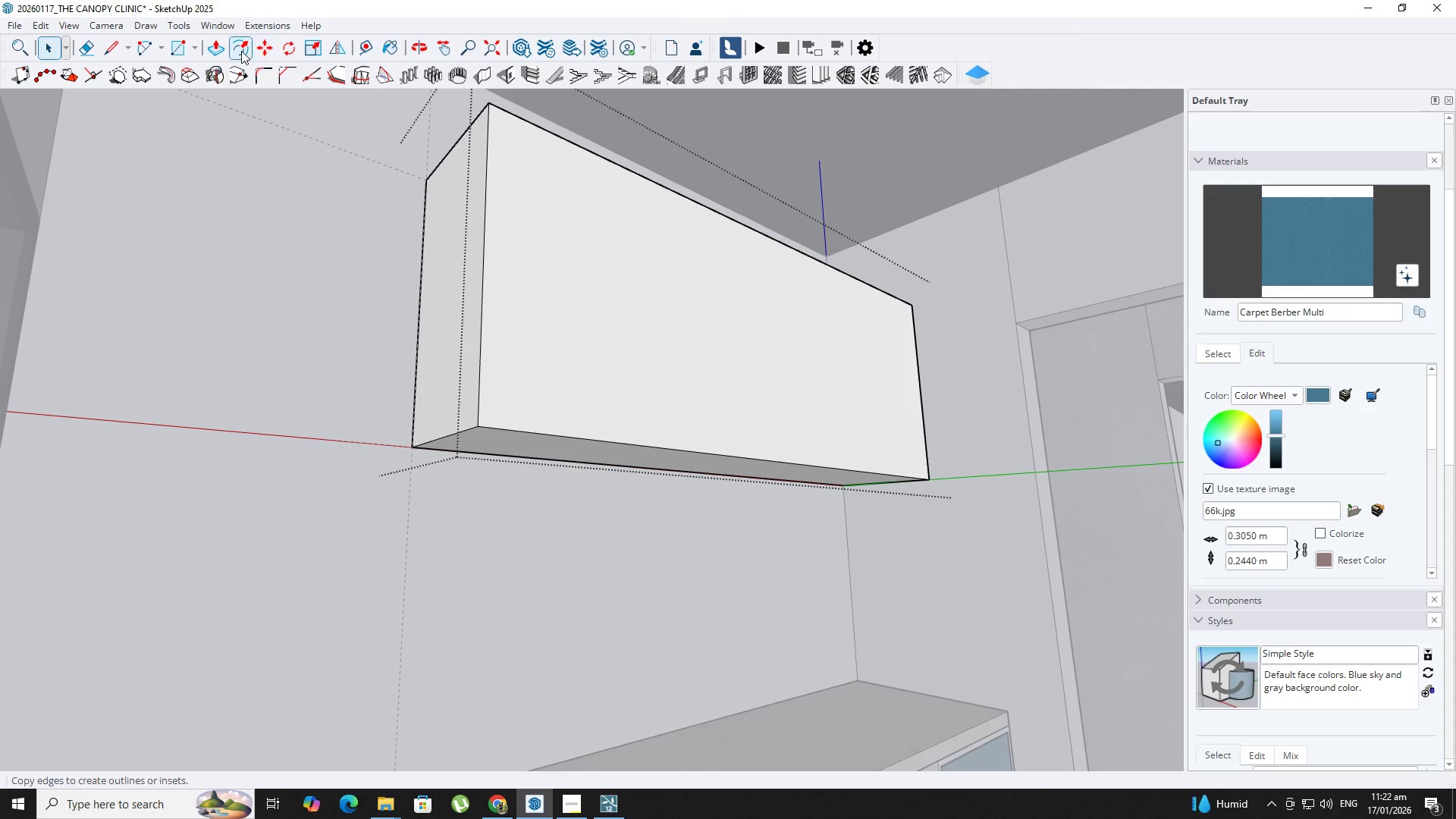 
left_click([239, 51])
 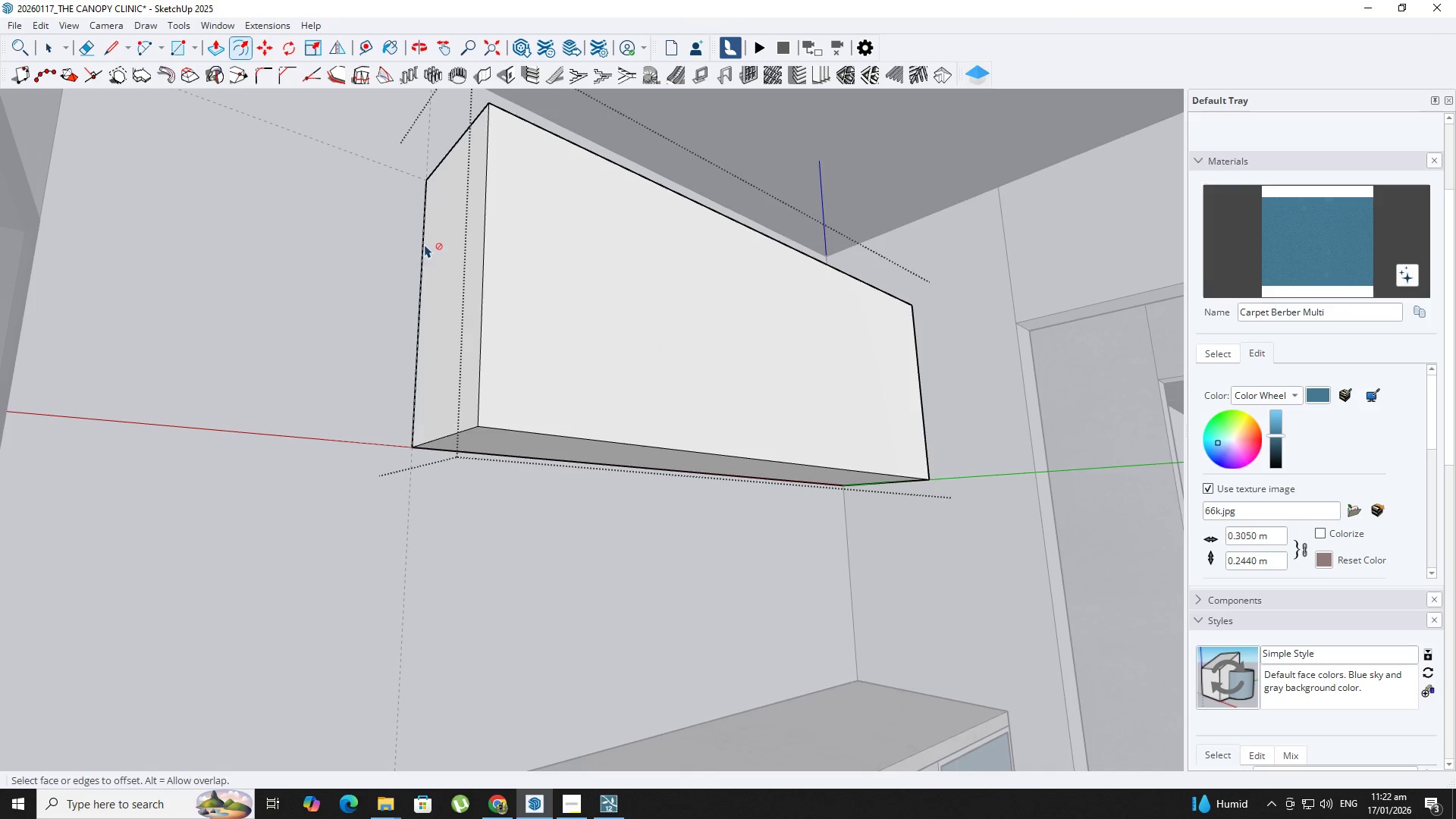 
key(Control+Z)
 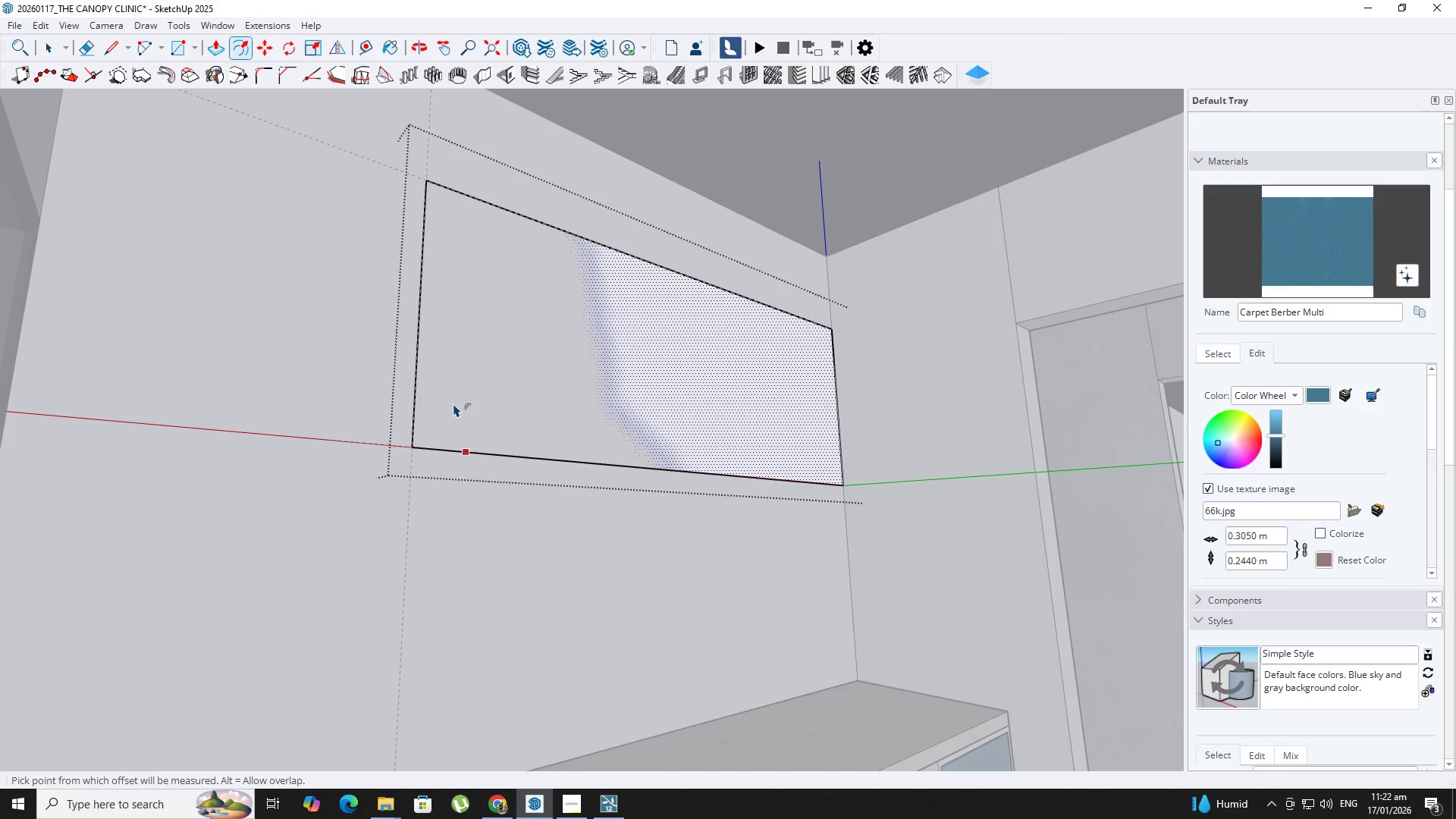 
key(P)
 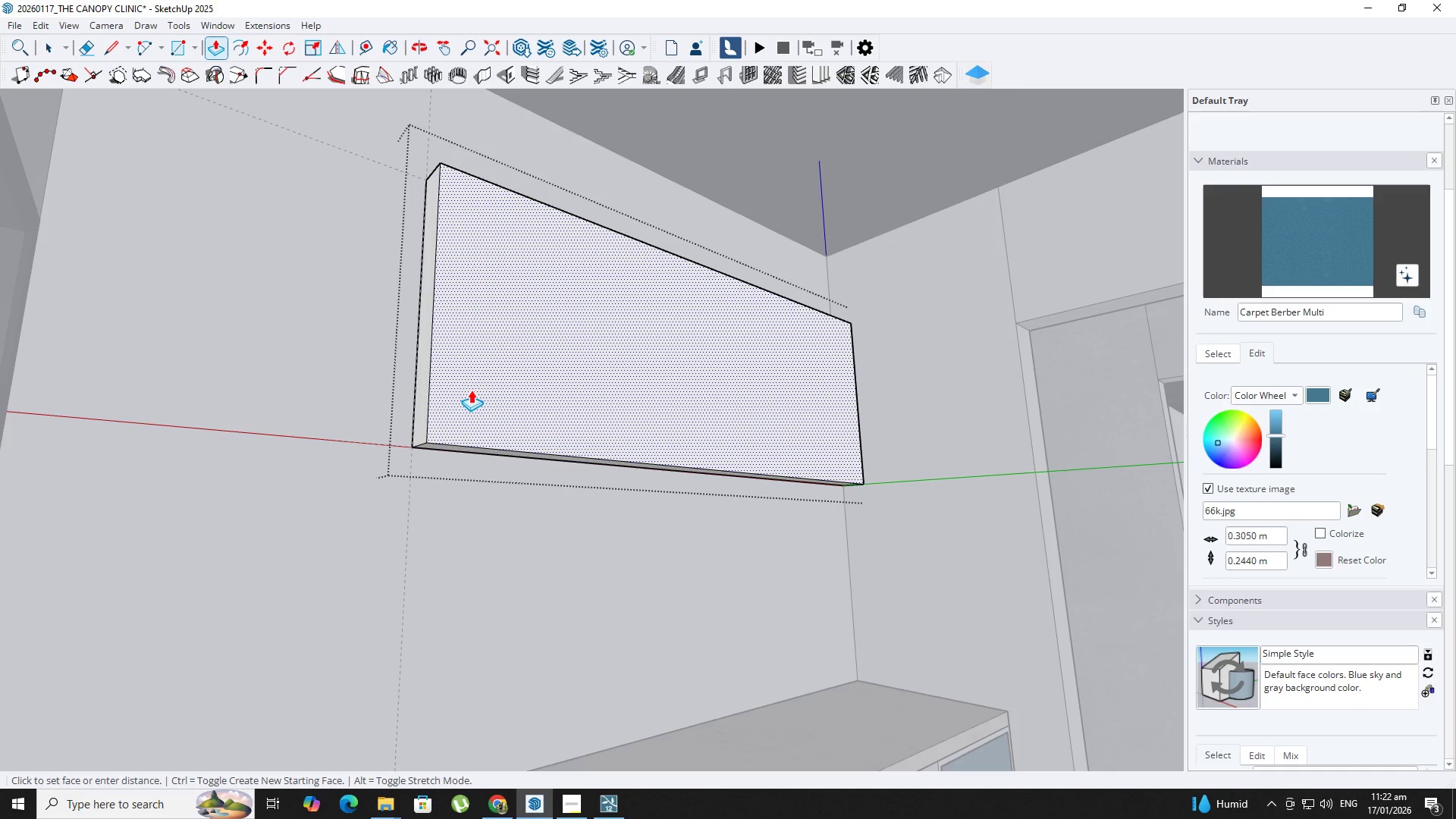 
key(NumpadDecimal)
 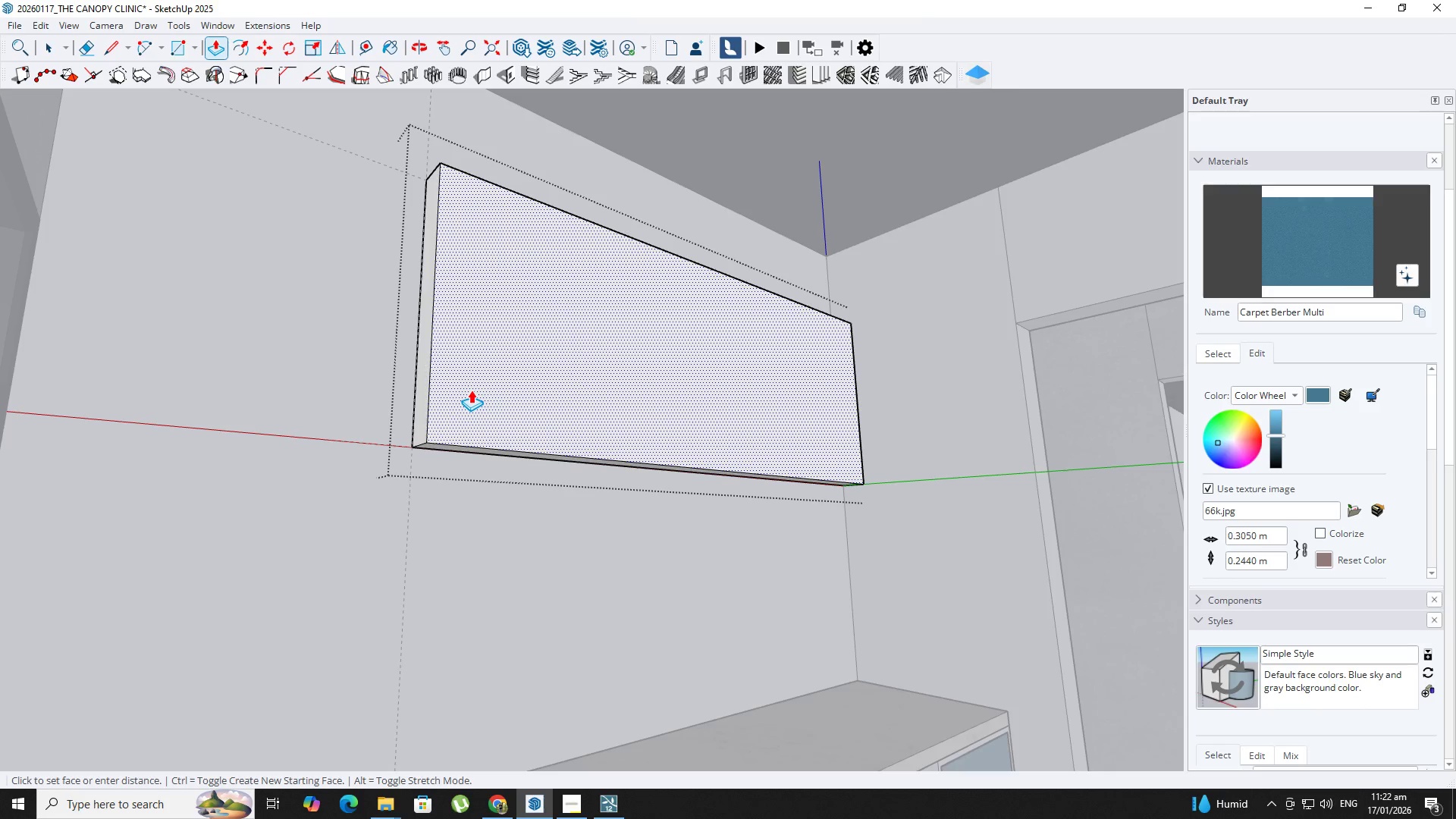 
key(Numpad3)
 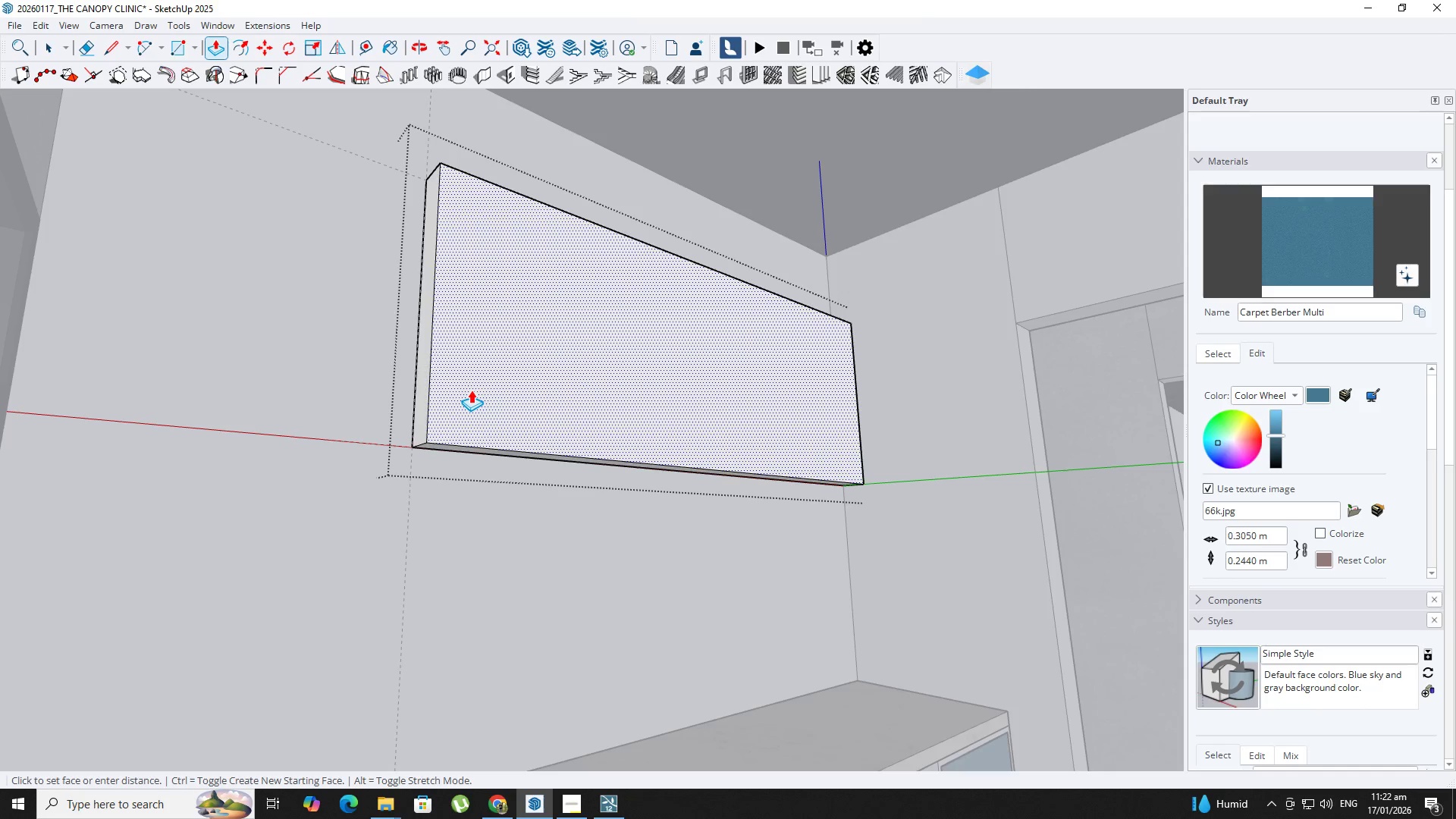 
key(NumpadEnter)
 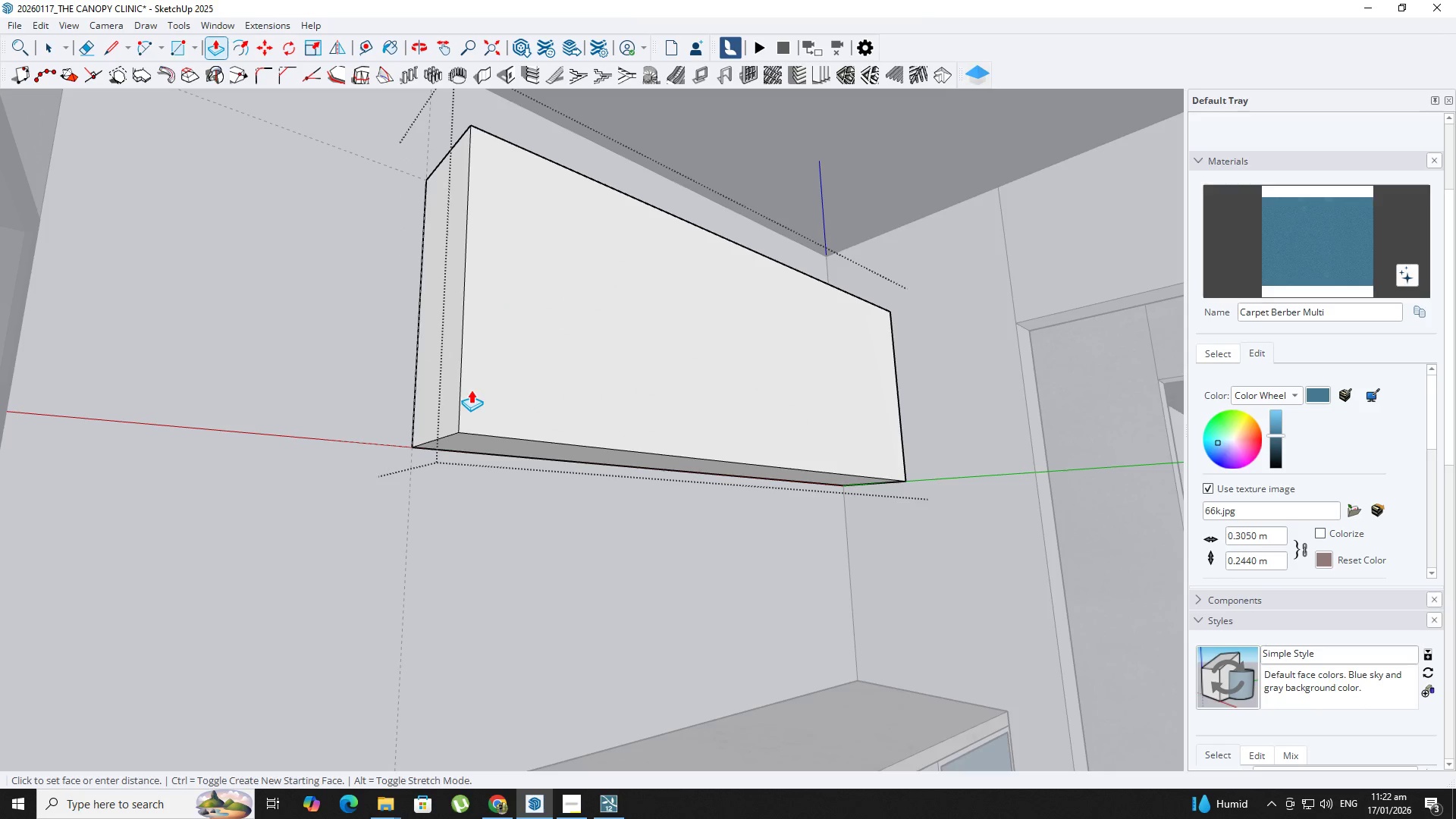 
key(Space)
 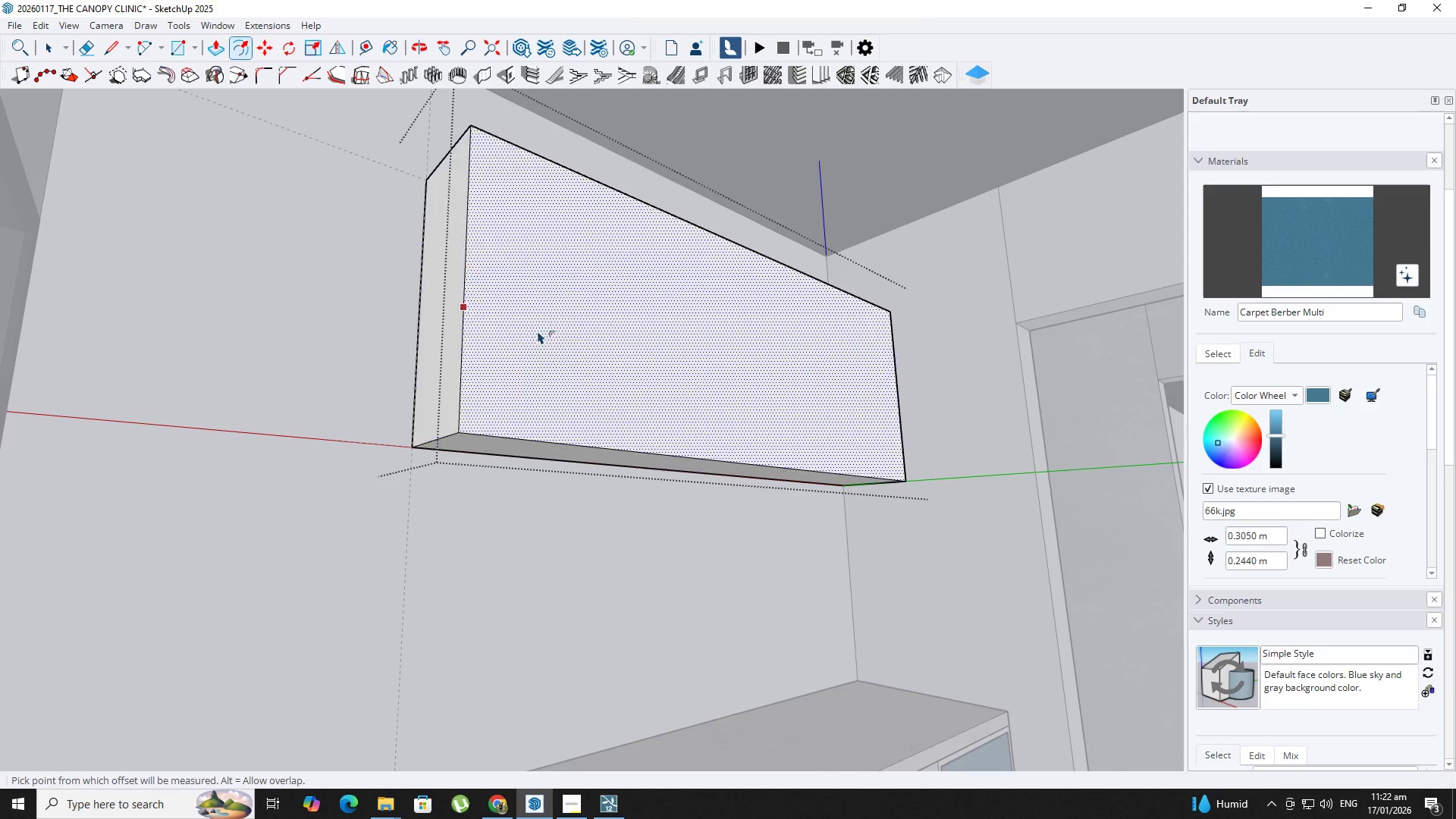 
left_click([488, 311])
 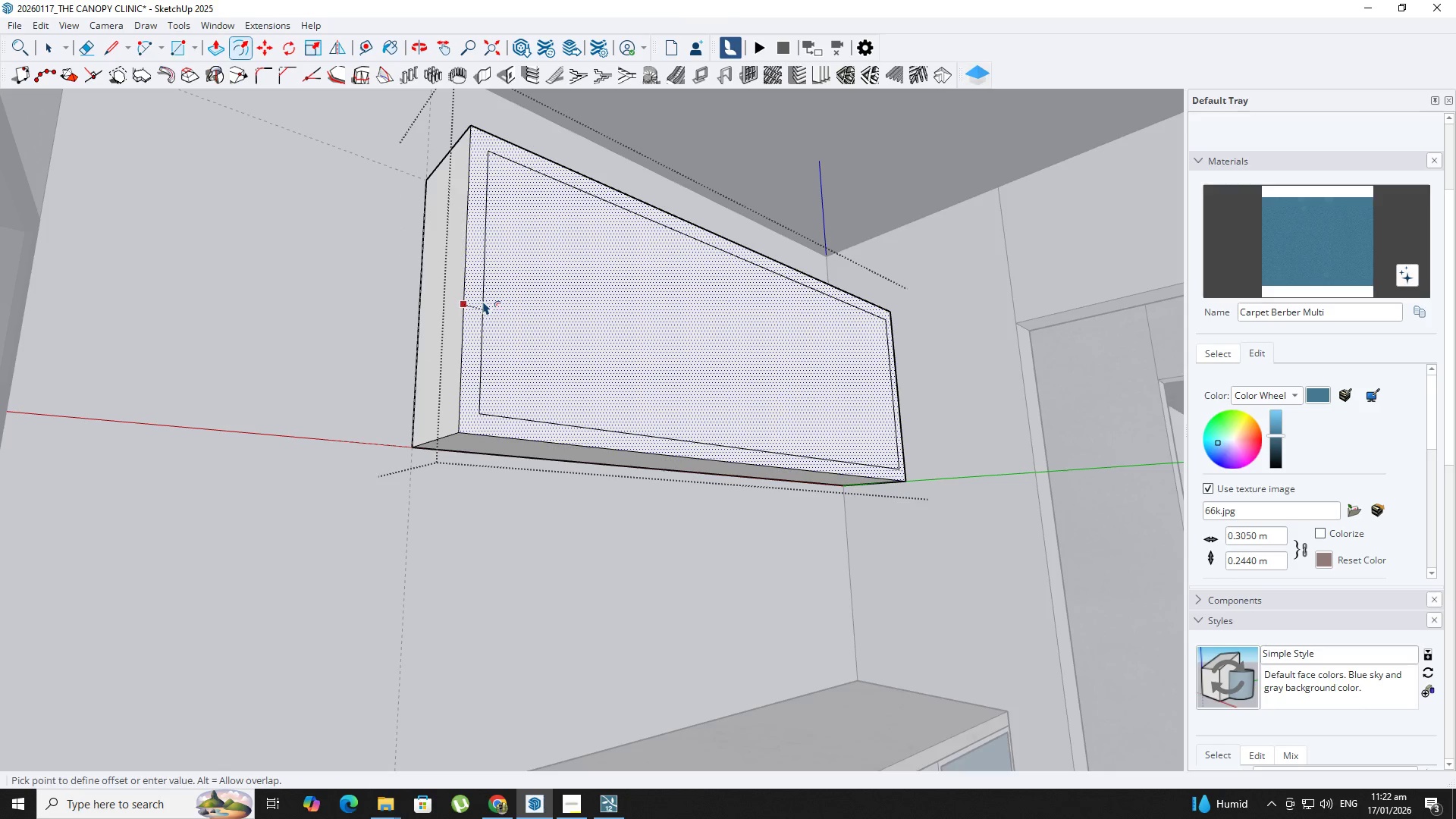 
key(NumpadDecimal)
 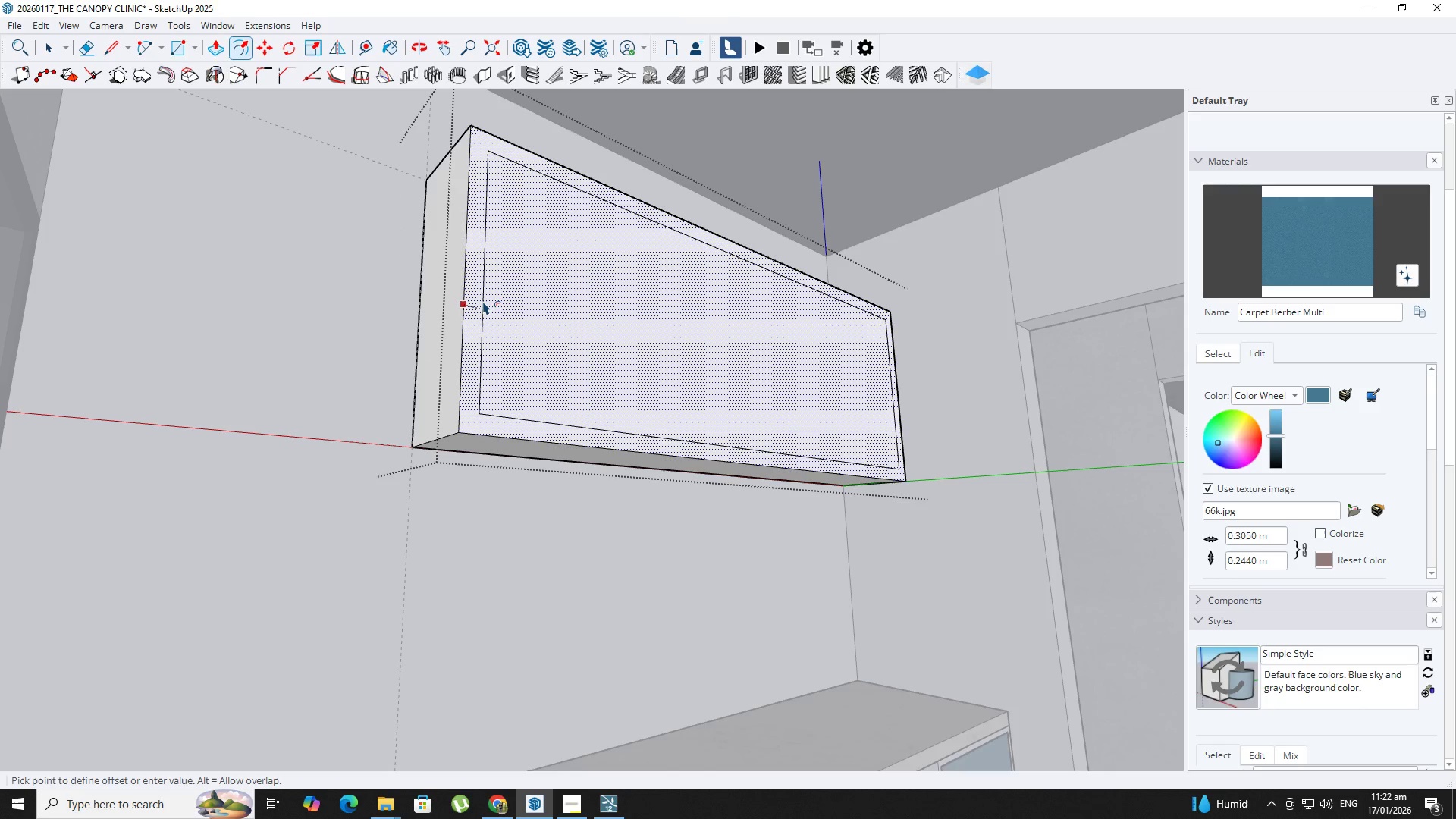 
key(Numpad0)
 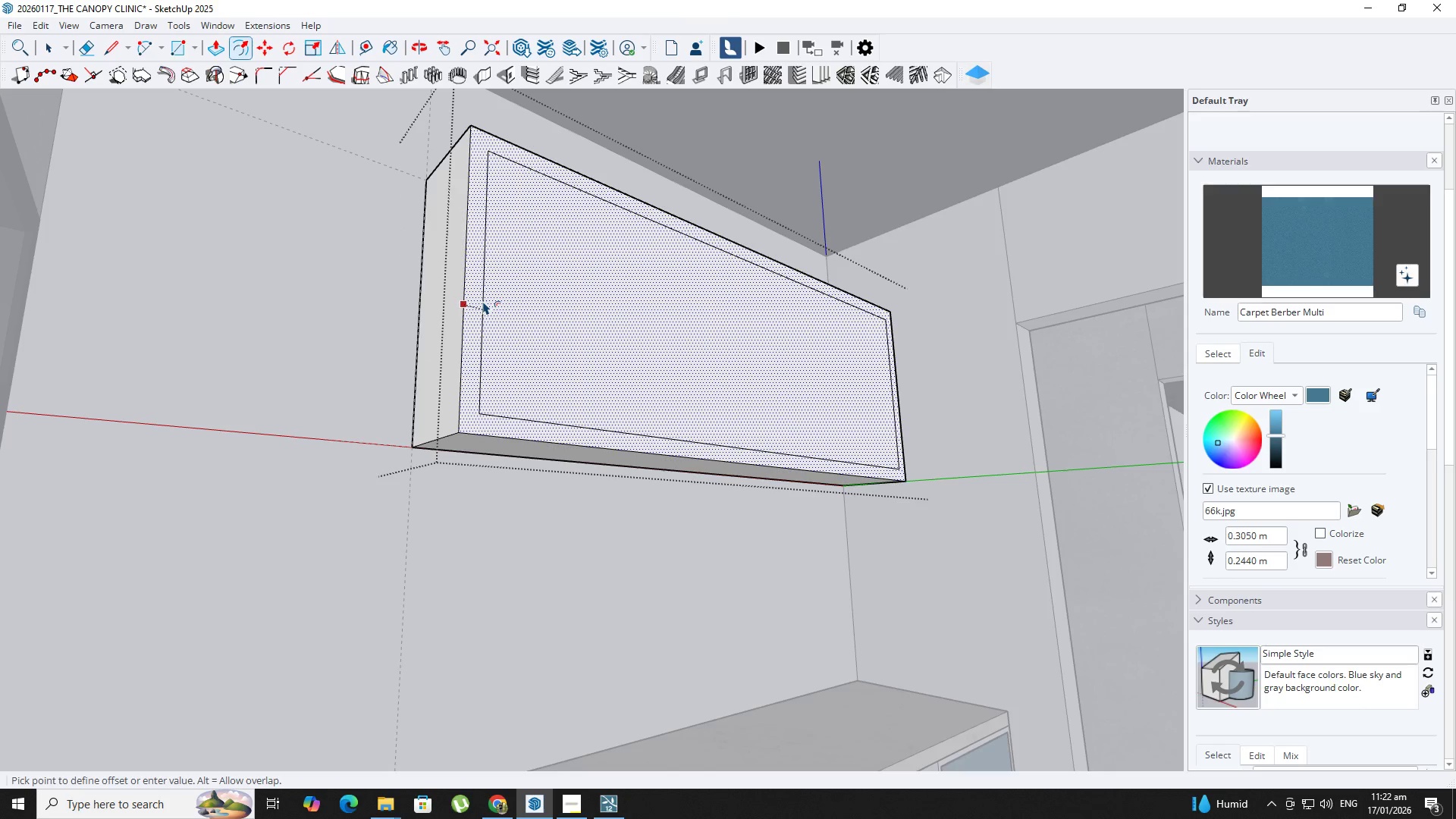 
key(Numpad2)
 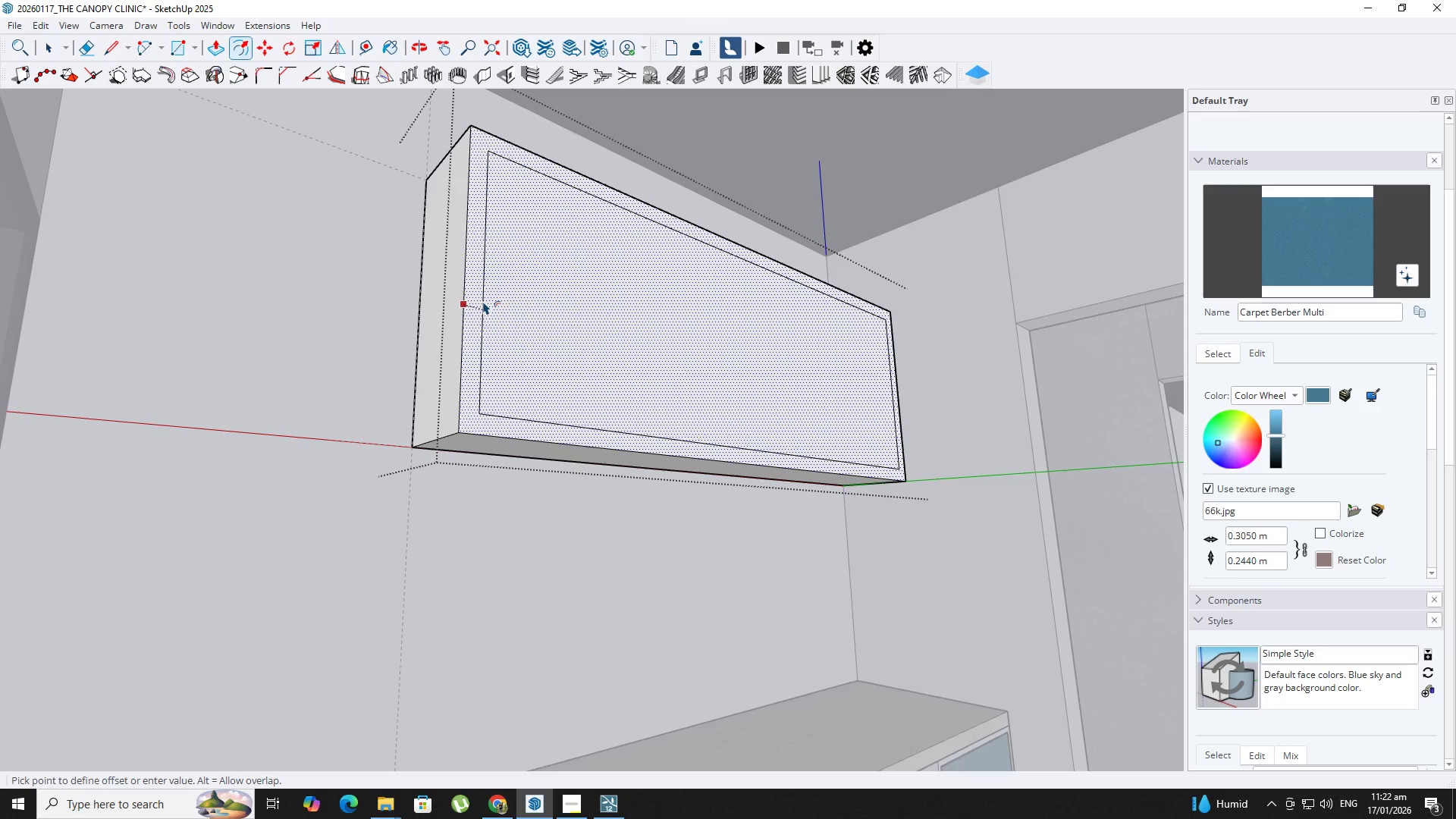 
key(NumpadEnter)
 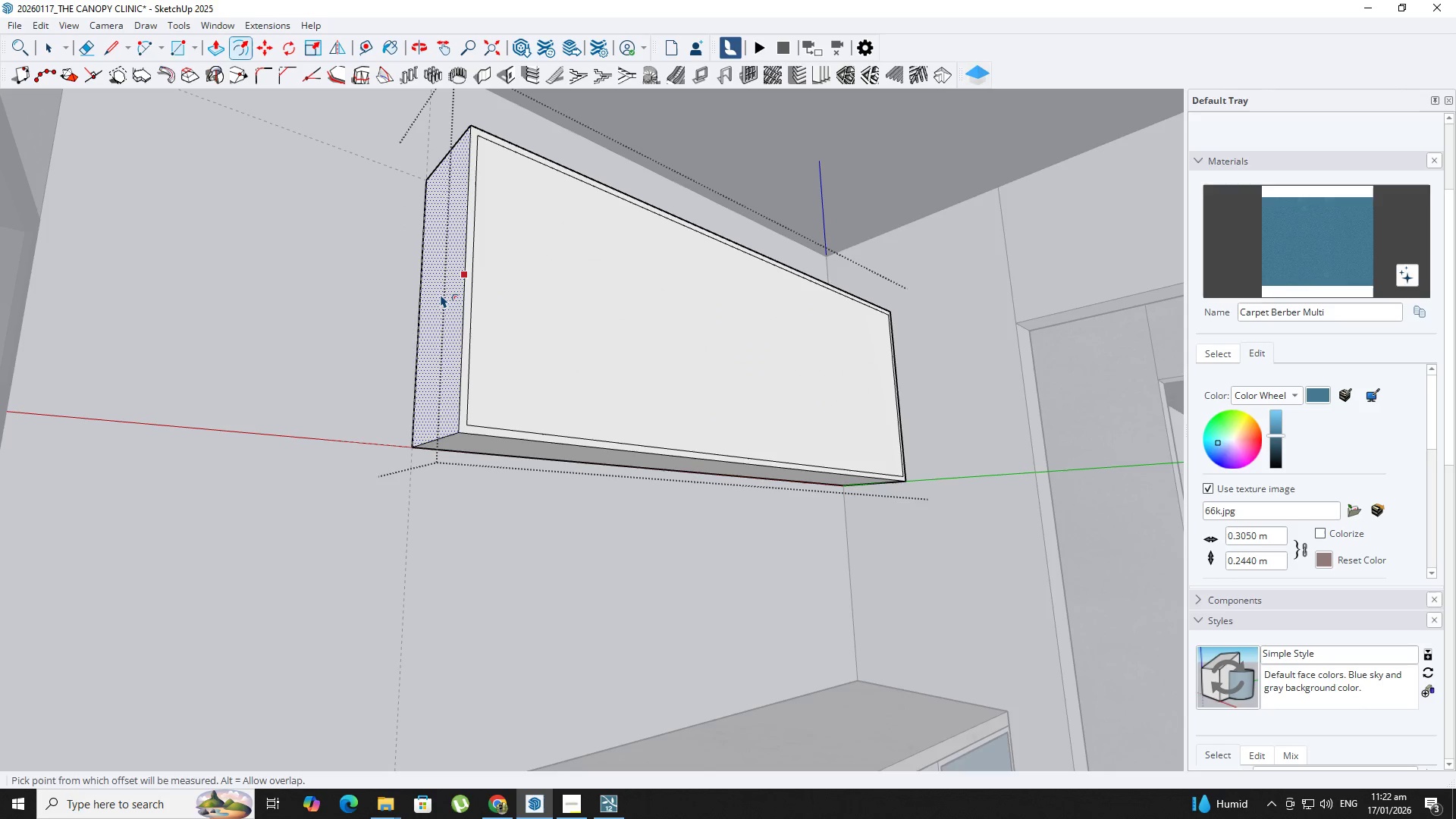 
key(P)
 